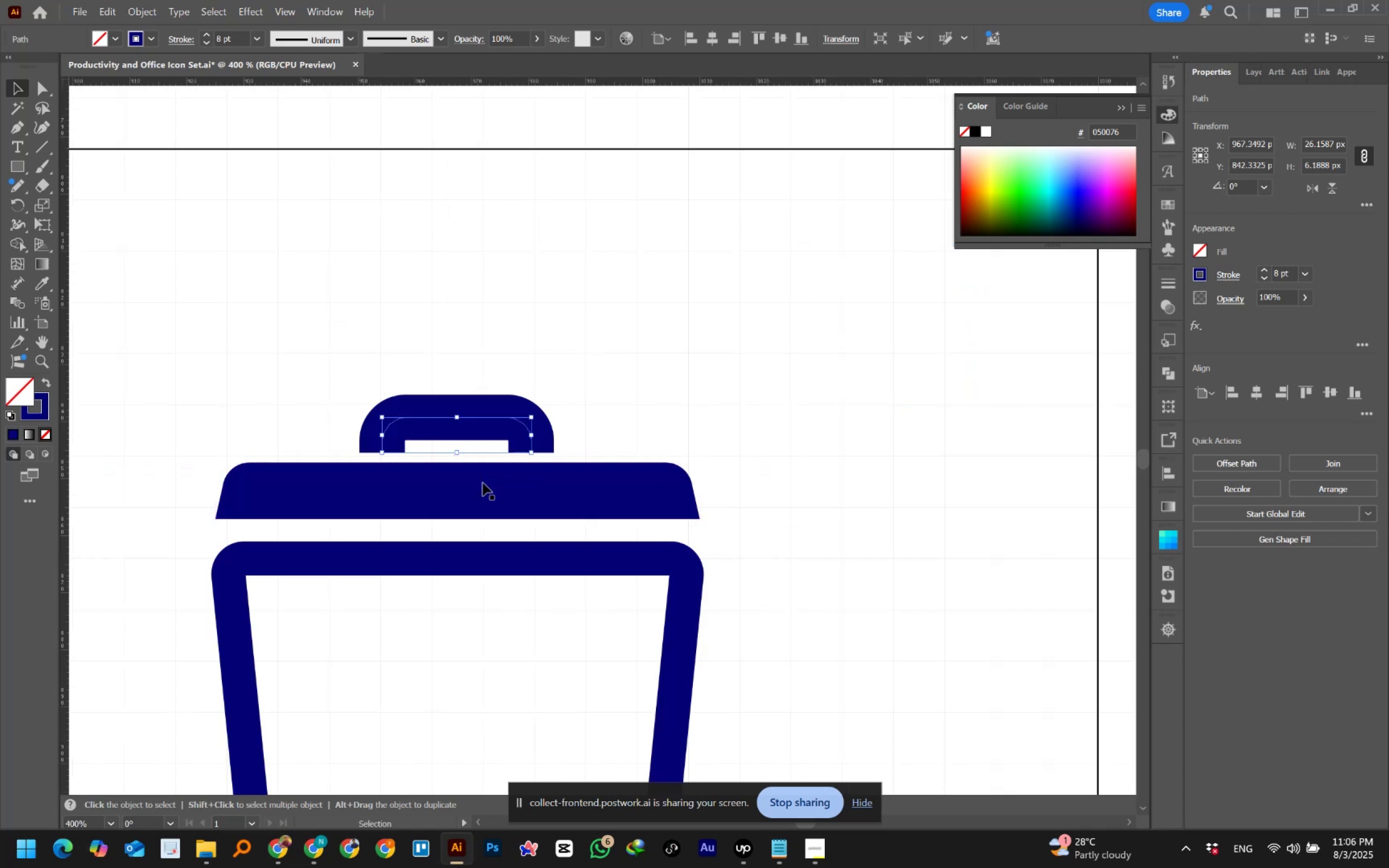 
hold_key(key=Space, duration=0.69)
 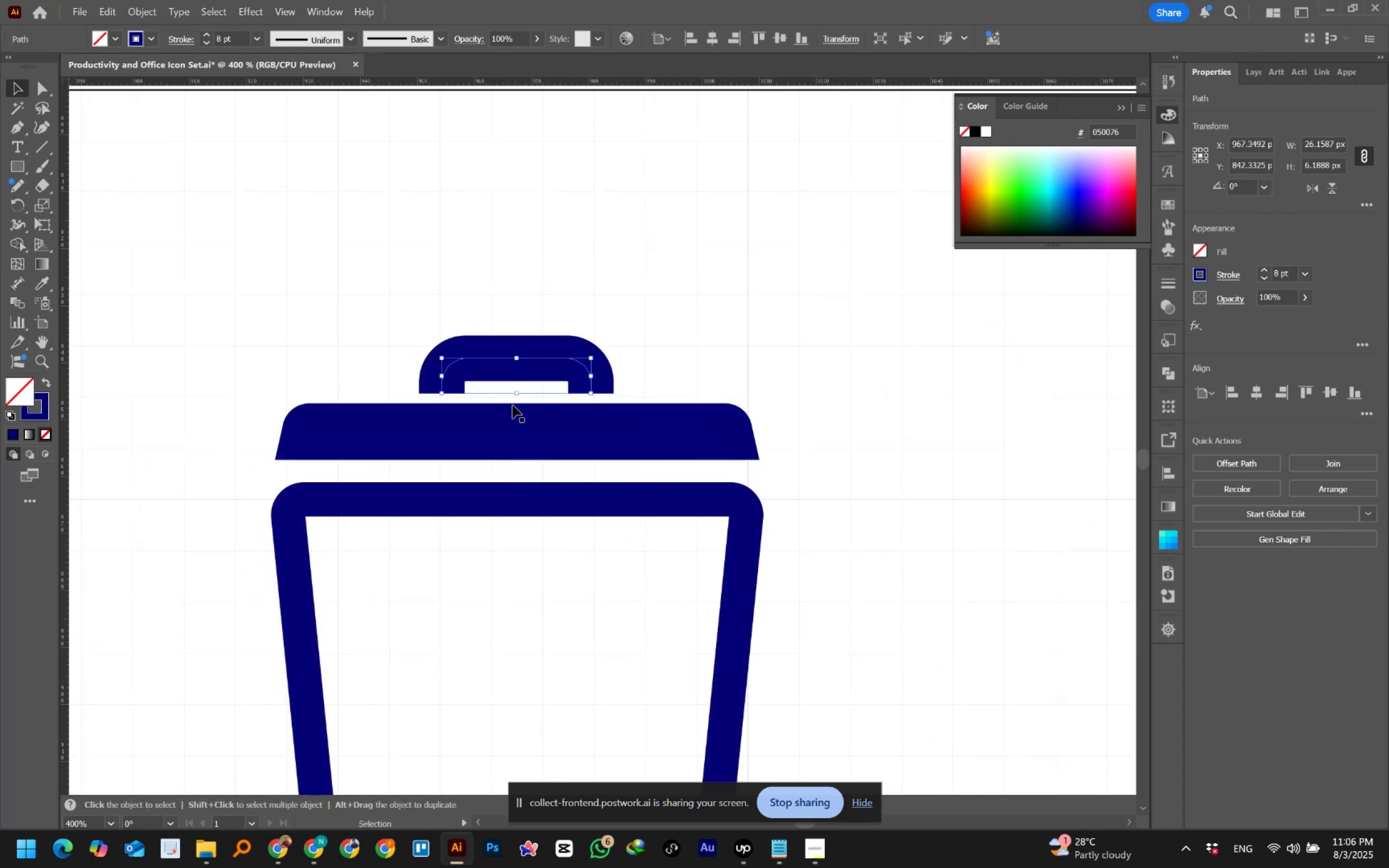 
hold_key(key=AltLeft, duration=0.53)
scroll: coordinate [502, 398], scroll_direction: up, amount: 1.0
 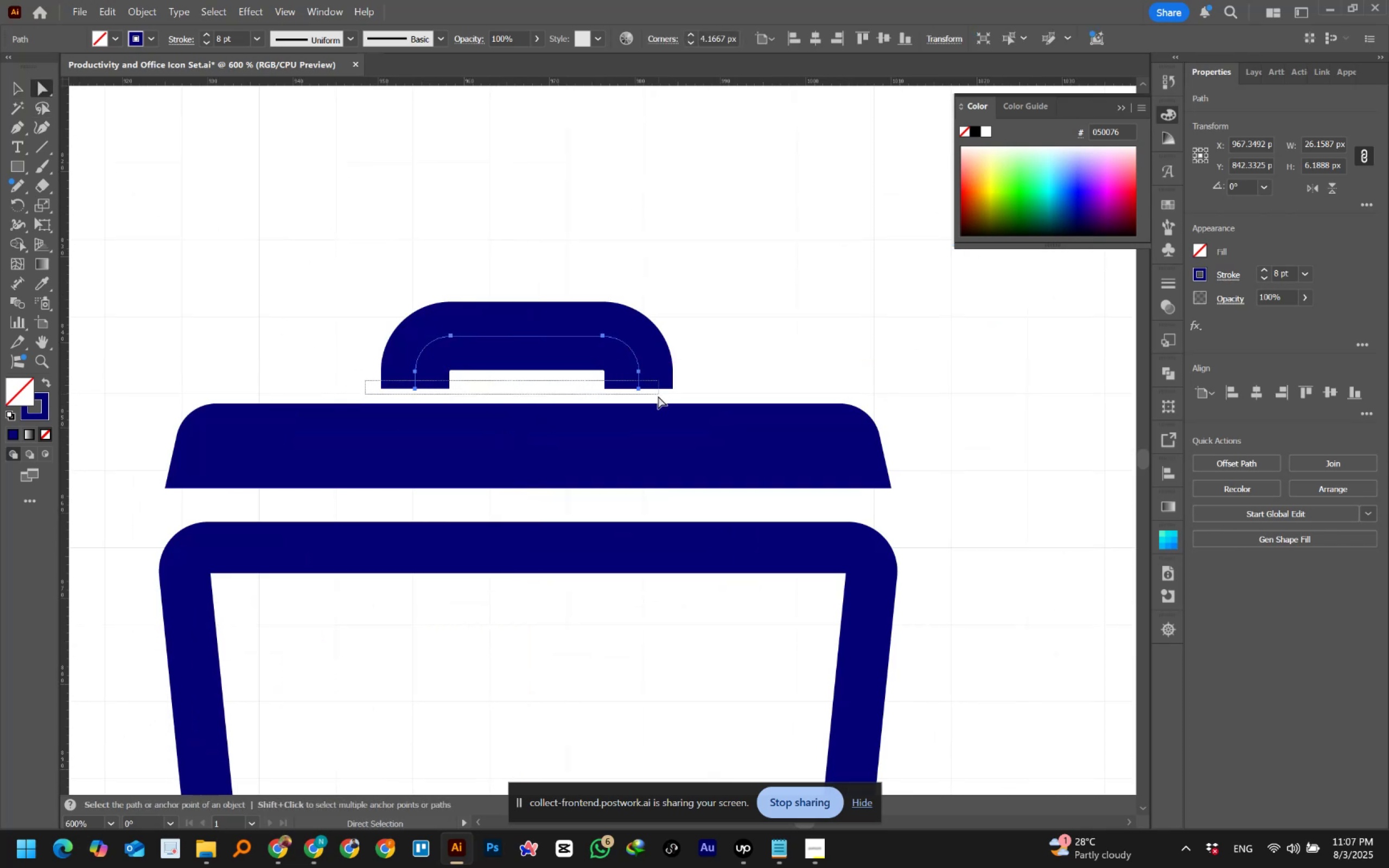 
wait(7.08)
 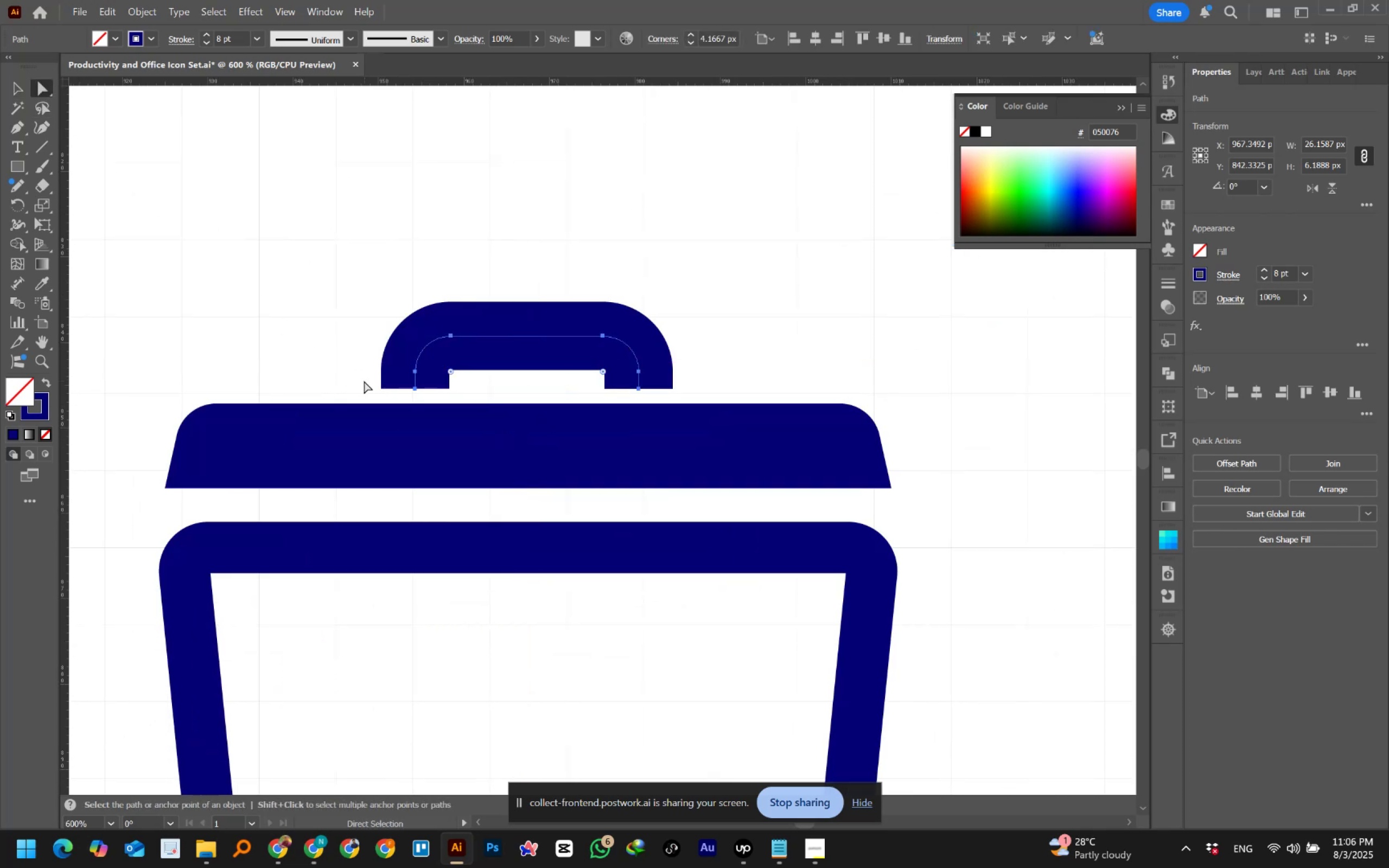 
key(ArrowDown)
 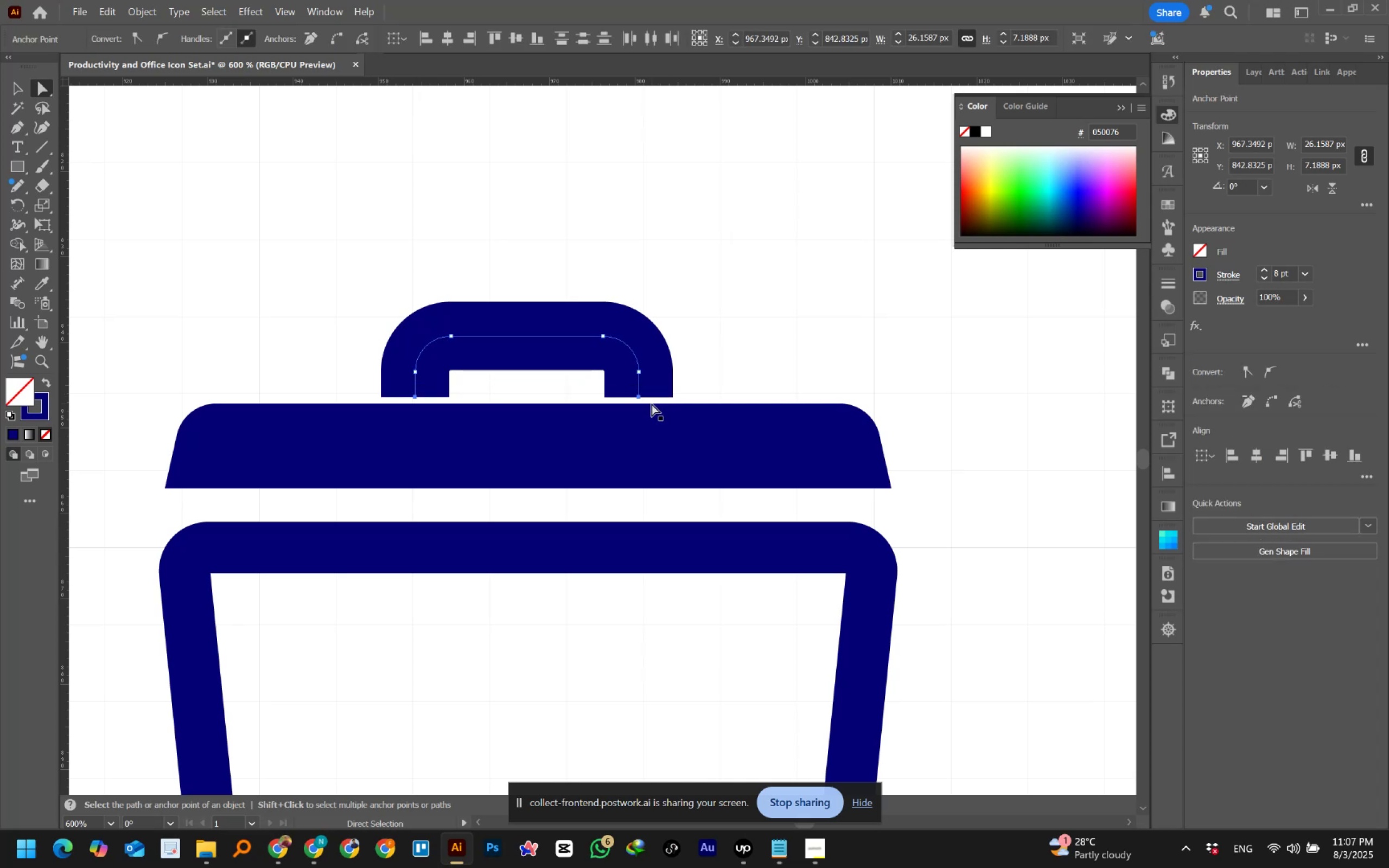 
key(ArrowDown)
 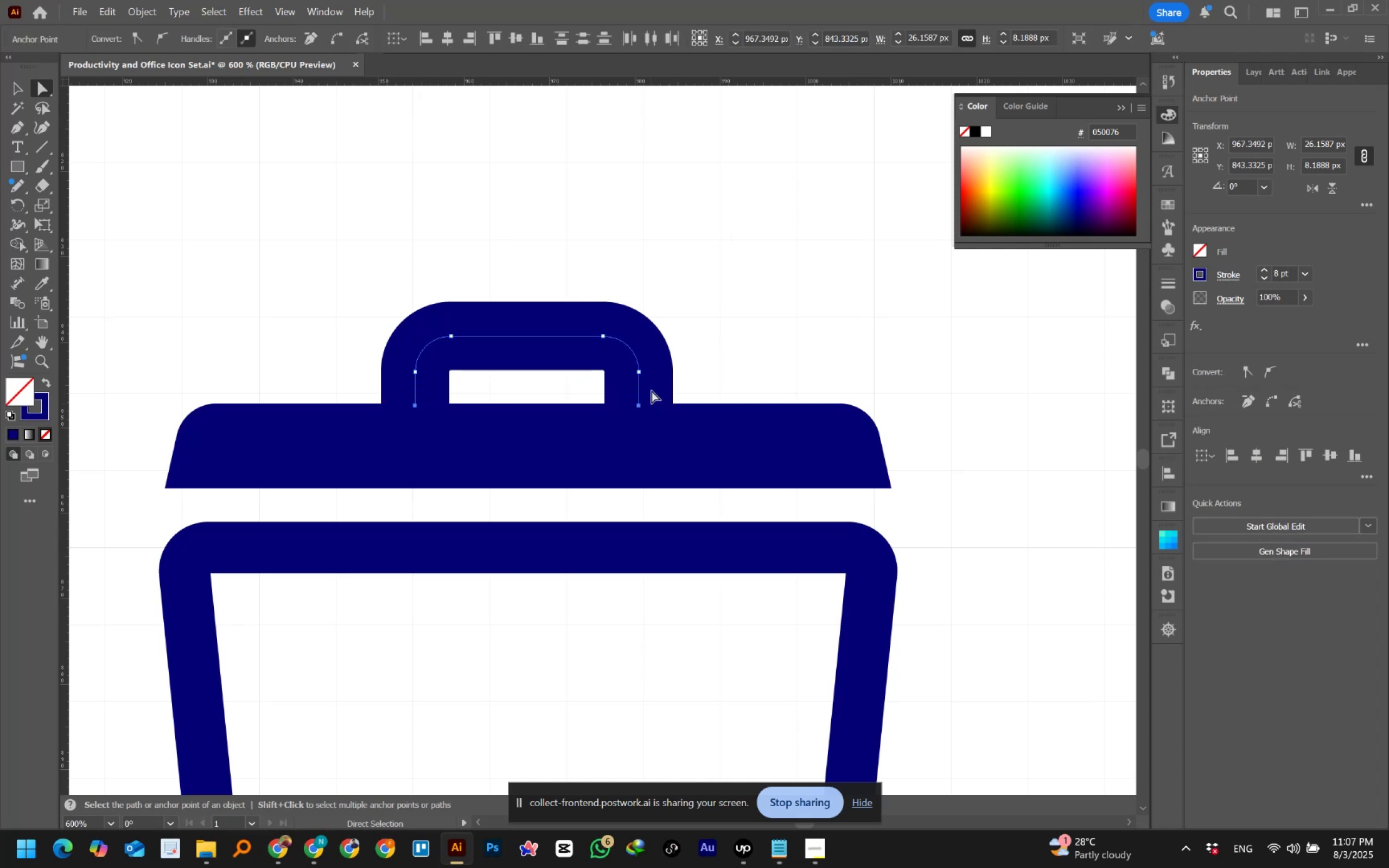 
left_click([674, 276])
 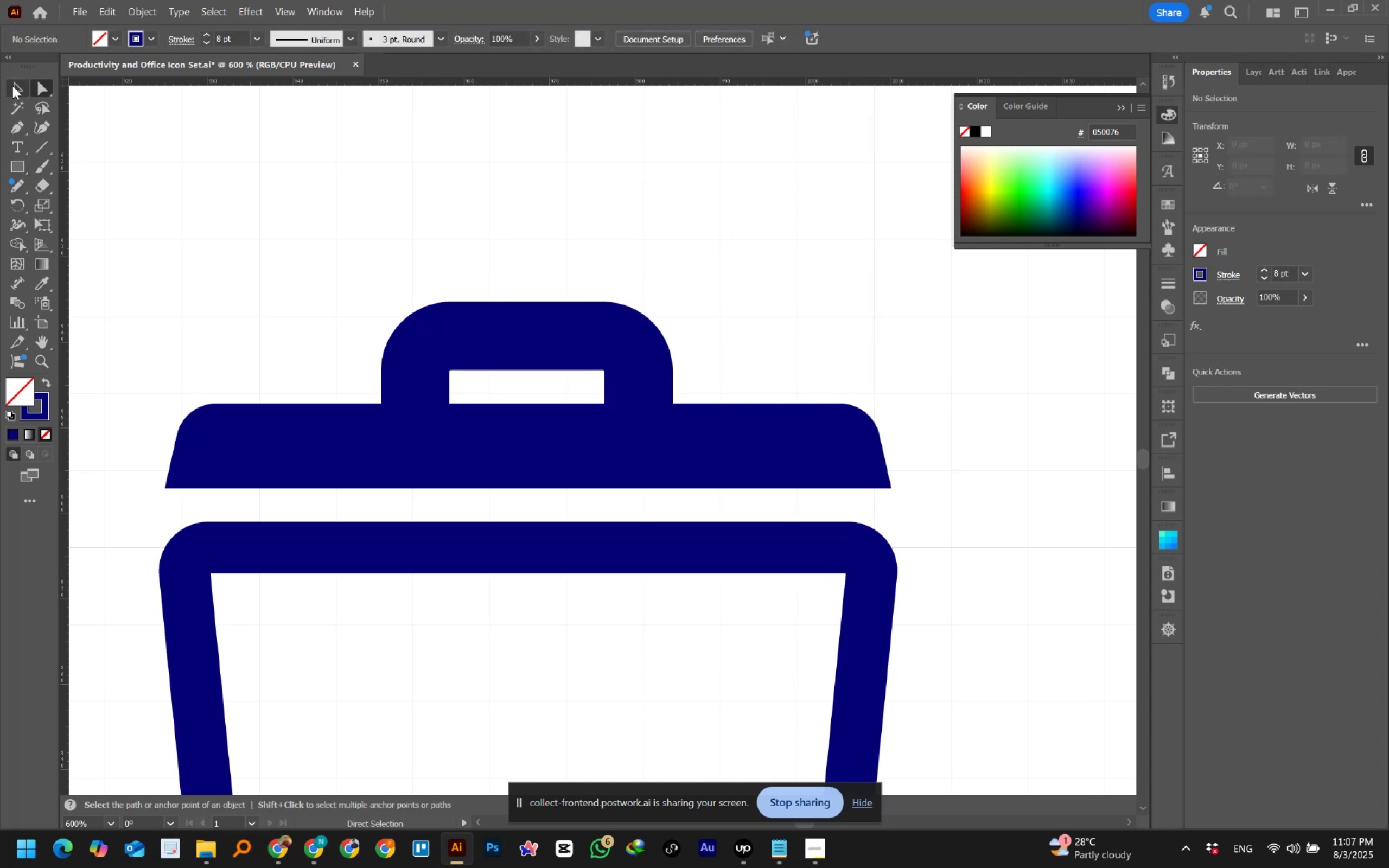 
double_click([633, 314])
 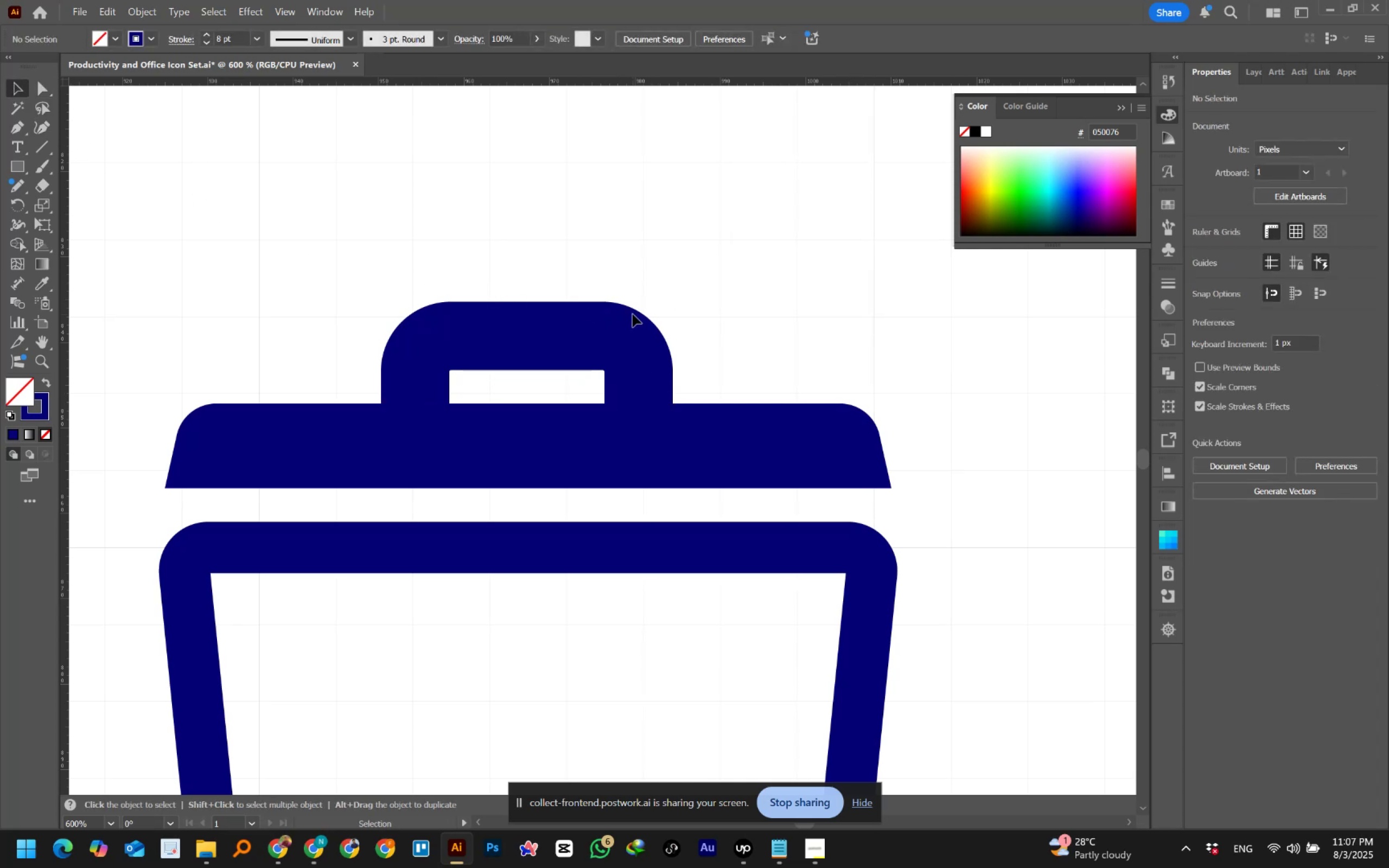 
hold_key(key=AltLeft, duration=0.69)
scroll: coordinate [672, 300], scroll_direction: down, amount: 3.0
 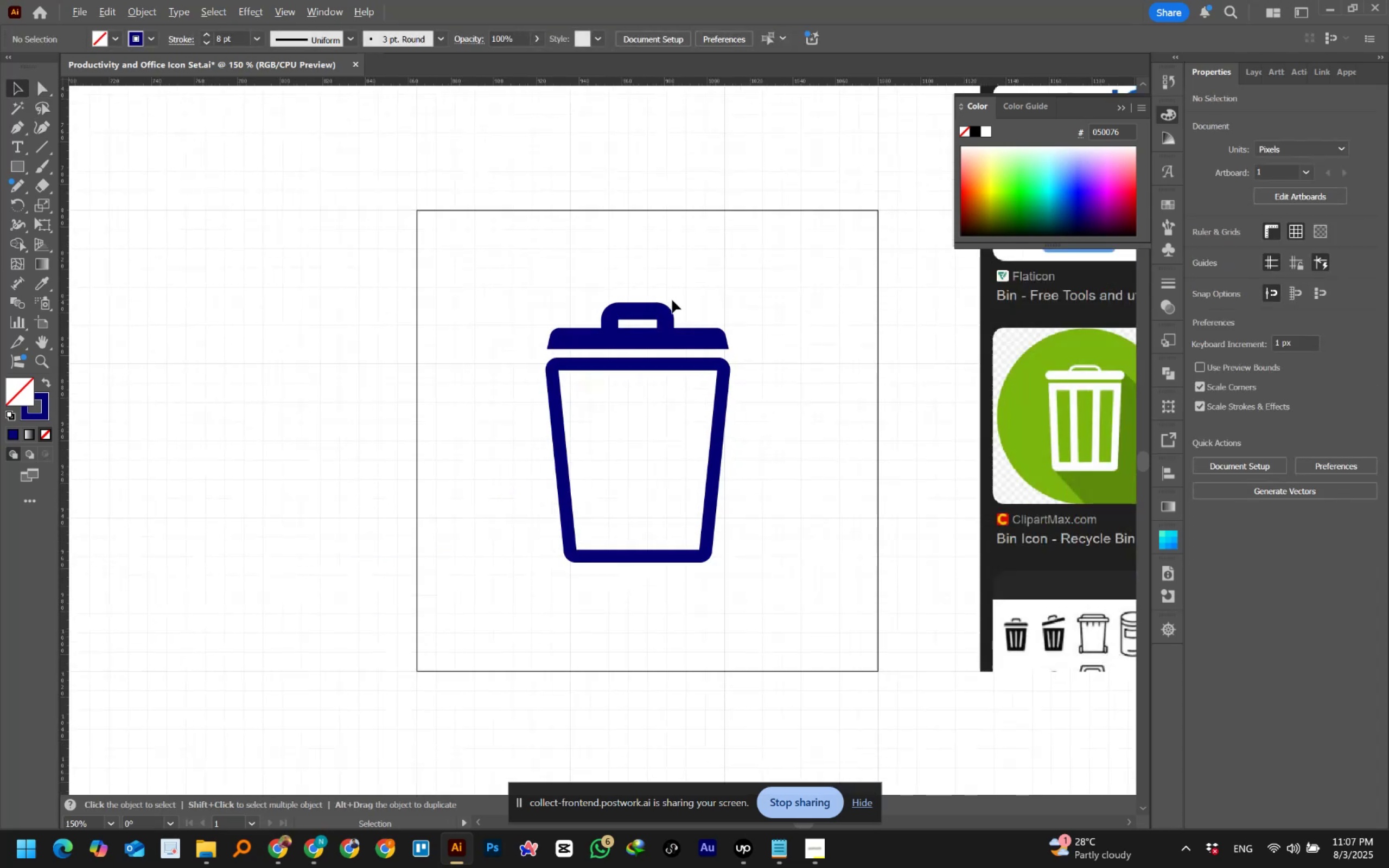 
hold_key(key=AltLeft, duration=0.65)
 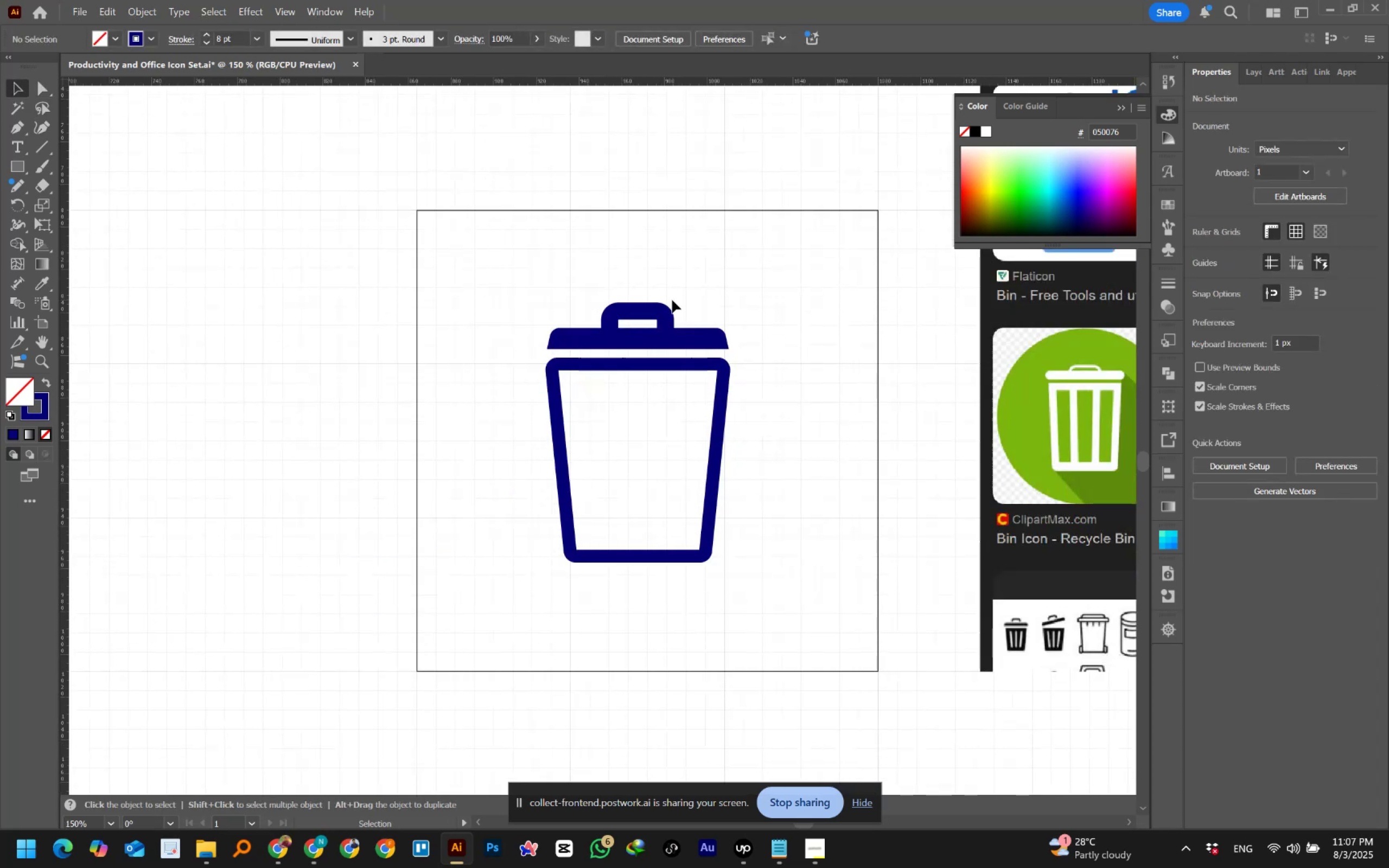 
hold_key(key=Space, duration=1.51)
 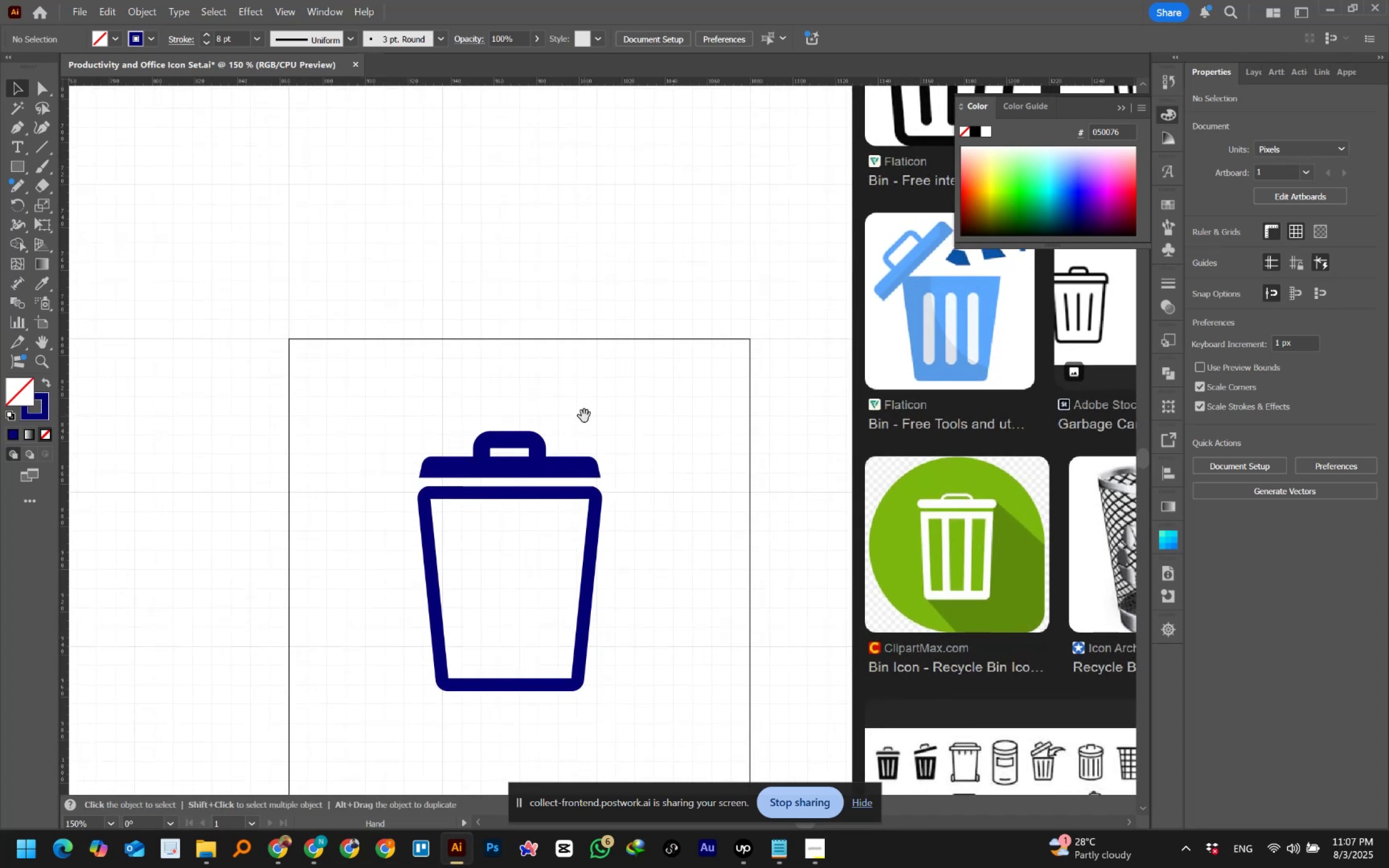 
hold_key(key=Space, duration=0.51)
 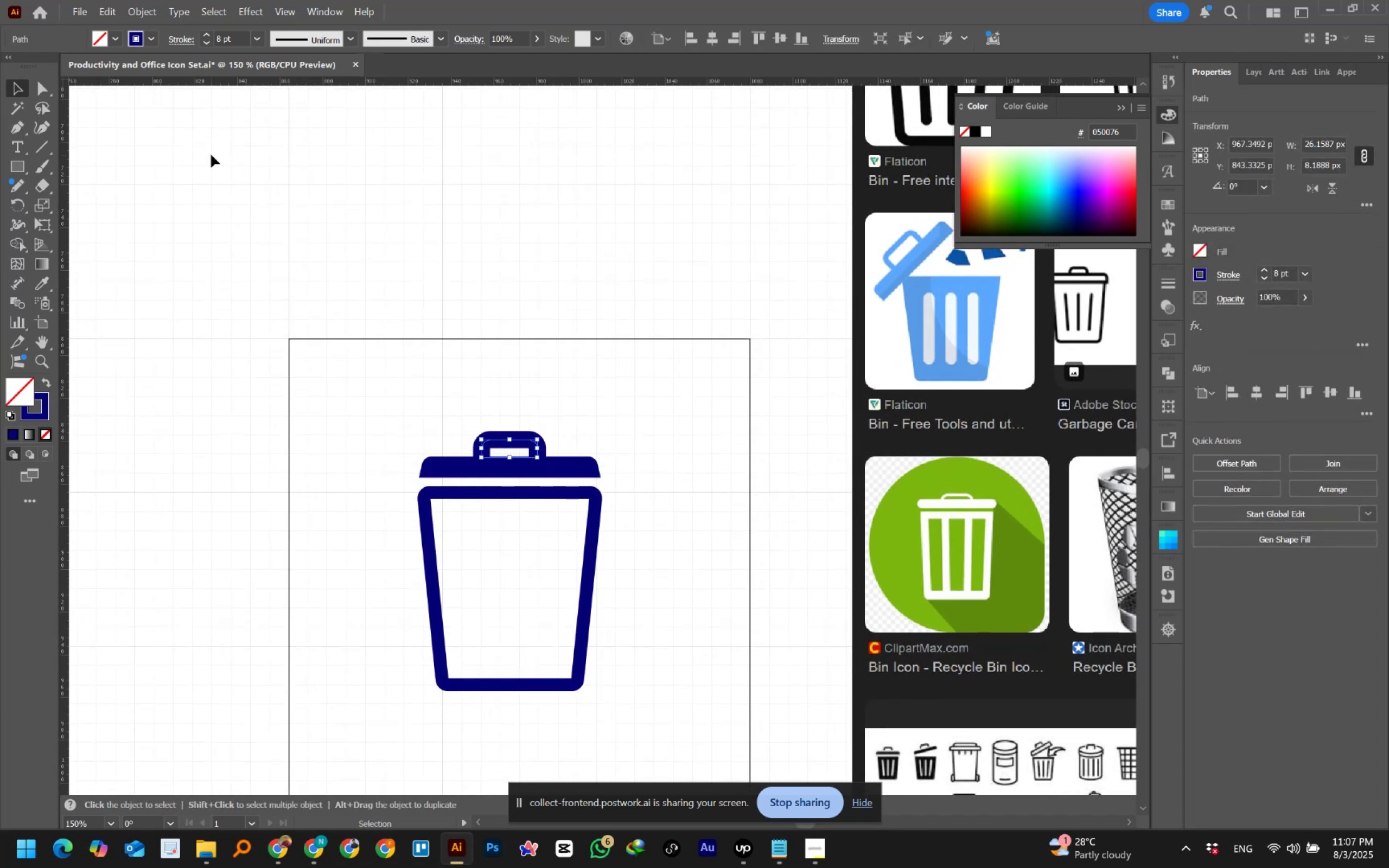 
left_click([187, 41])
 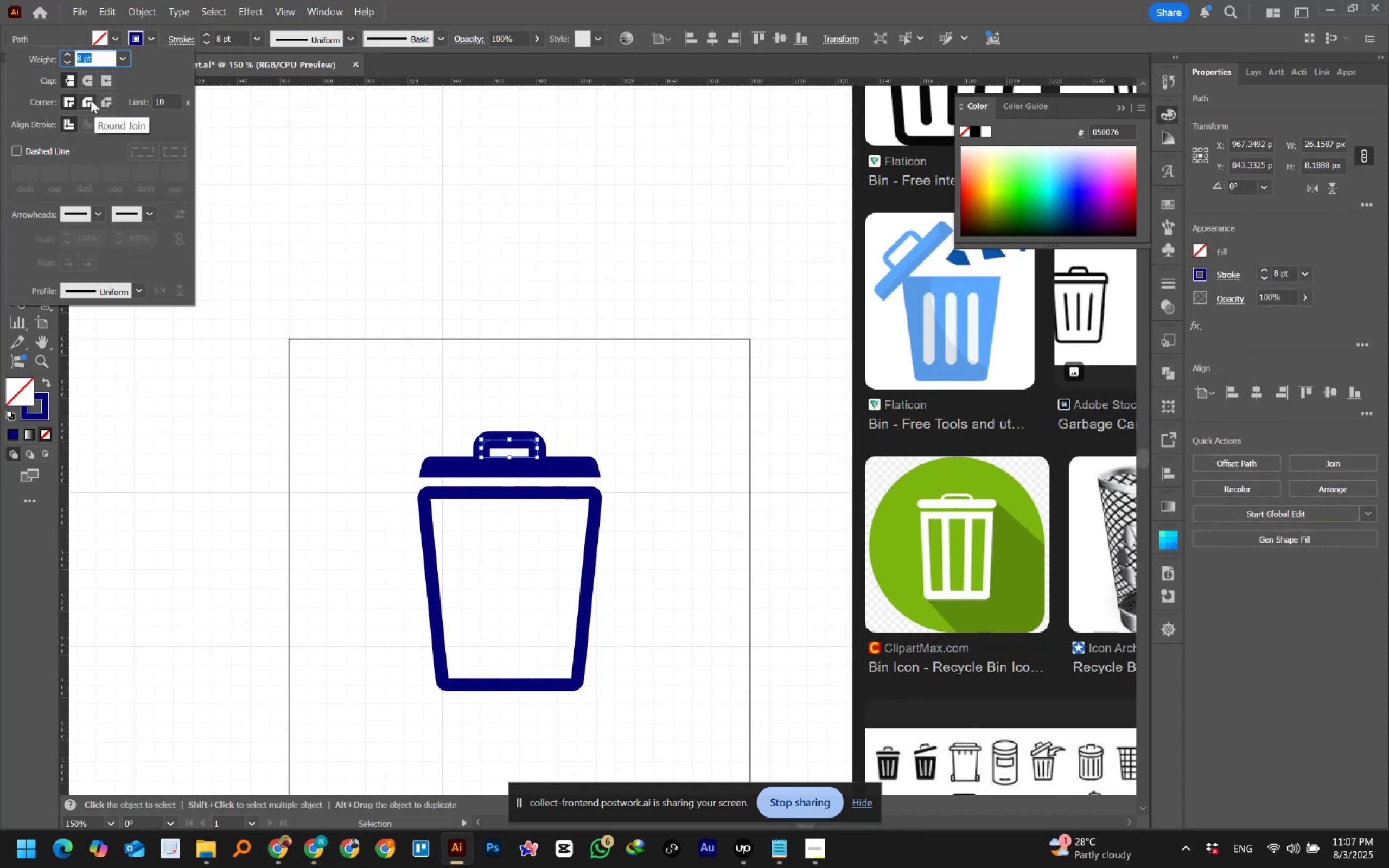 
left_click([88, 84])
 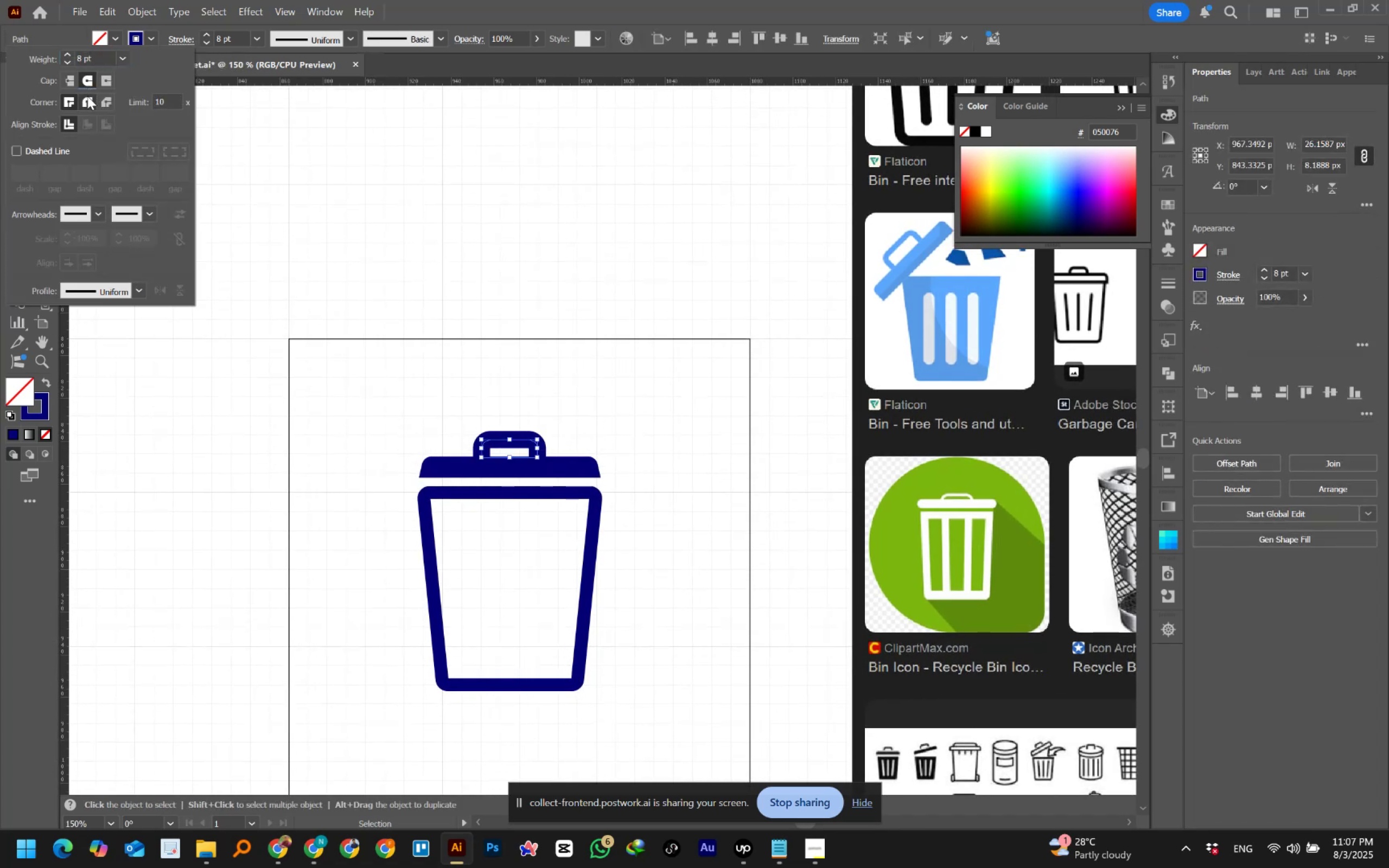 
left_click([87, 99])
 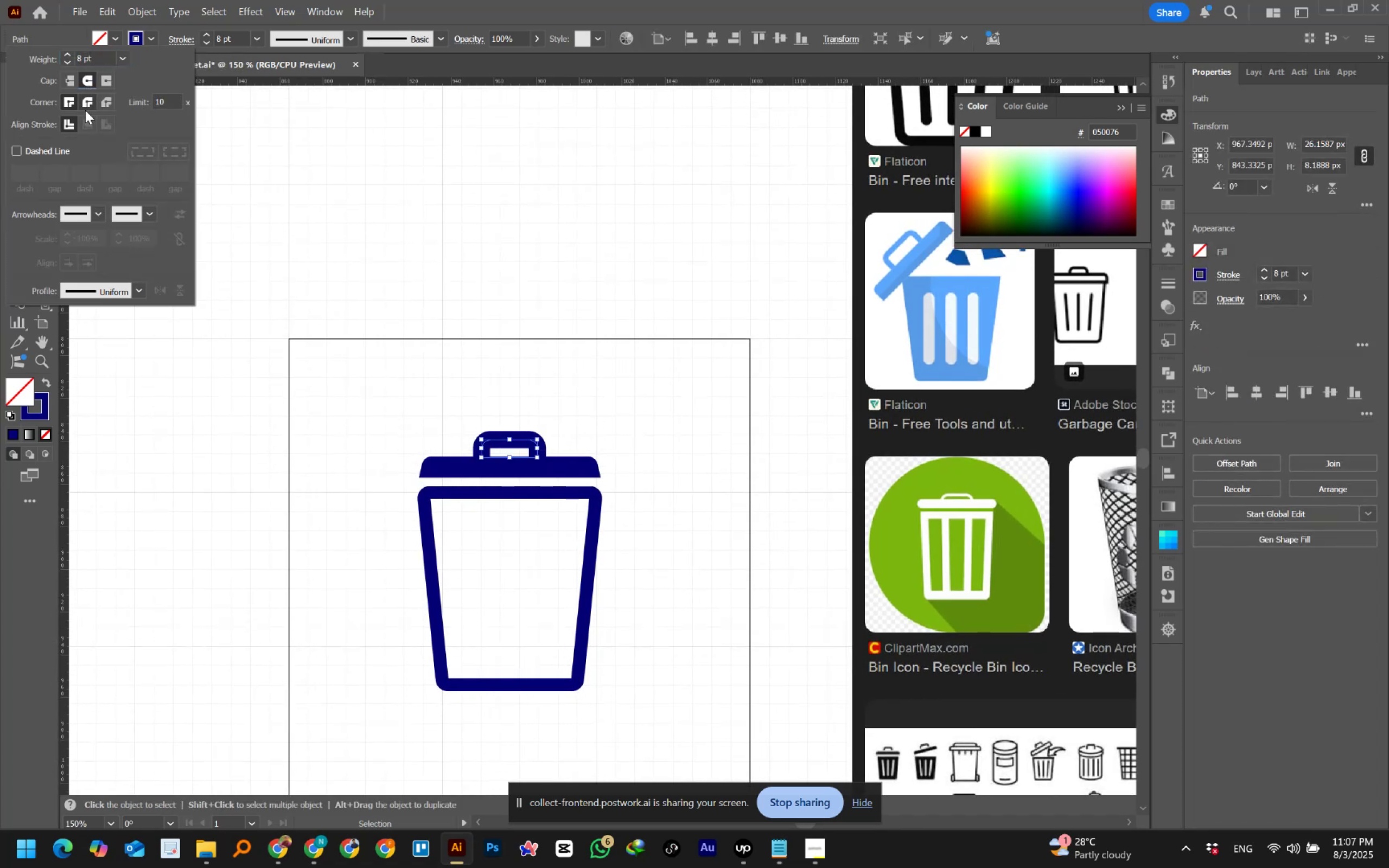 
left_click([85, 104])
 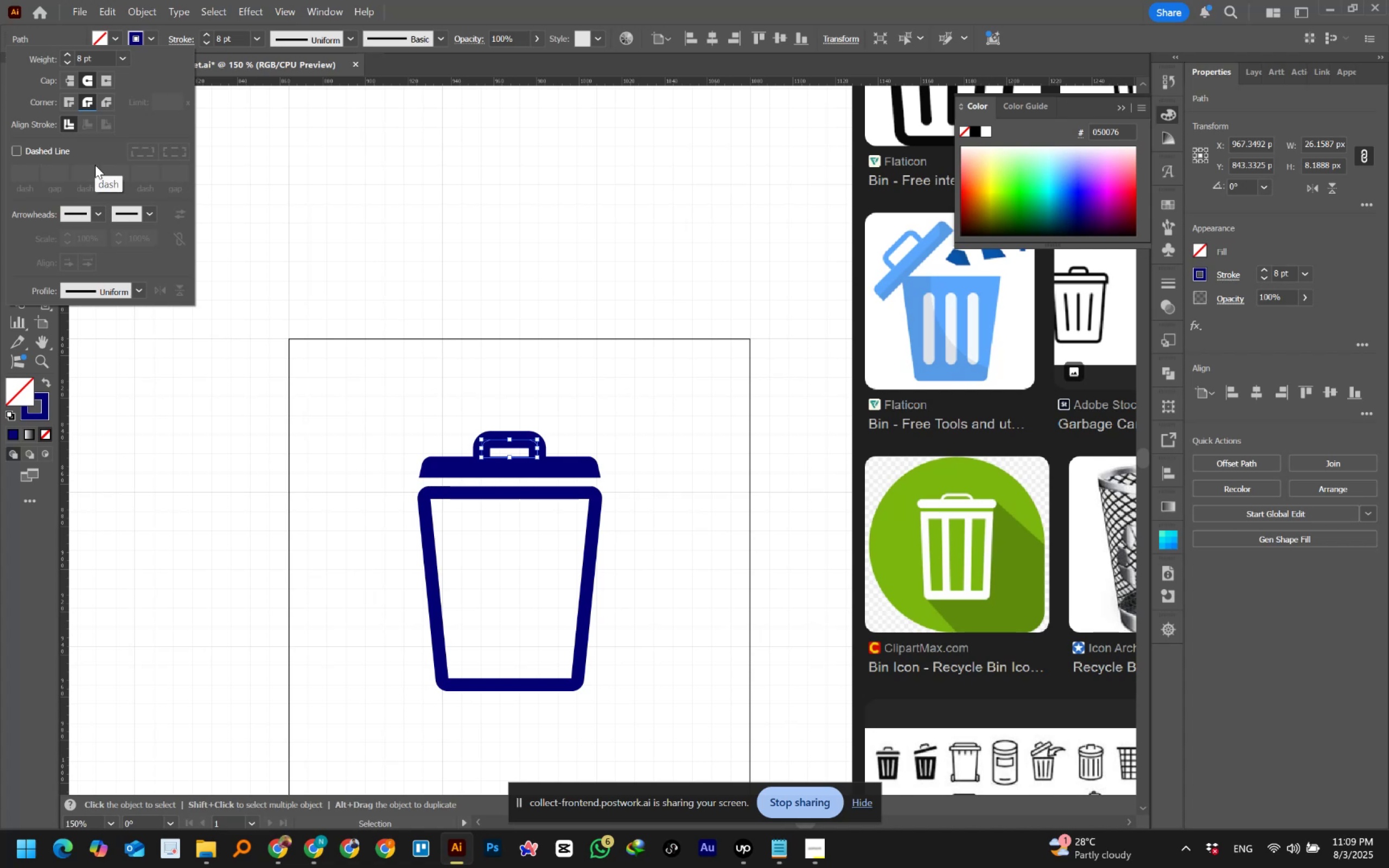 
wait(117.66)
 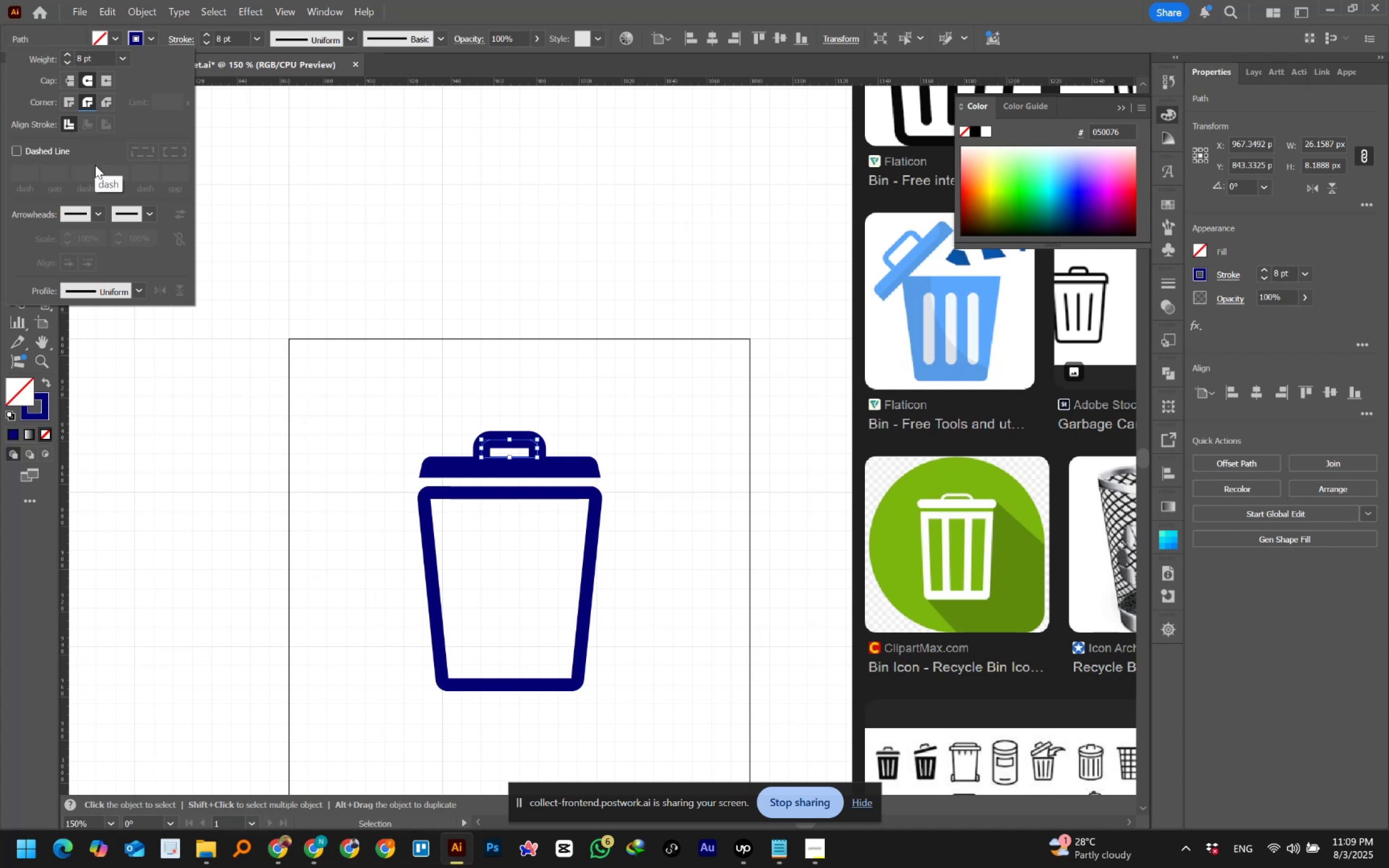 
left_click([439, 386])
 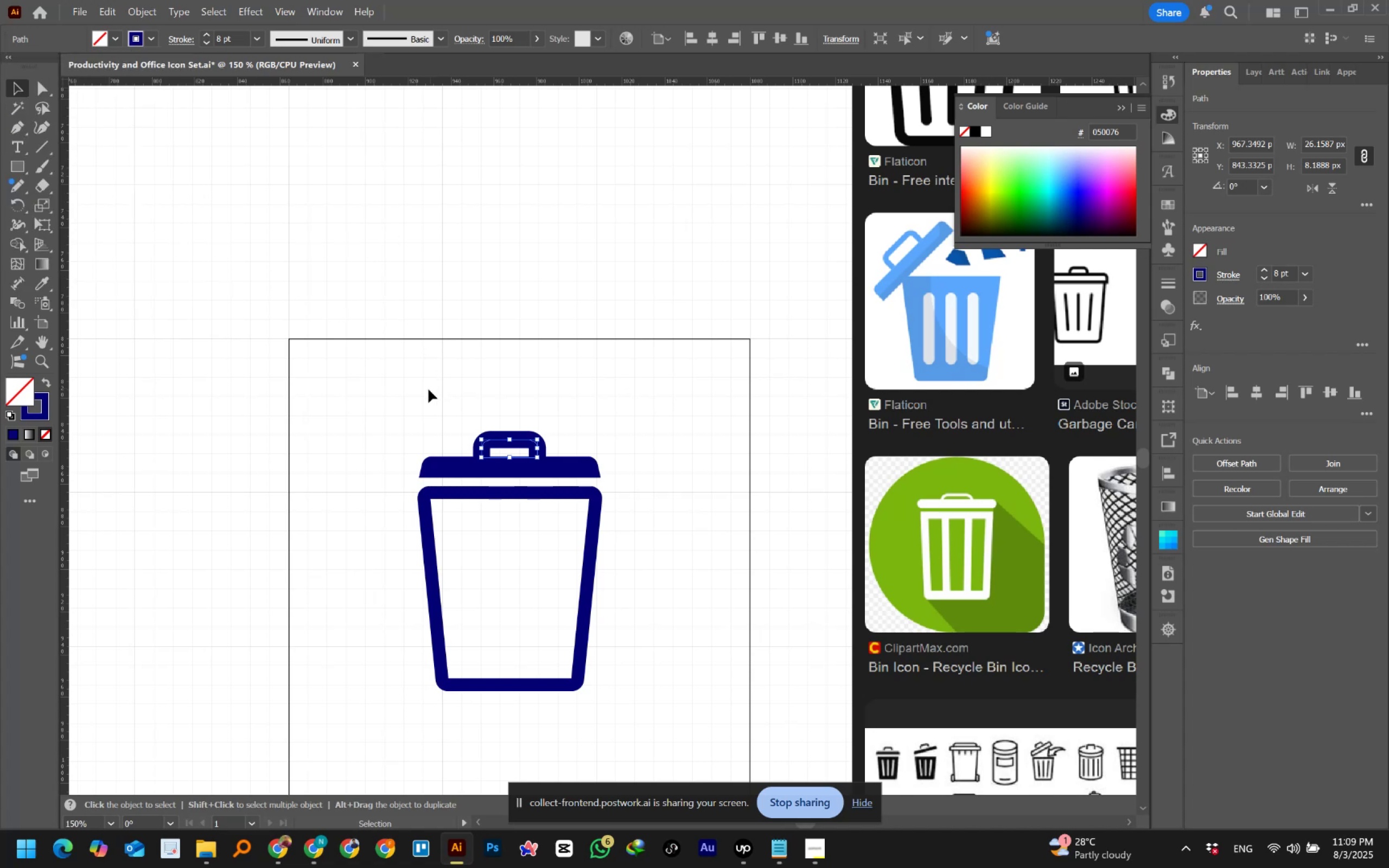 
left_click([429, 390])
 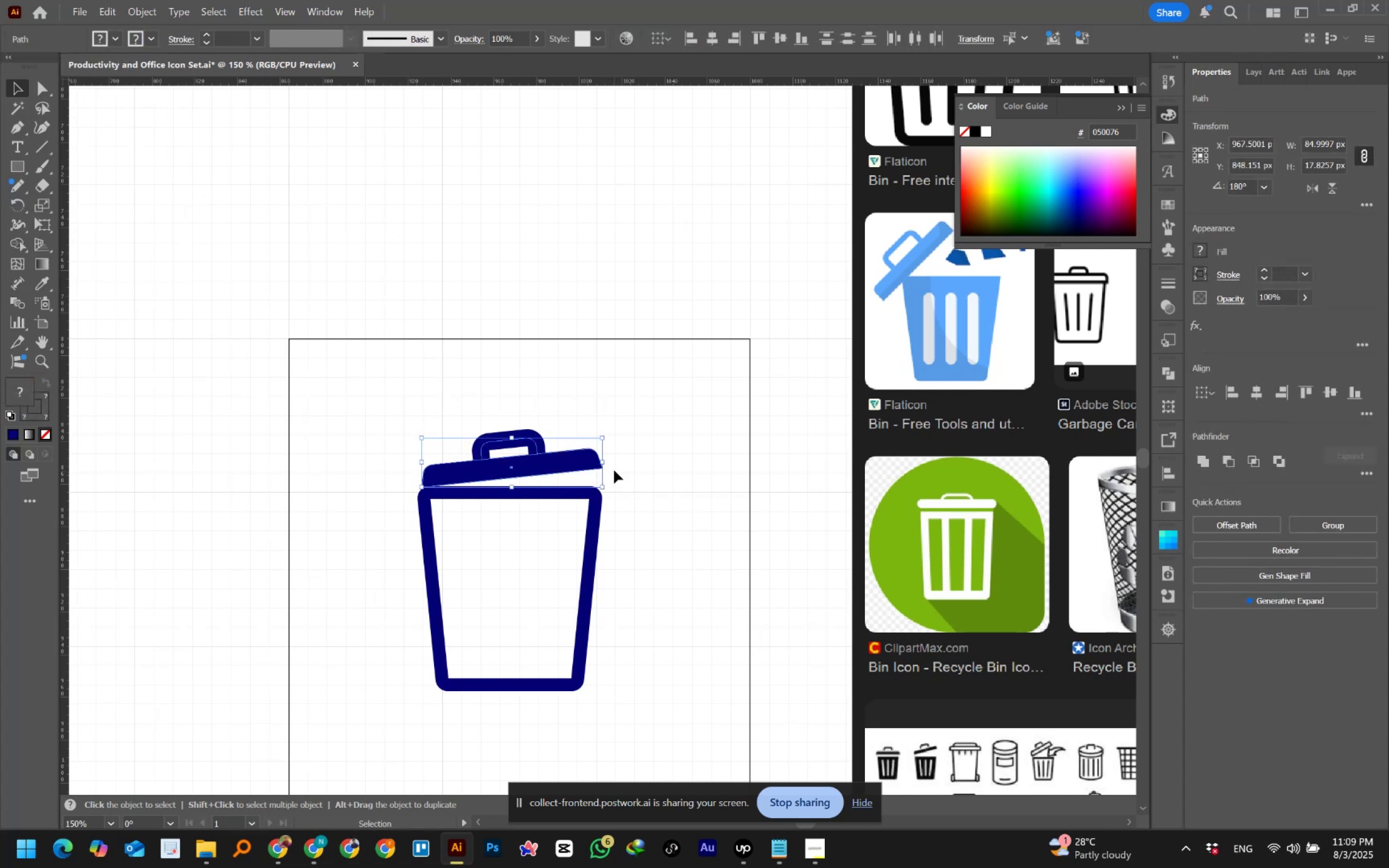 
key(ArrowUp)
 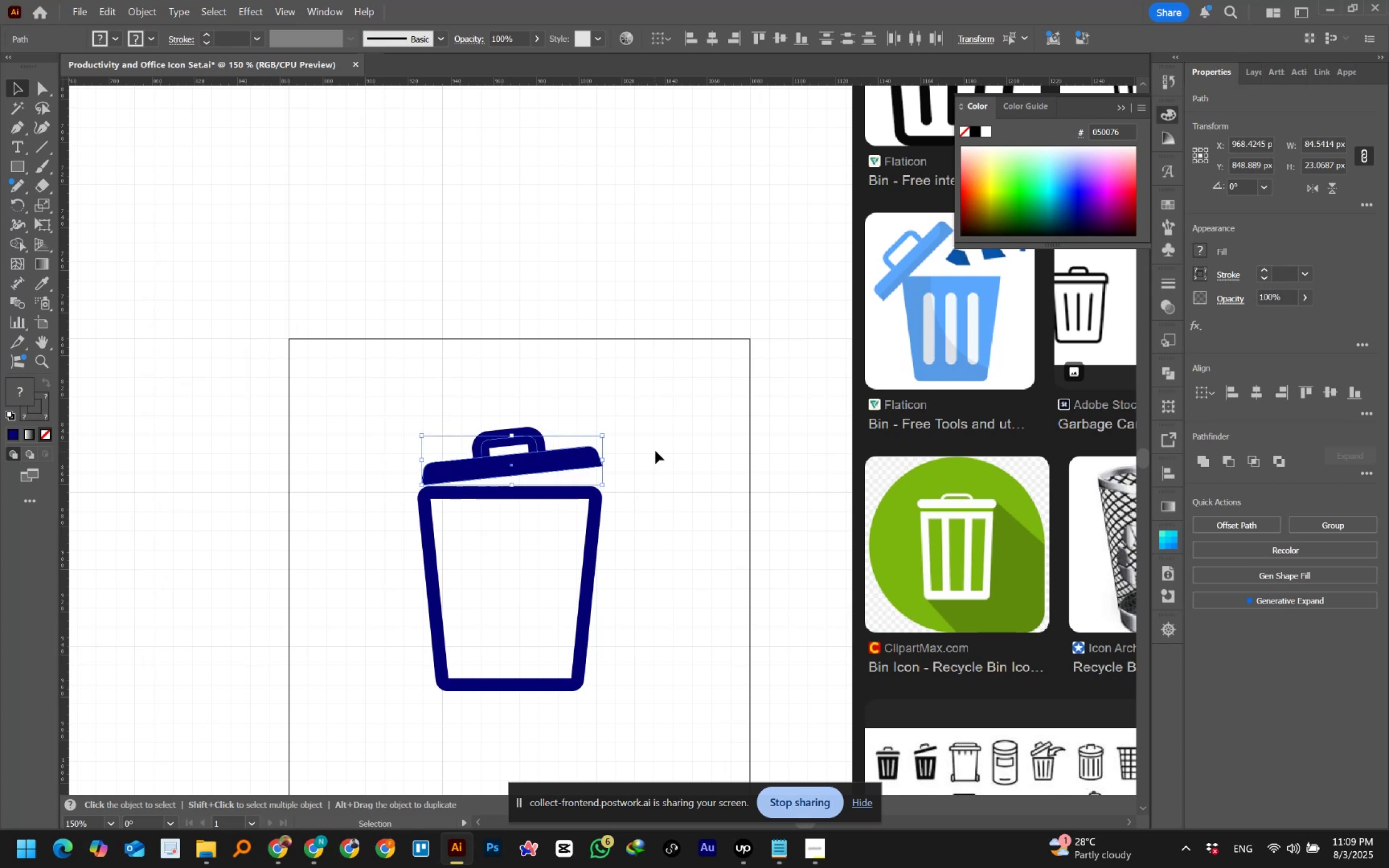 
left_click([655, 451])
 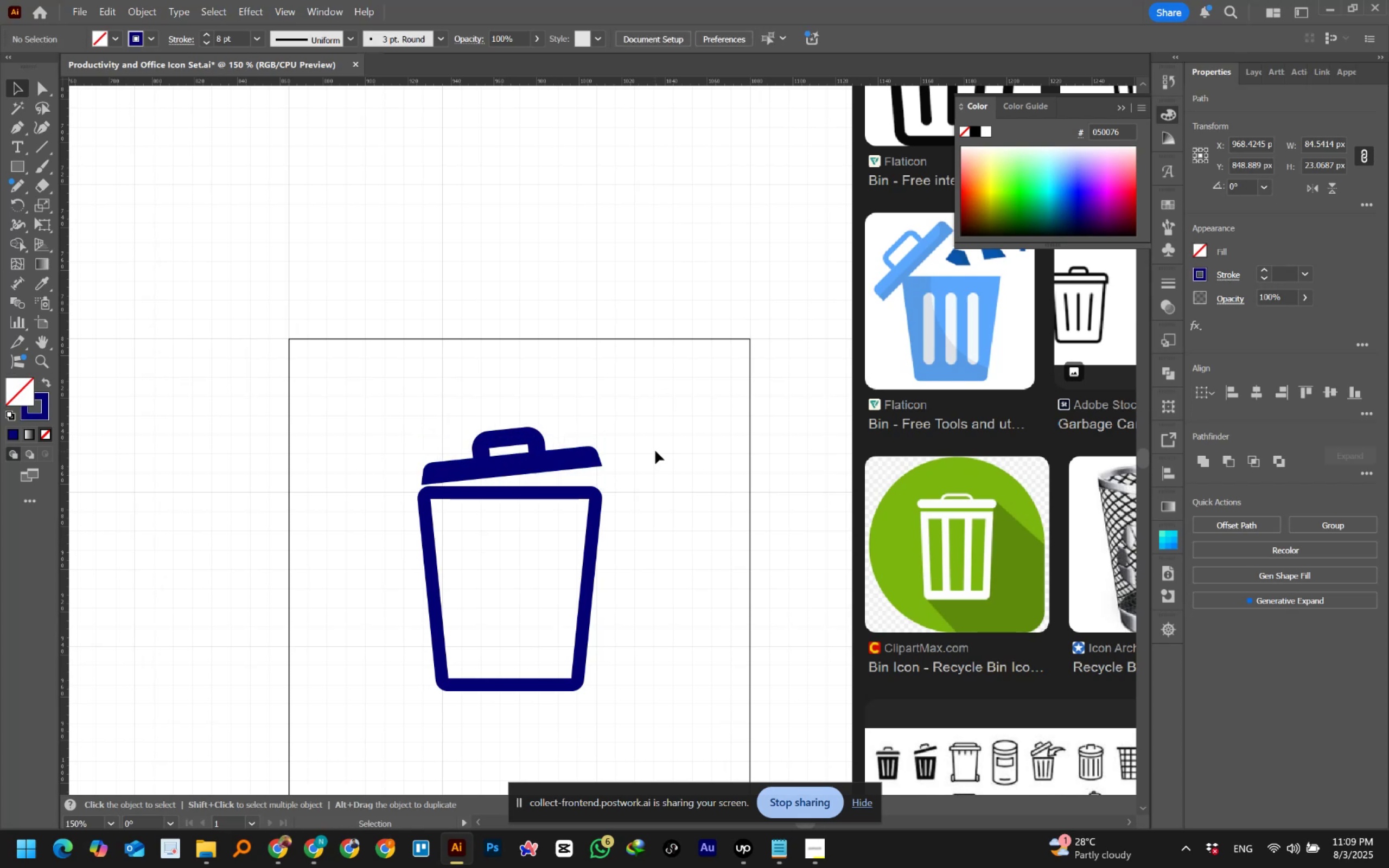 
hold_key(key=AltLeft, duration=0.67)
scroll: coordinate [655, 451], scroll_direction: down, amount: 3.0
 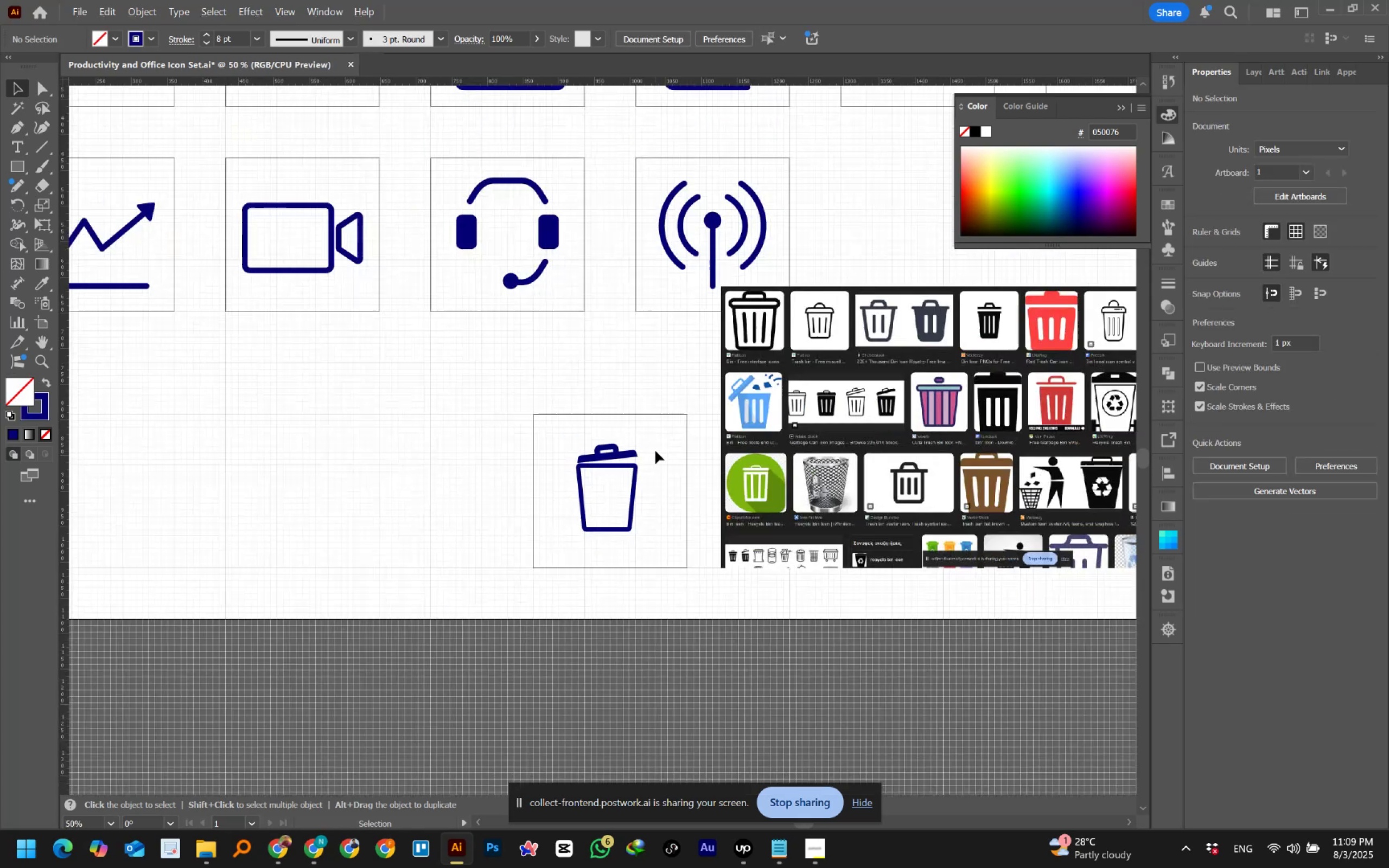 
hold_key(key=Space, duration=1.5)
 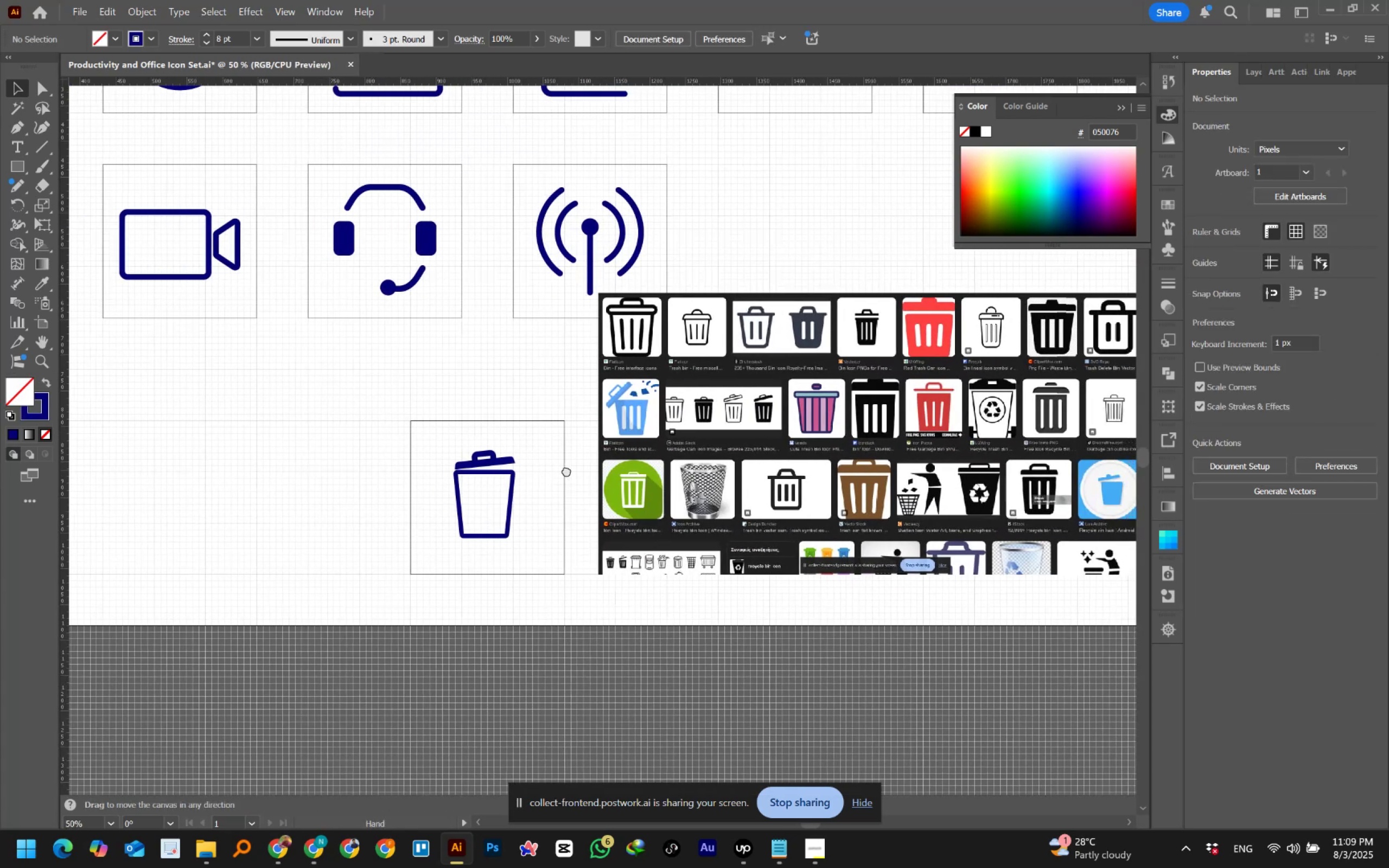 
key(Space)
 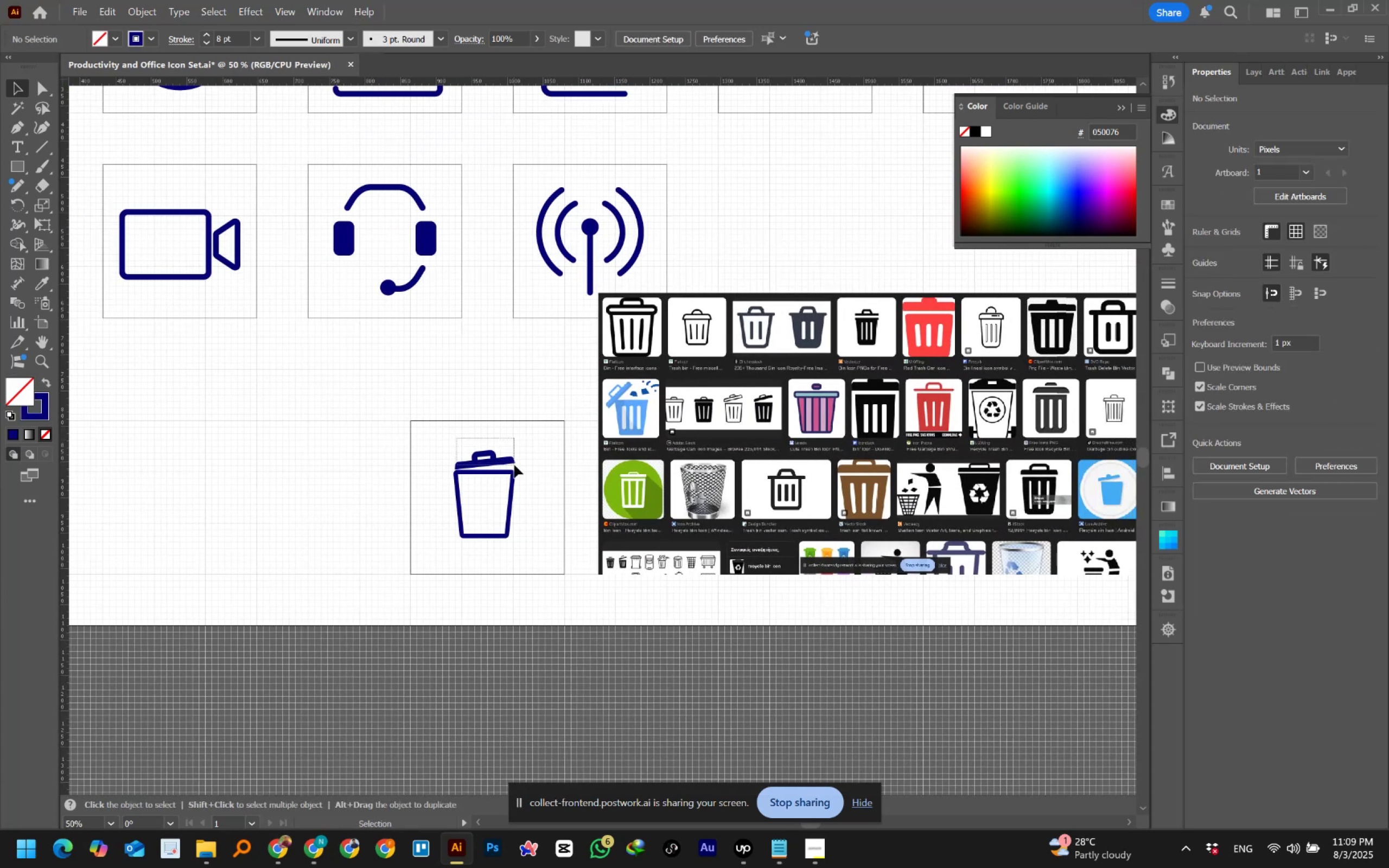 
key(ArrowUp)
 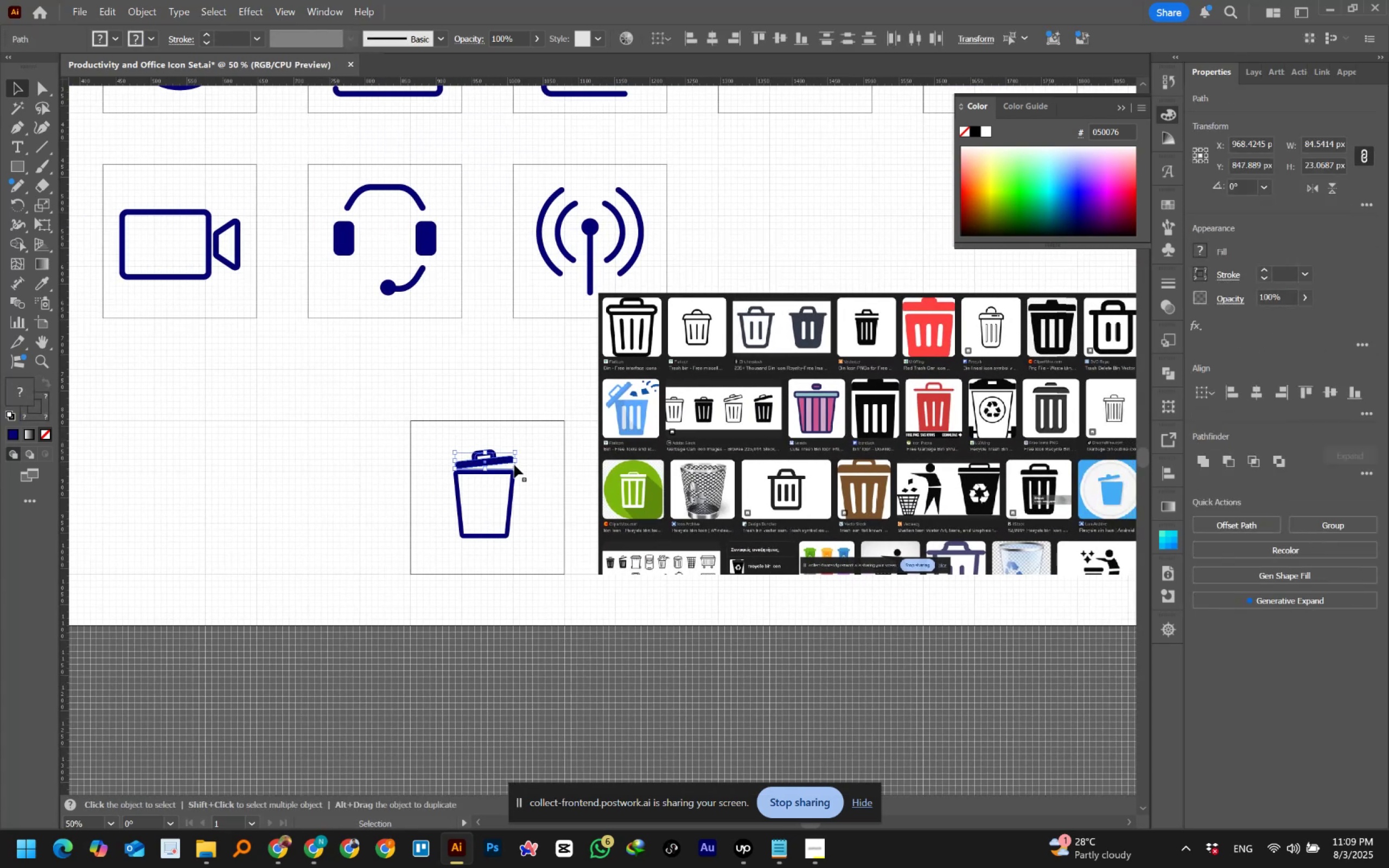 
key(ArrowUp)
 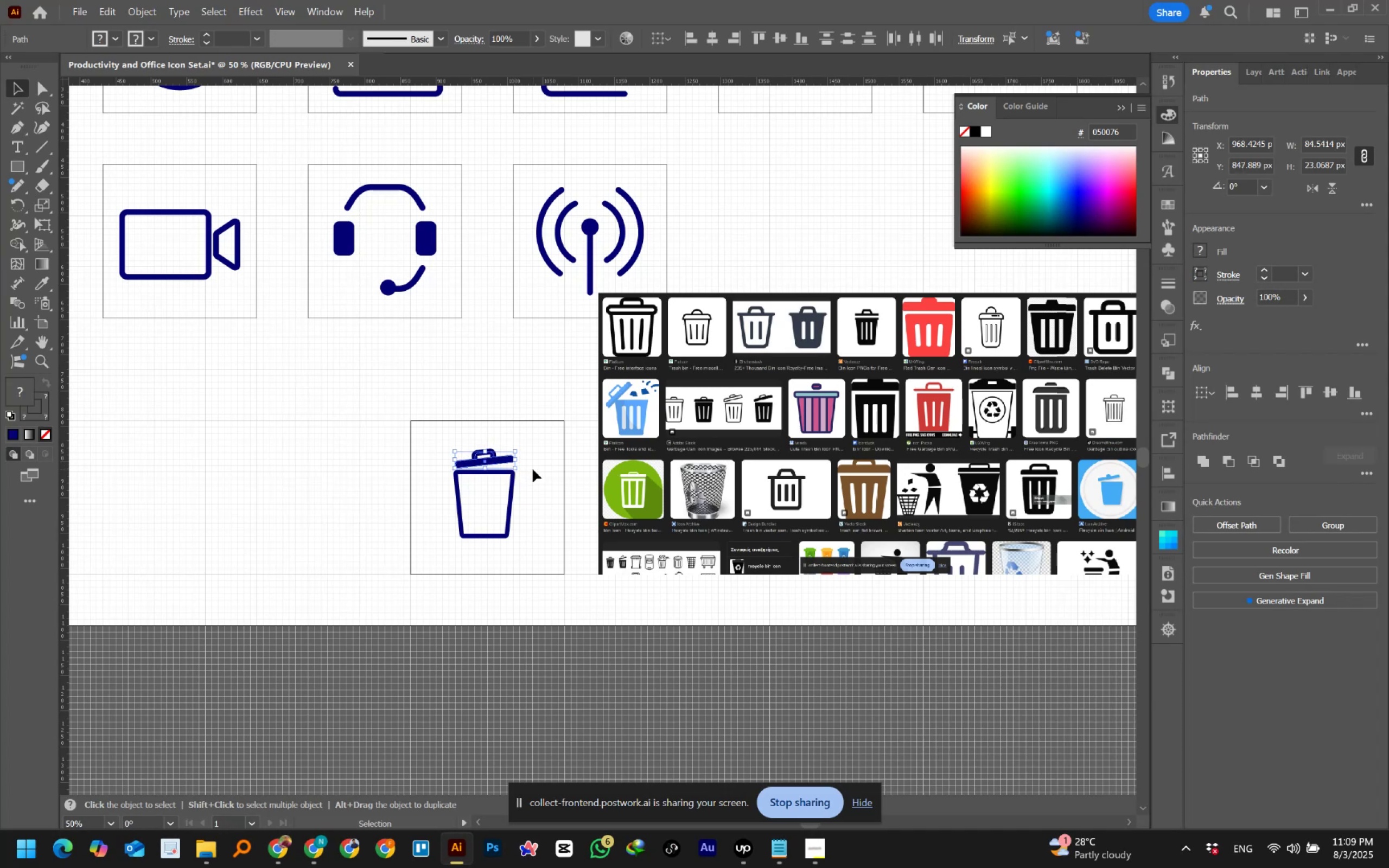 
key(ArrowUp)
 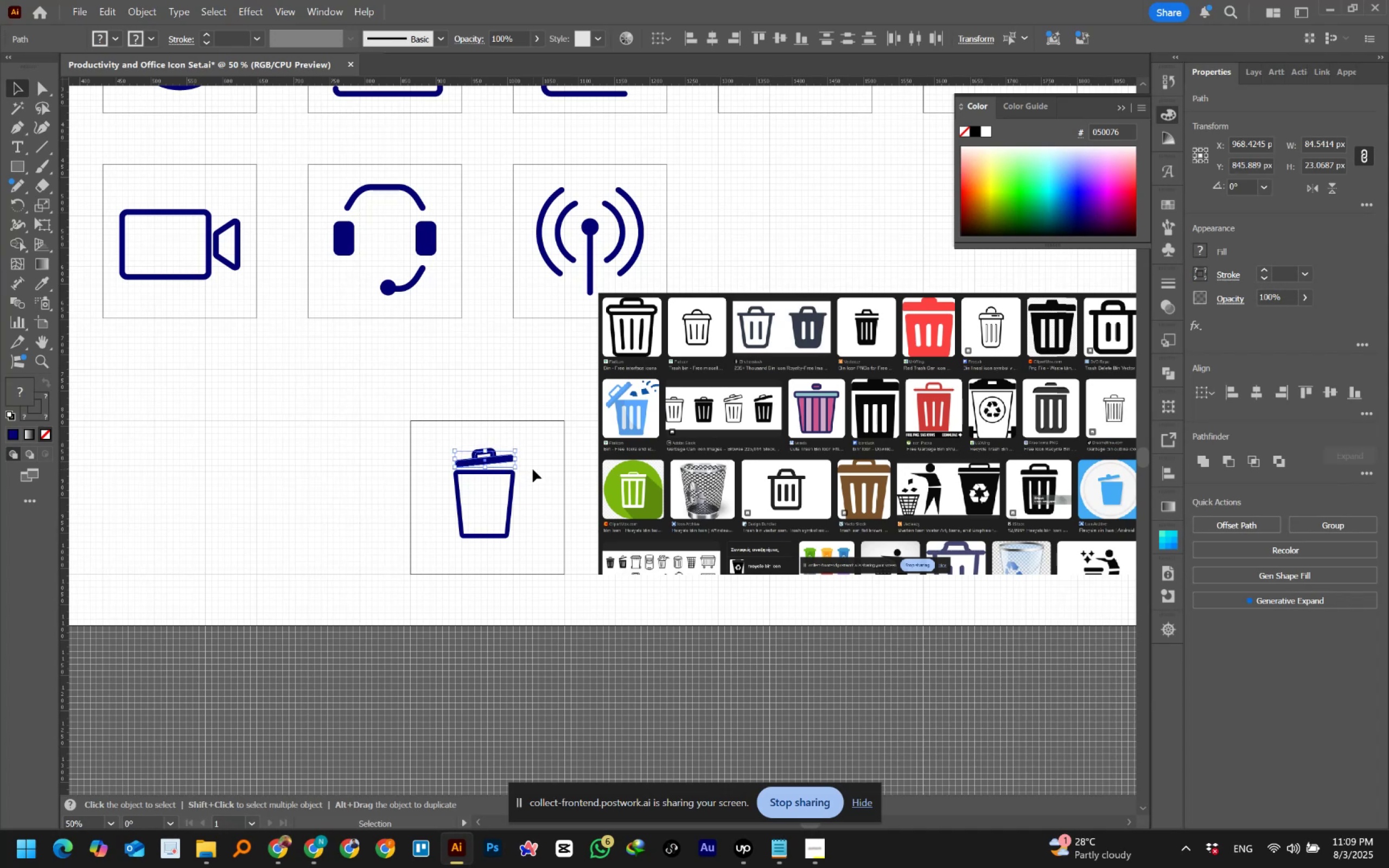 
key(ArrowUp)
 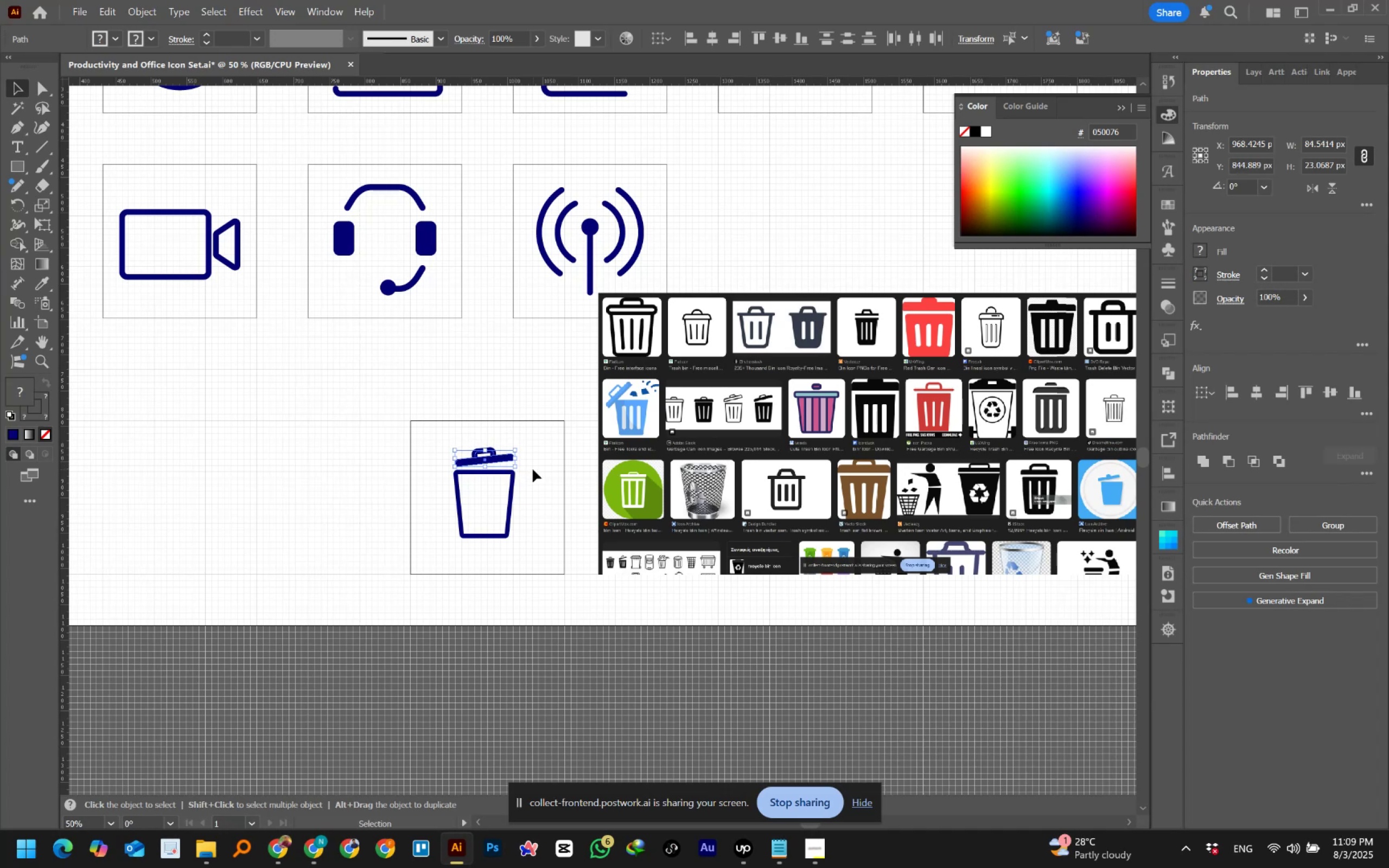 
left_click([533, 469])
 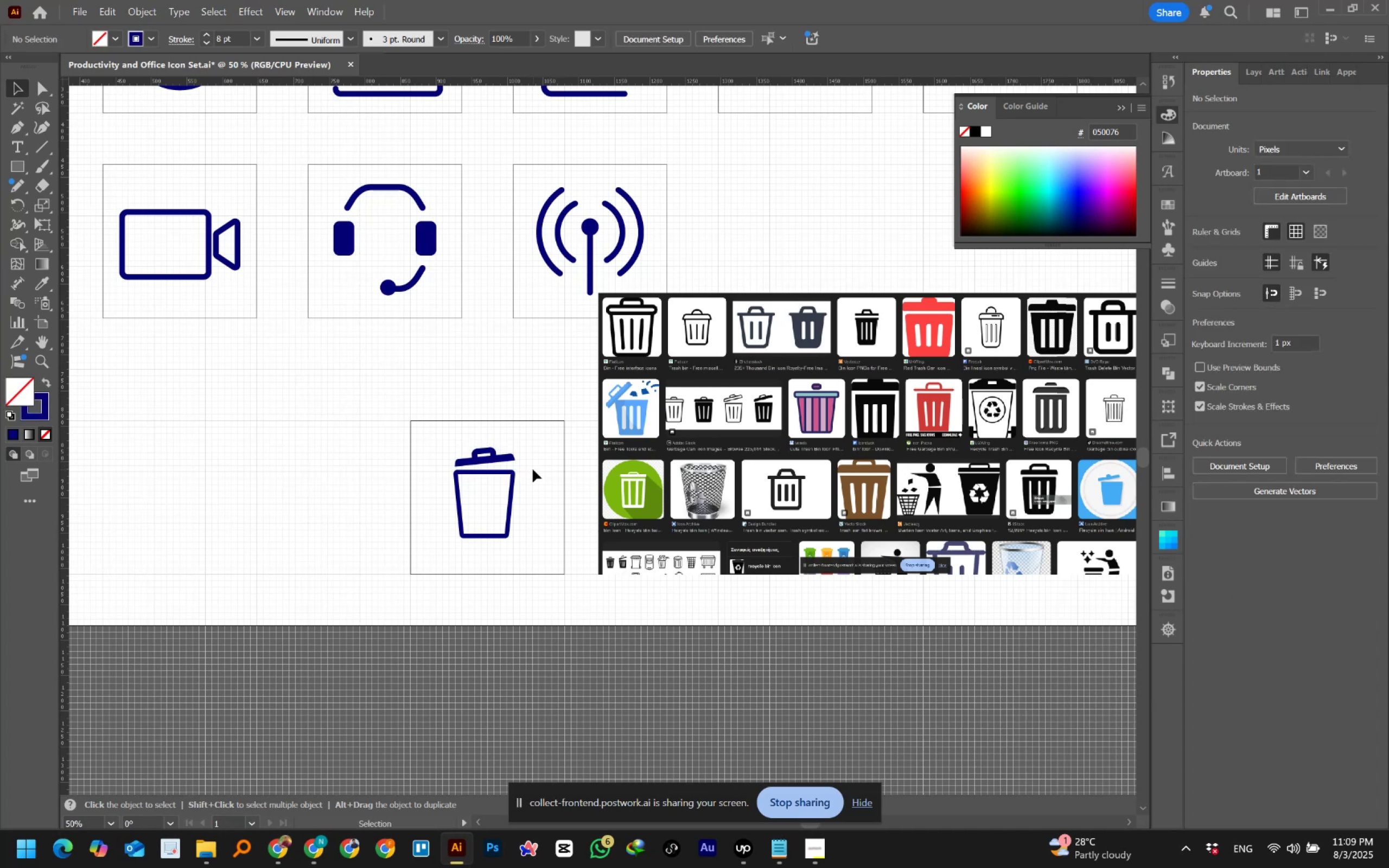 
wait(7.94)
 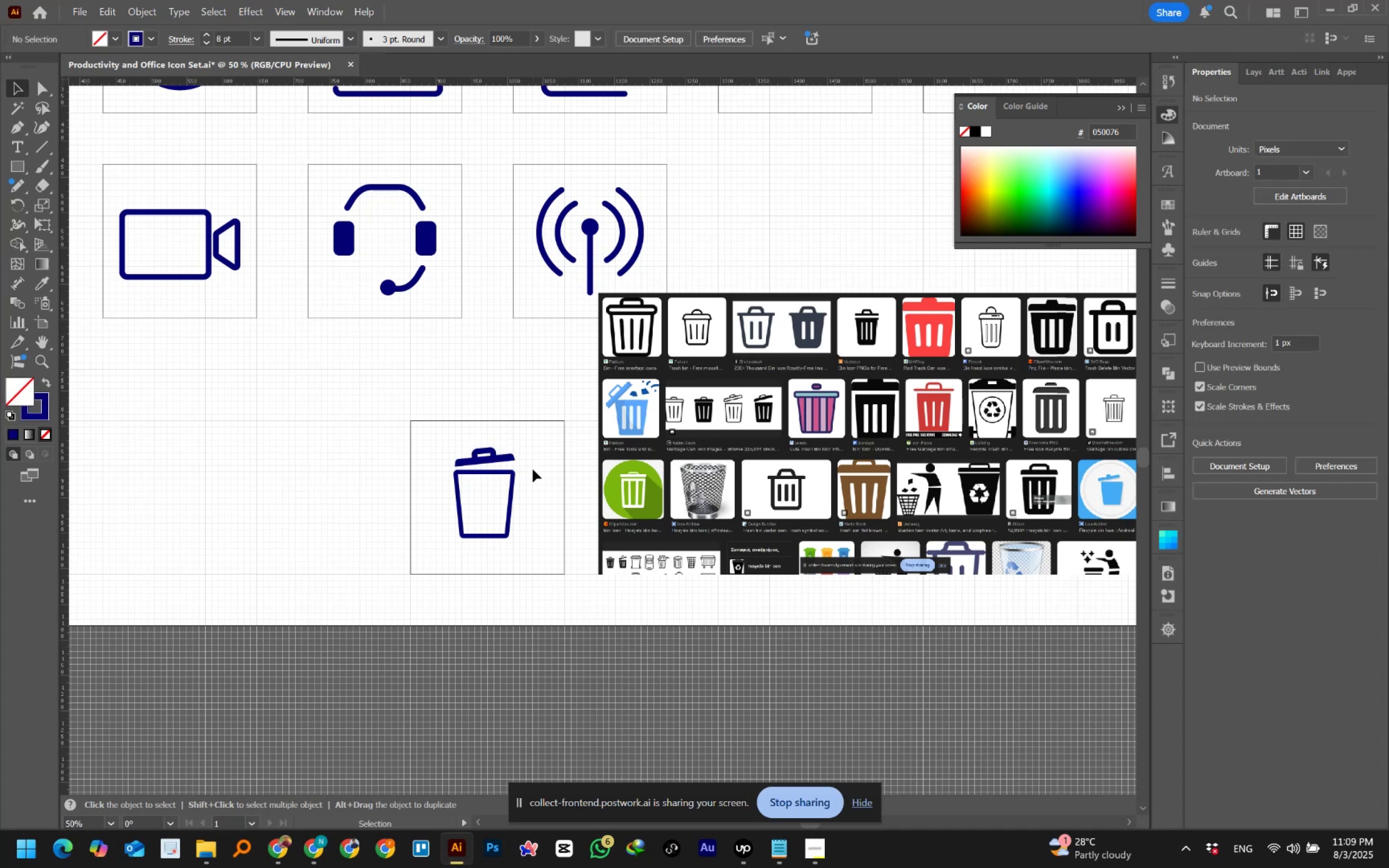 
hold_key(key=AltLeft, duration=0.6)
scroll: coordinate [520, 477], scroll_direction: up, amount: 3.0
 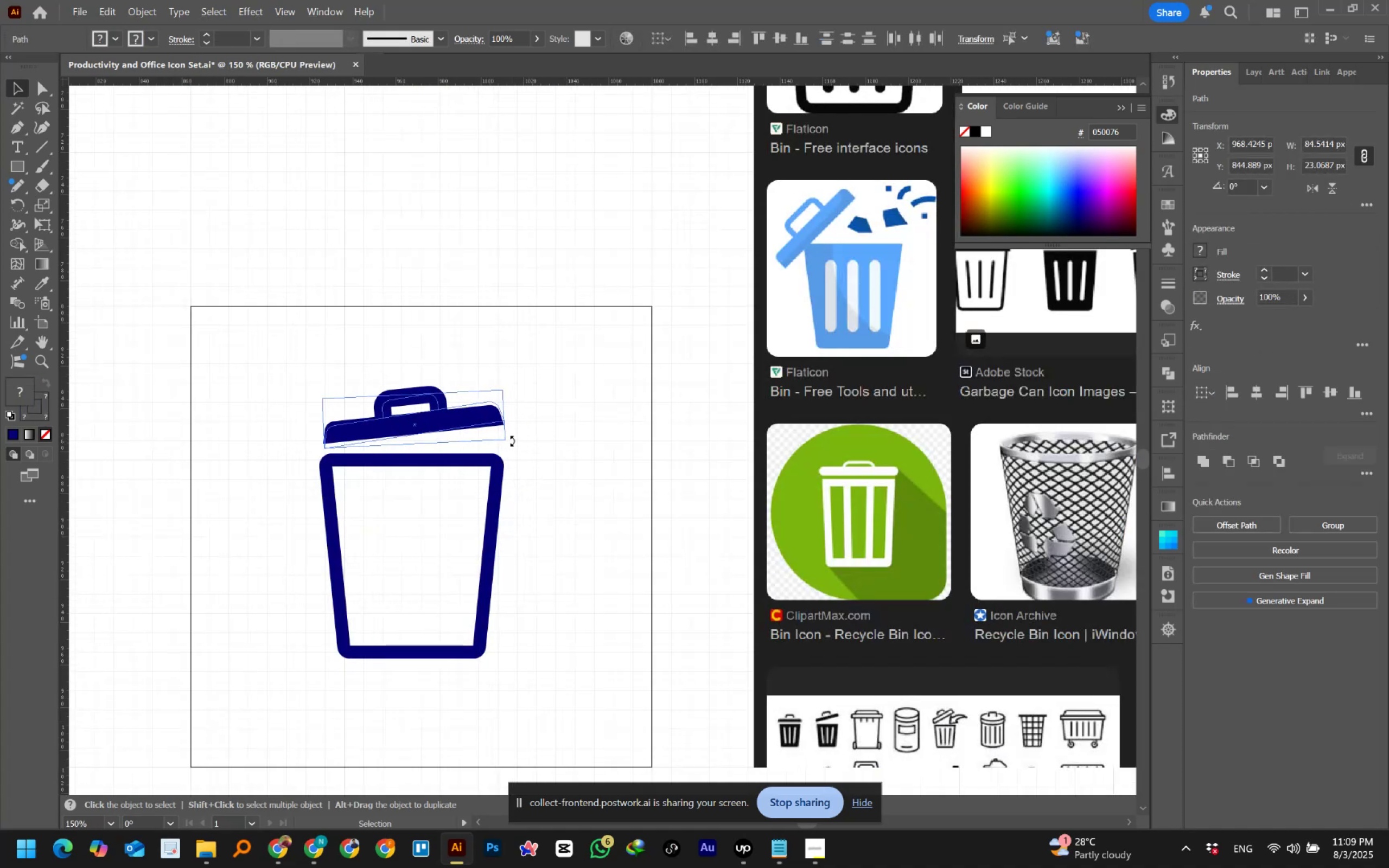 
wait(5.25)
 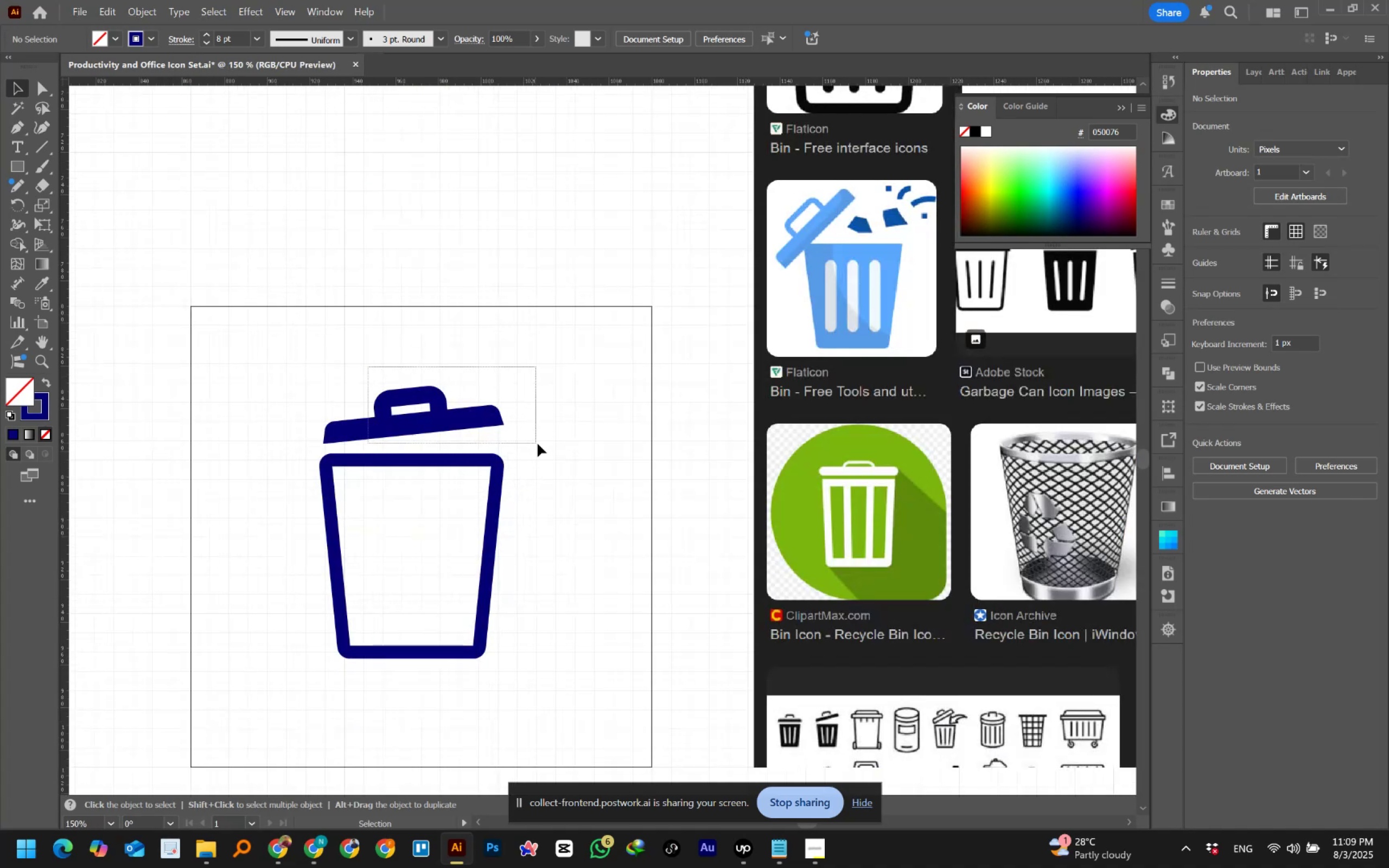 
left_click([537, 448])
 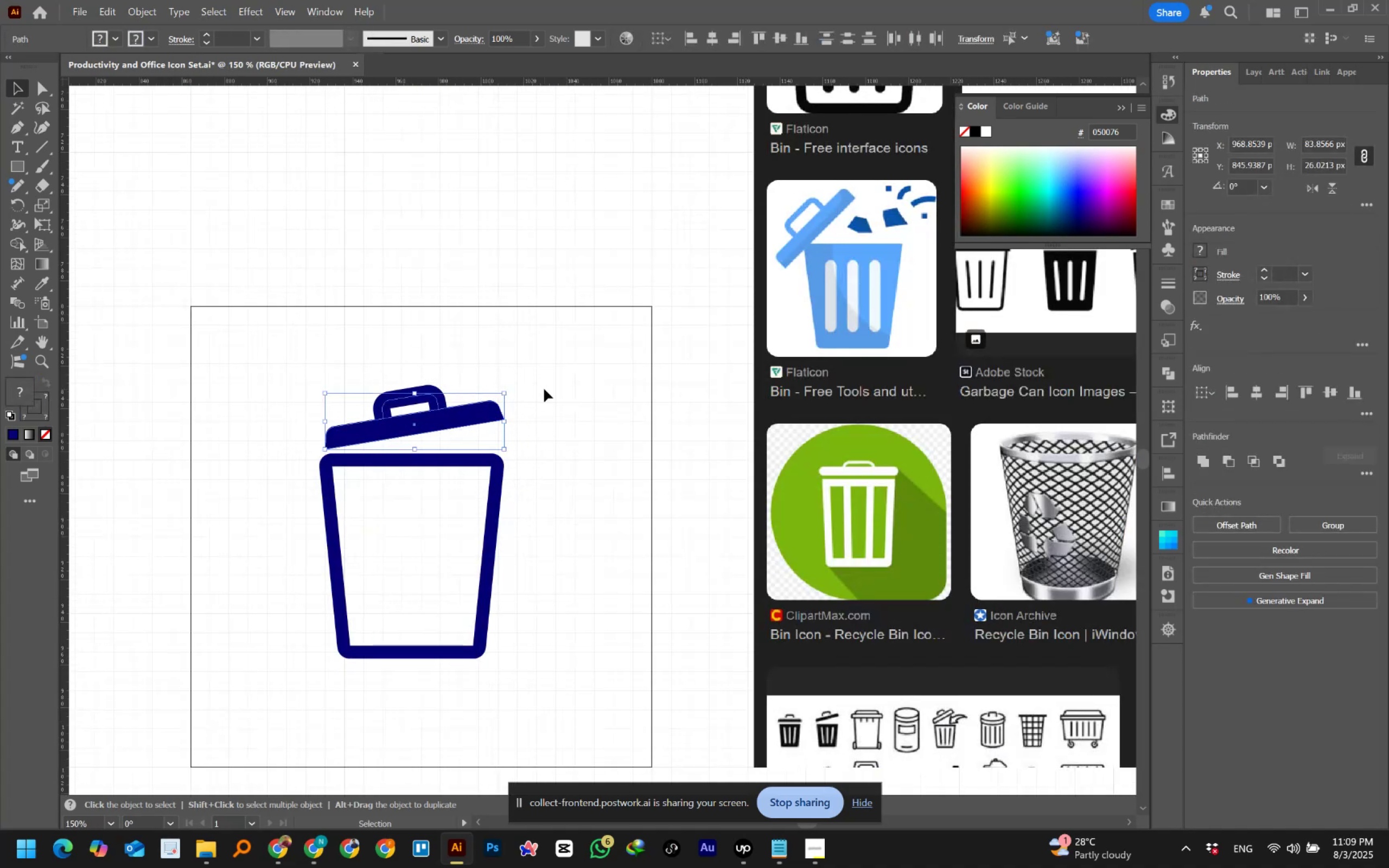 
left_click([541, 420])
 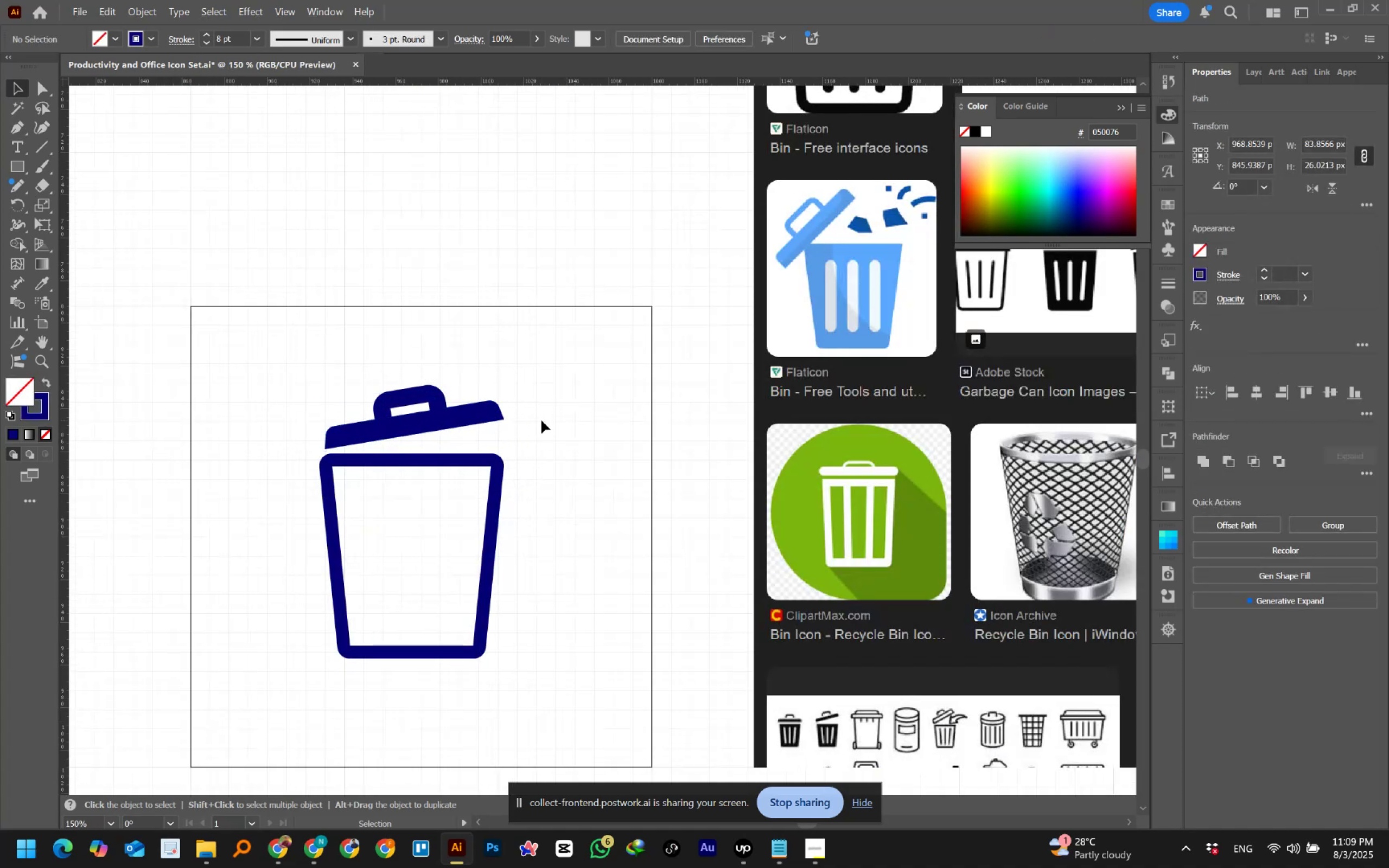 
hold_key(key=AltLeft, duration=1.5)
scroll: coordinate [541, 420], scroll_direction: down, amount: 2.0
 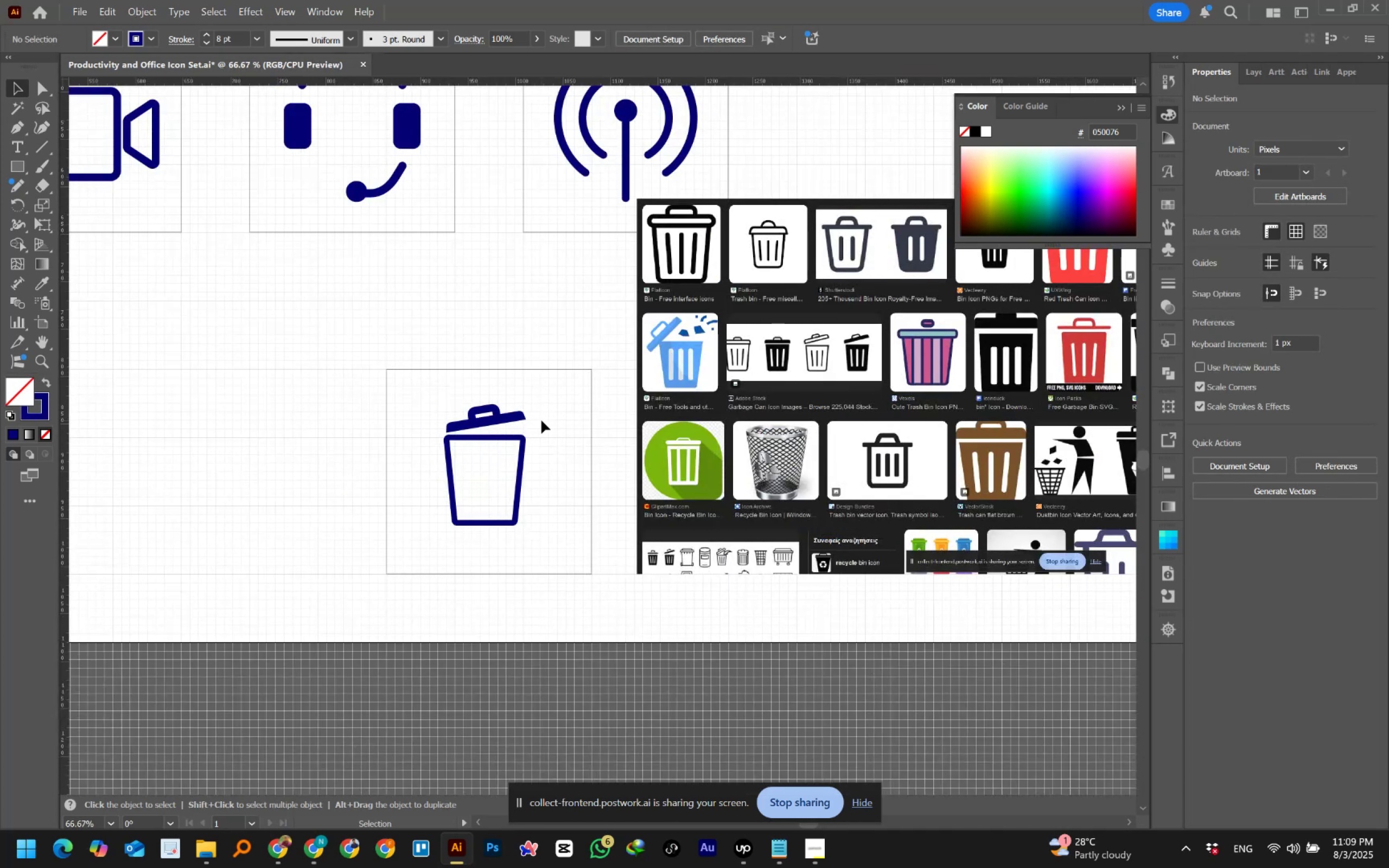 
hold_key(key=AltLeft, duration=0.75)
scroll: coordinate [541, 420], scroll_direction: up, amount: 3.0
 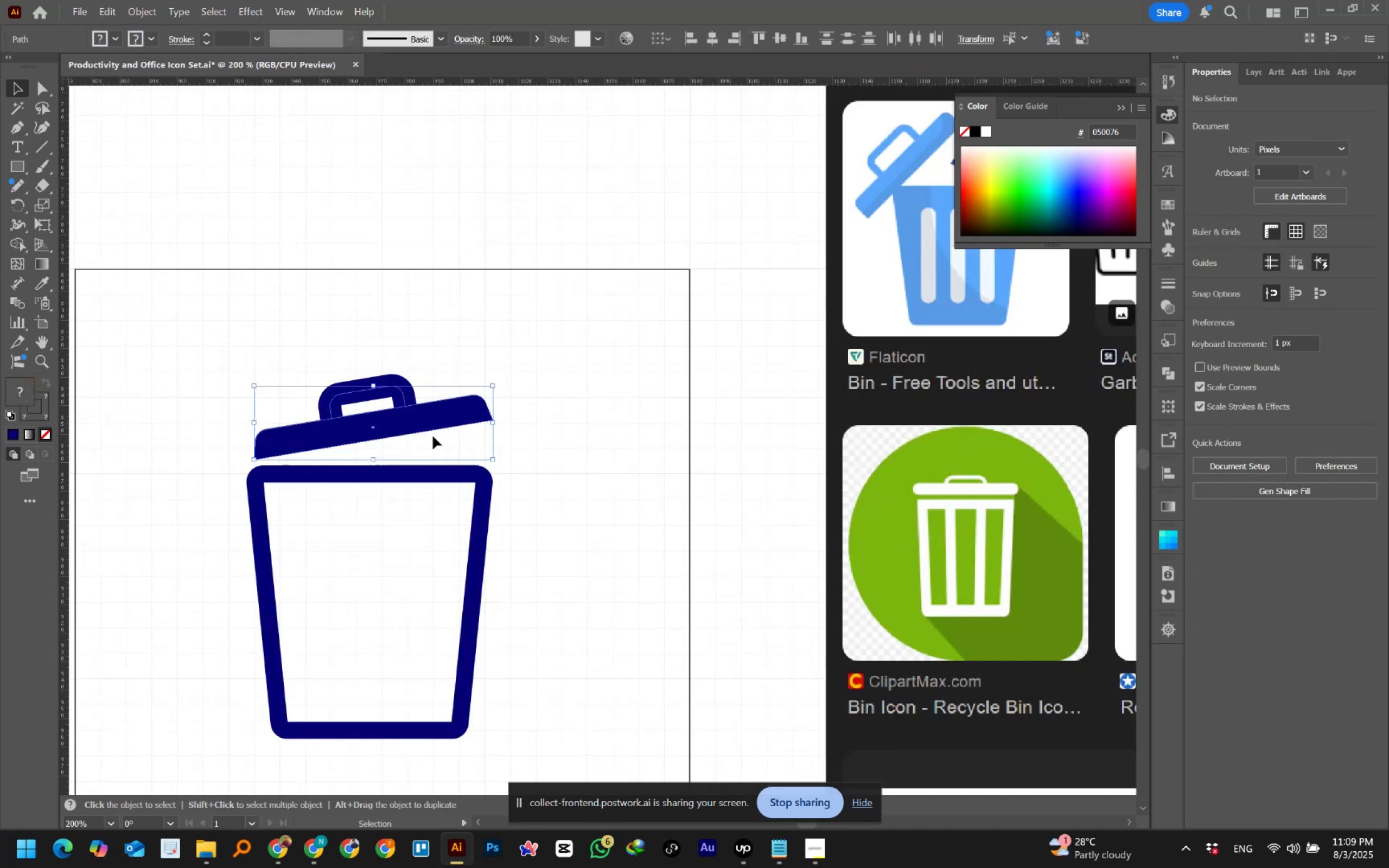 
hold_key(key=ShiftLeft, duration=1.51)
 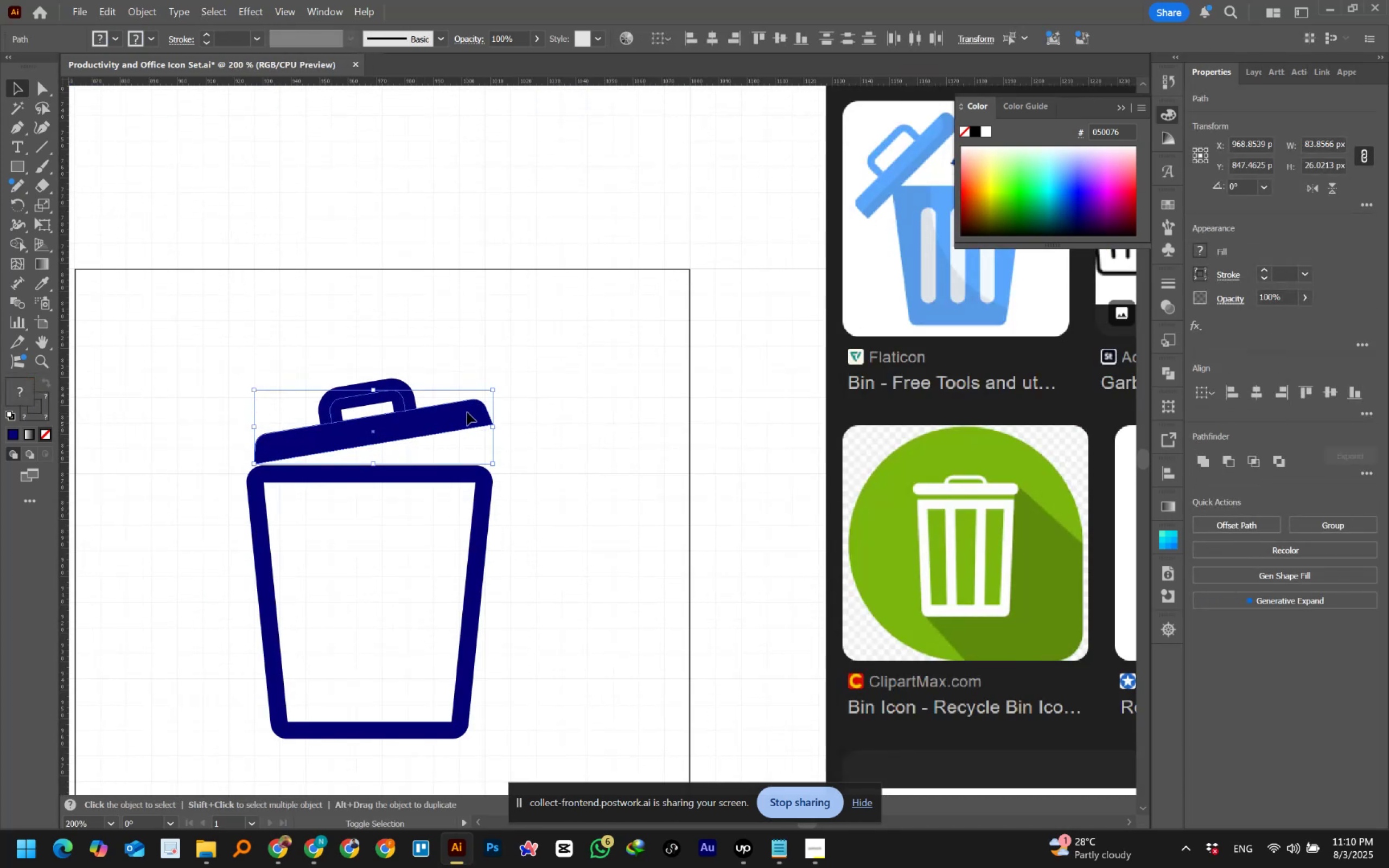 
hold_key(key=ShiftLeft, duration=1.23)
 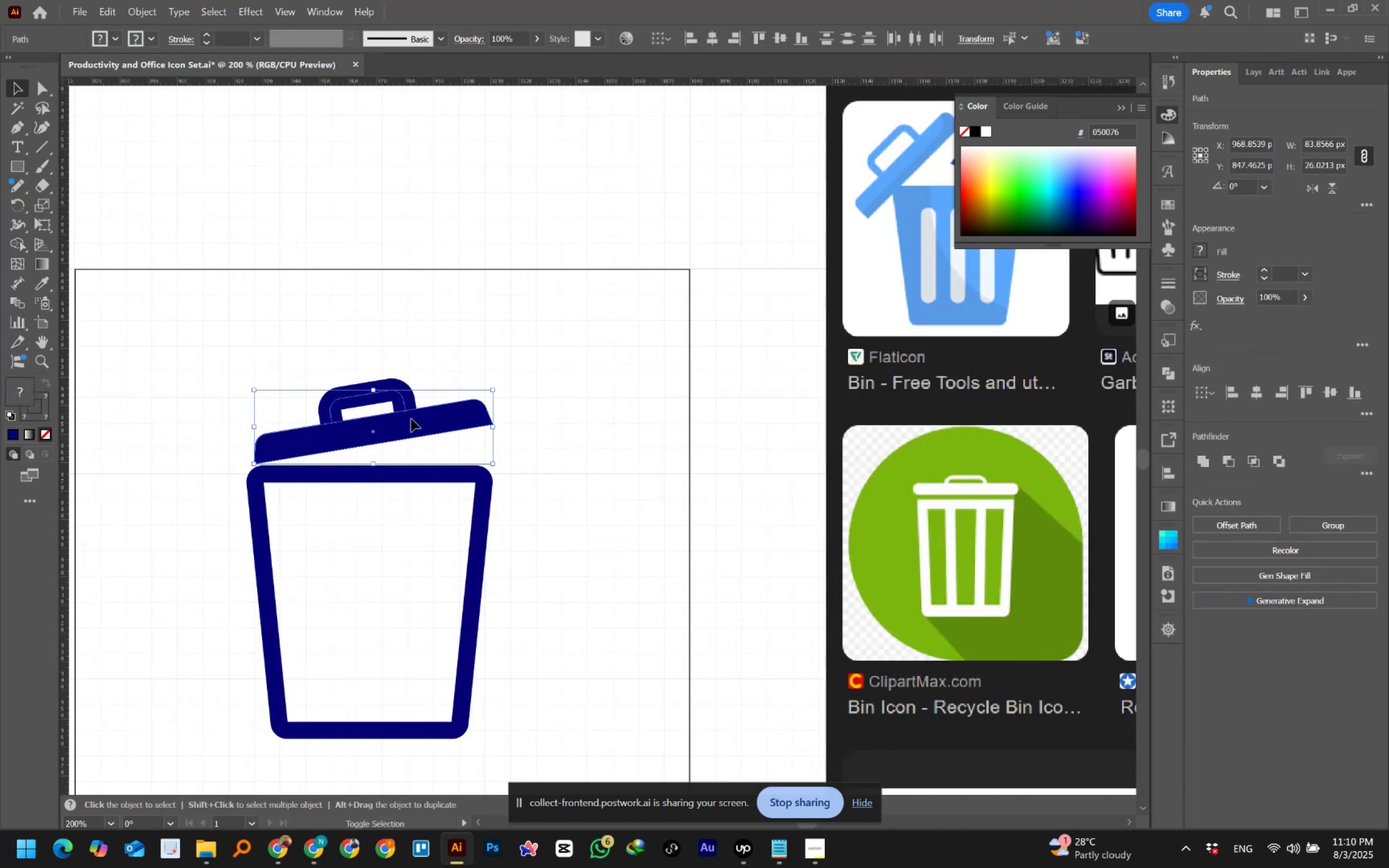 
key(ArrowDown)
 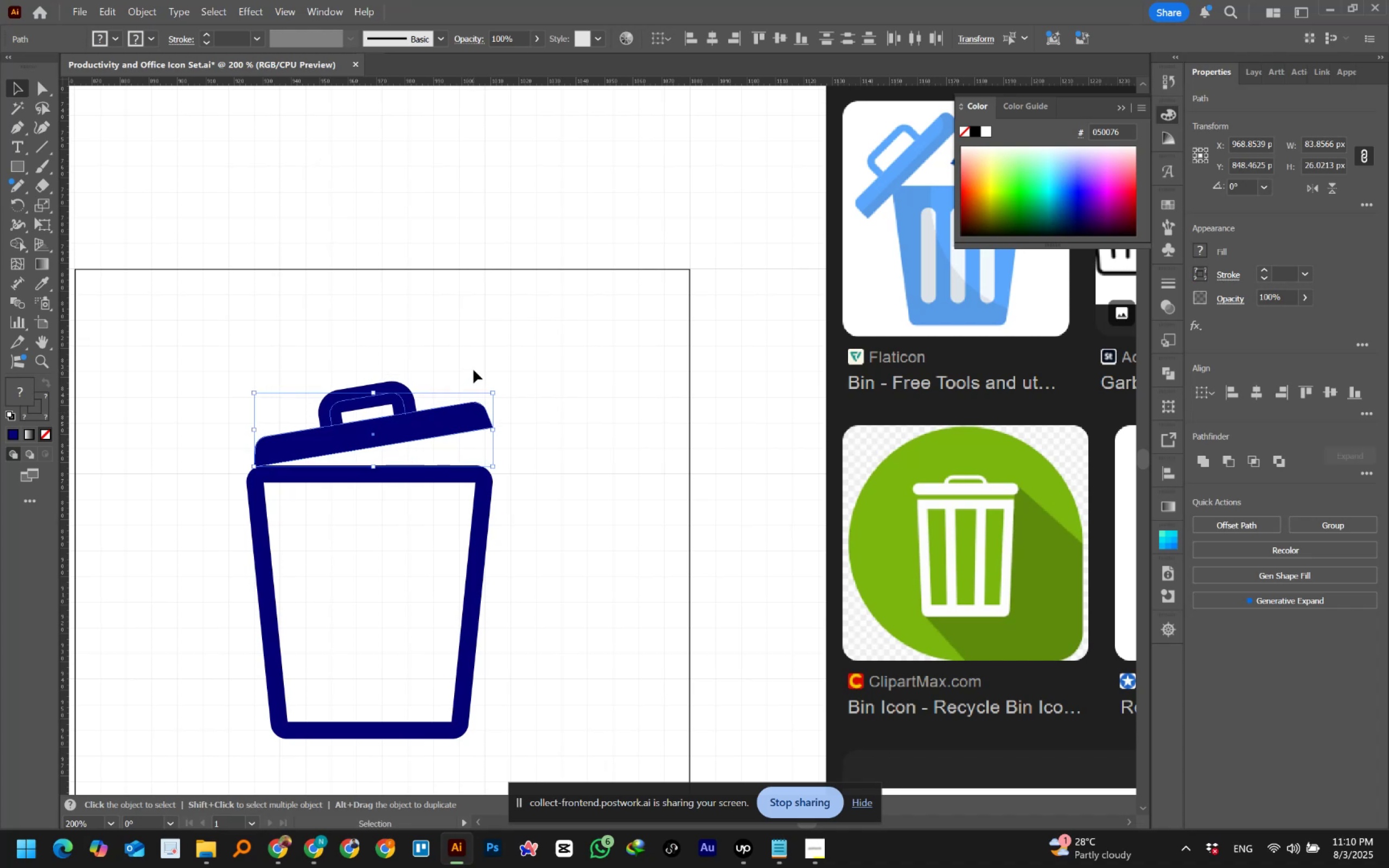 
left_click([474, 370])
 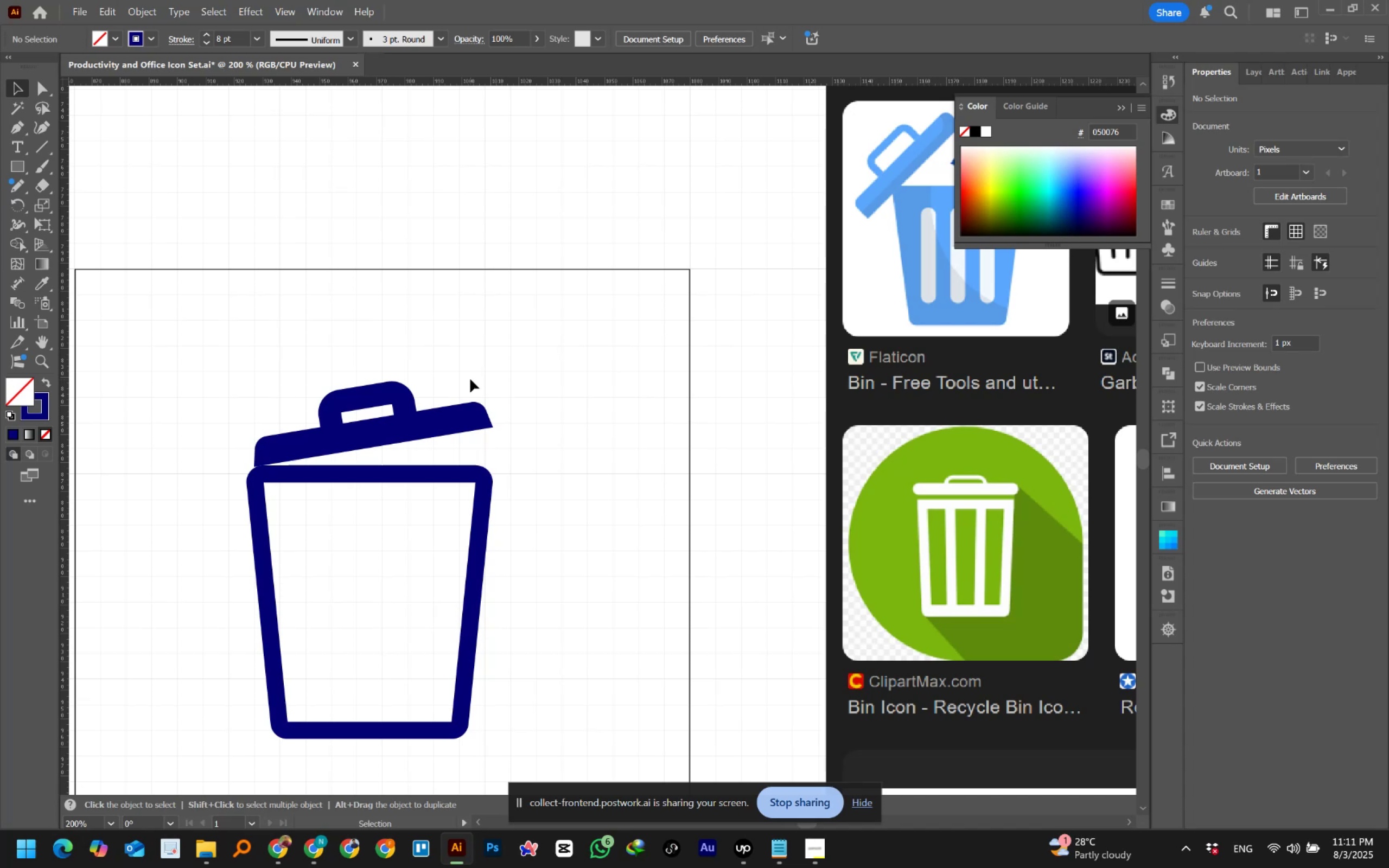 
wait(63.7)
 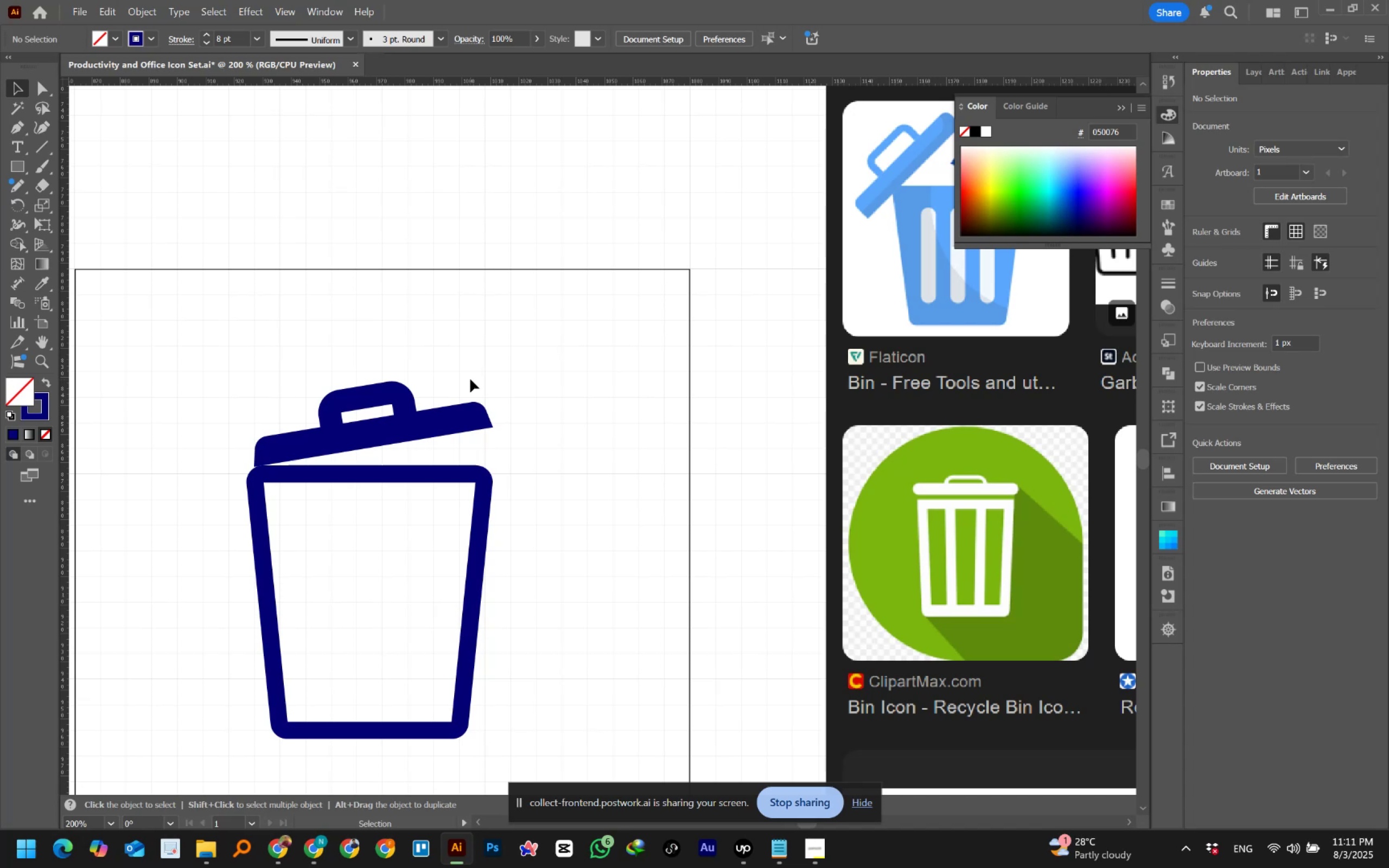 
hold_key(key=AltLeft, duration=0.5)
scroll: coordinate [470, 379], scroll_direction: down, amount: 1.0
 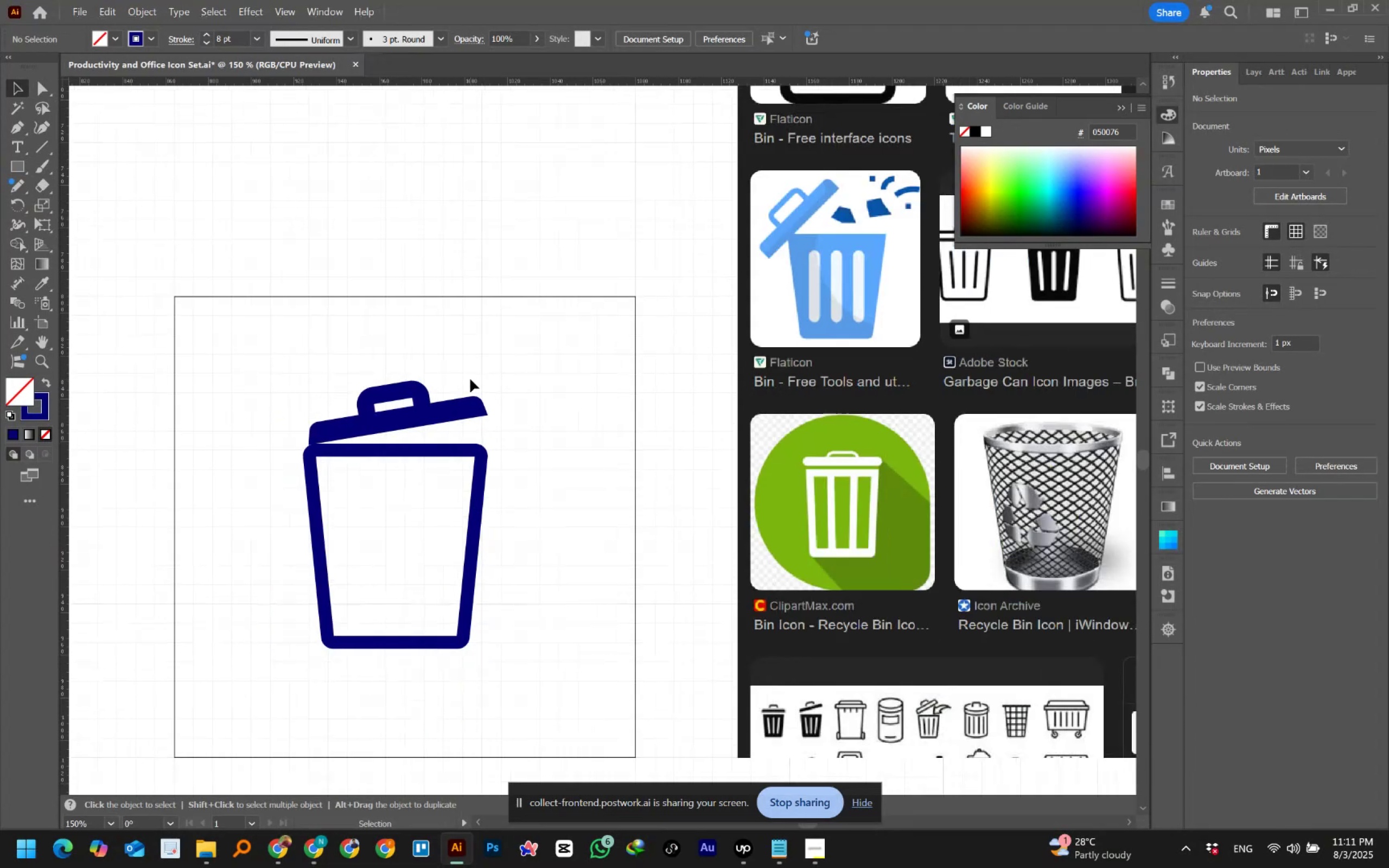 
hold_key(key=Space, duration=0.81)
 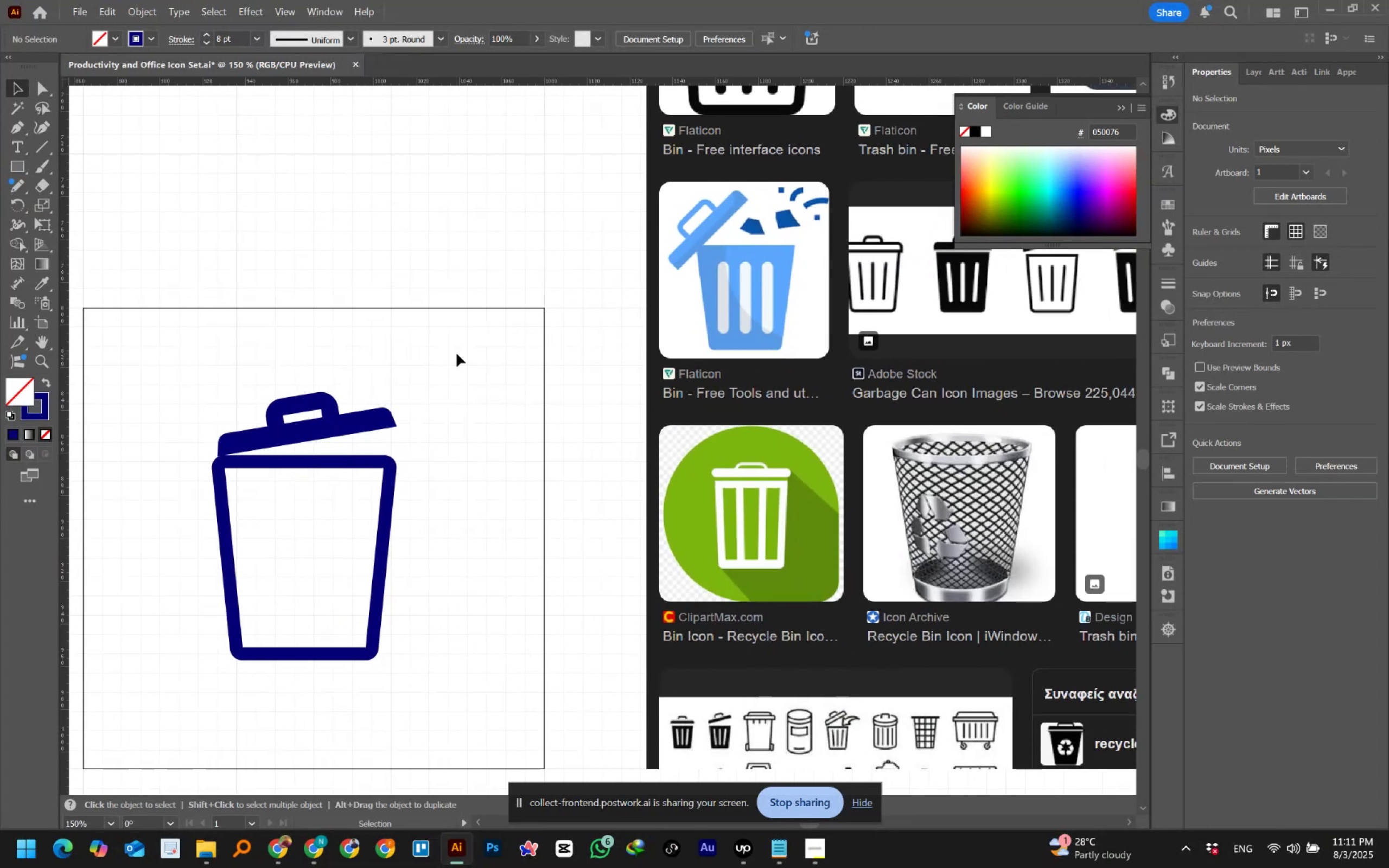 
hold_key(key=AltLeft, duration=0.68)
scroll: coordinate [457, 354], scroll_direction: down, amount: 2.0
 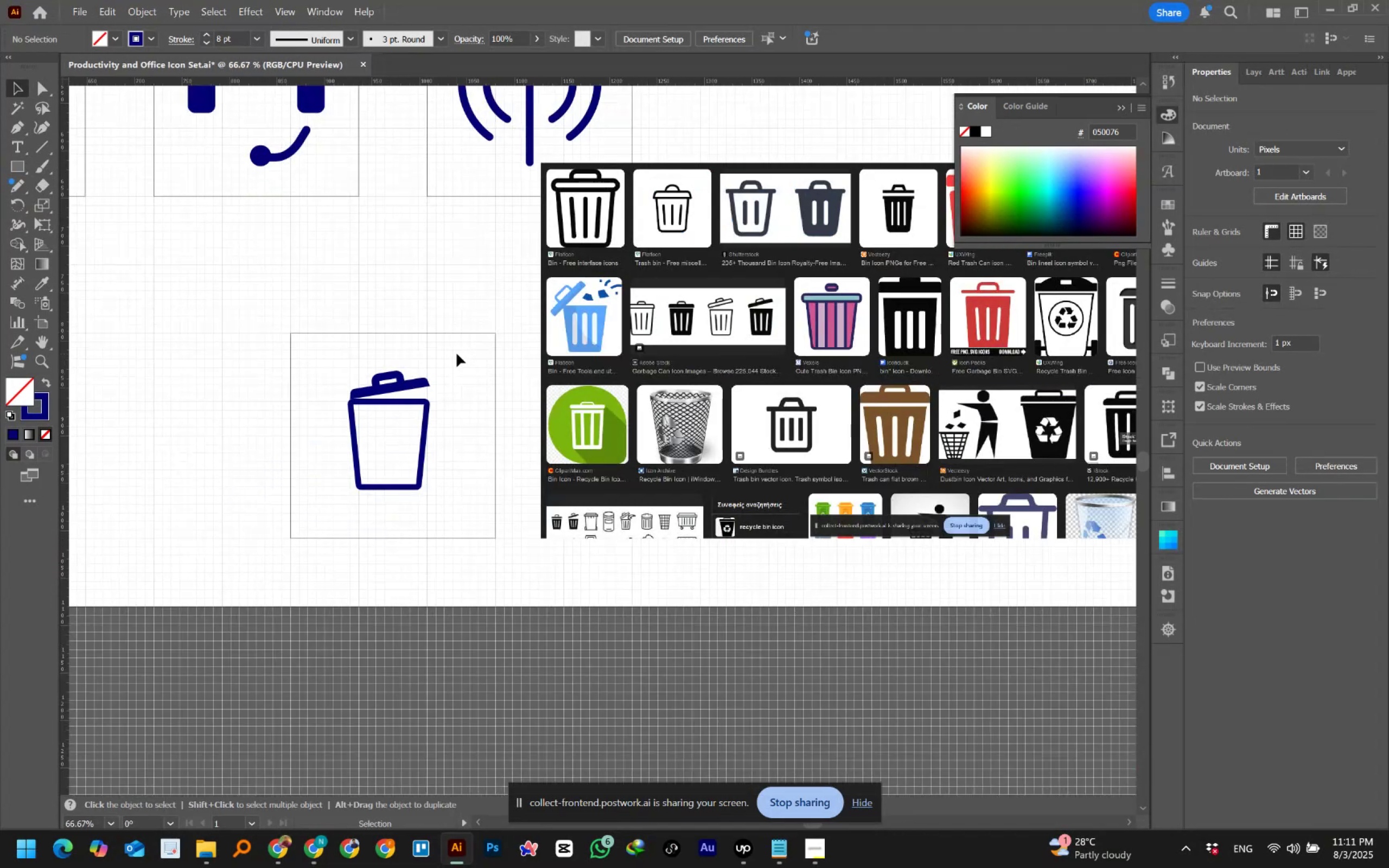 
hold_key(key=Space, duration=1.51)
 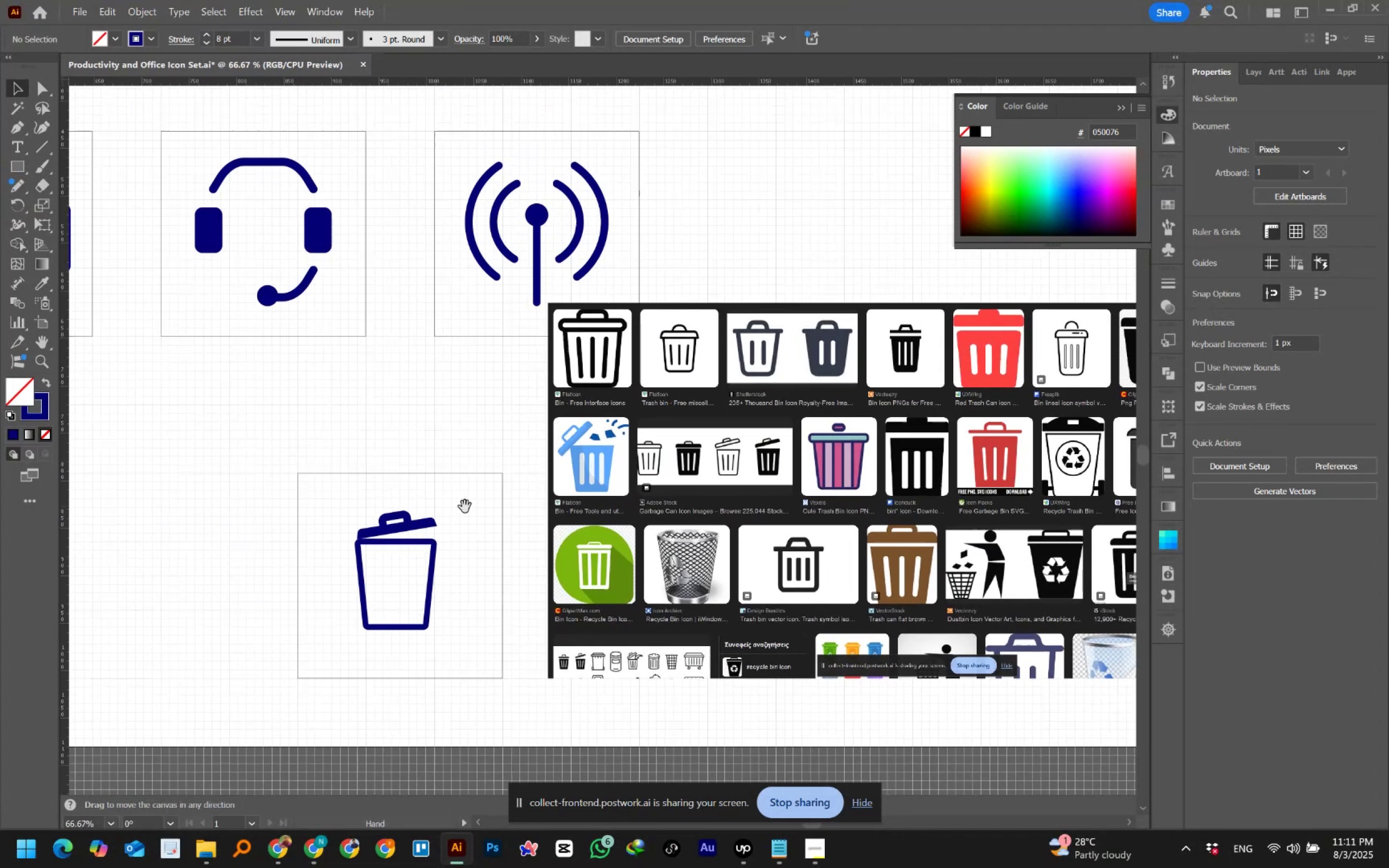 
key(Space)
 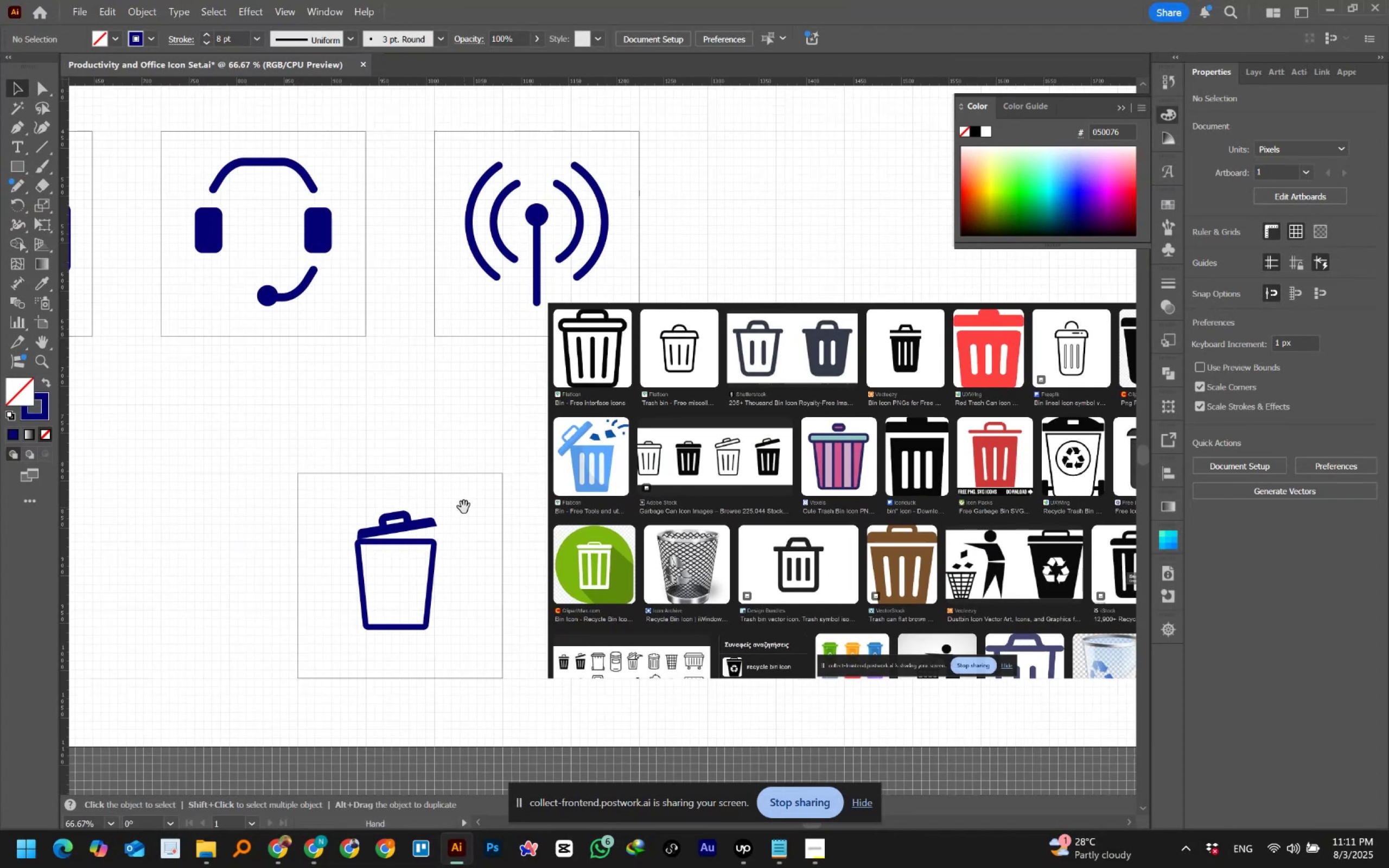 
key(Space)
 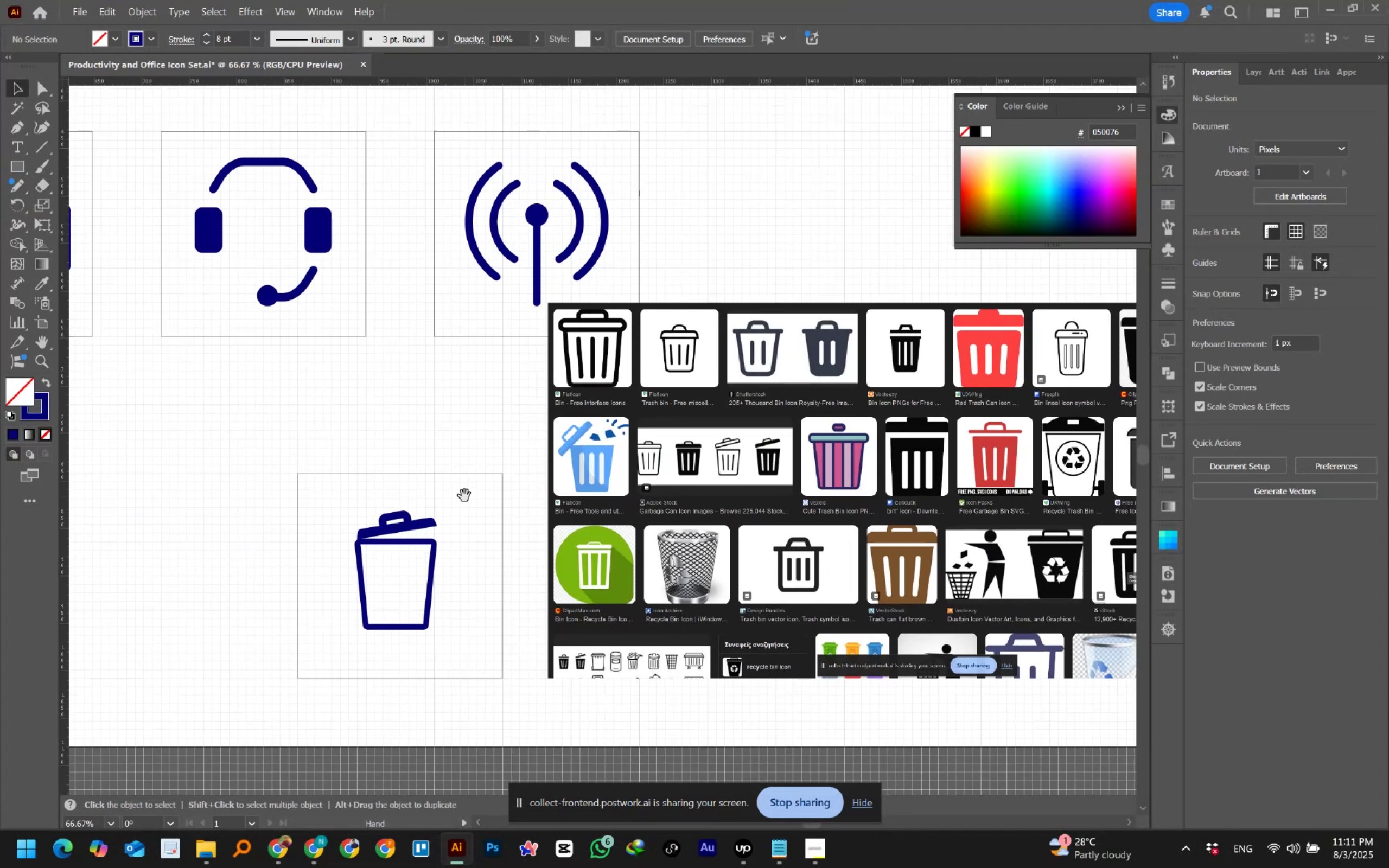 
key(Space)
 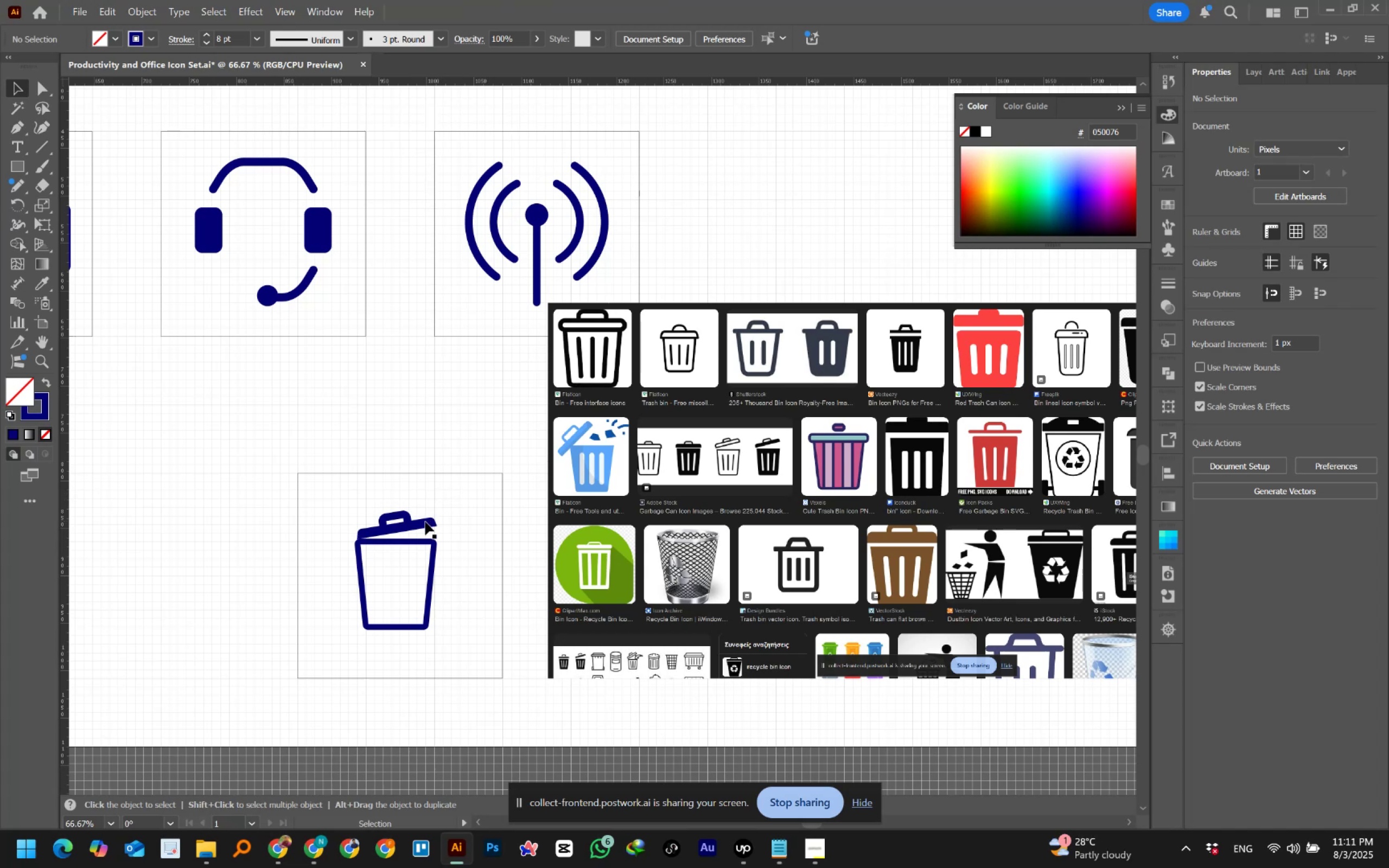 
left_click([425, 524])
 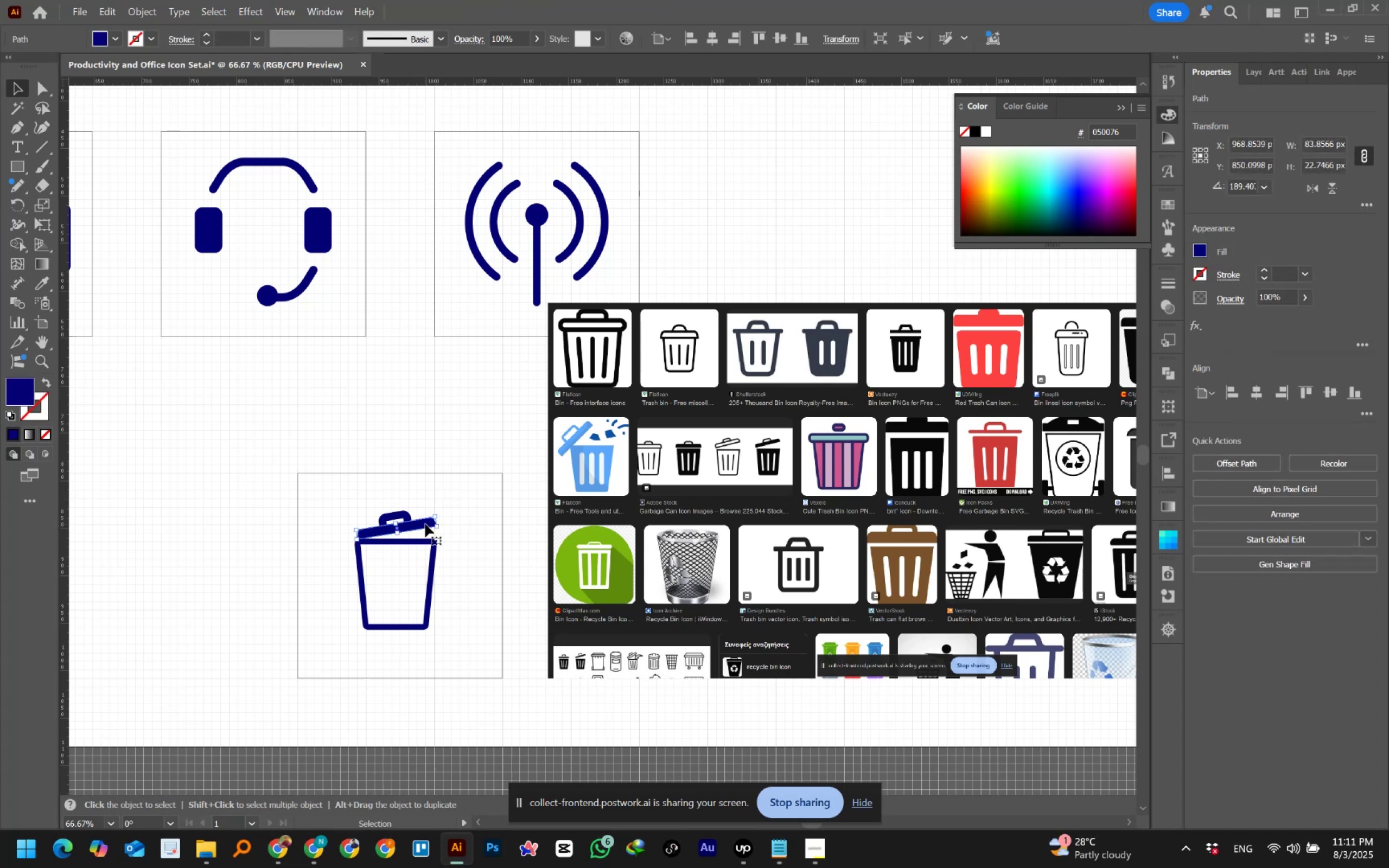 
hold_key(key=AltLeft, duration=0.96)
scroll: coordinate [387, 533], scroll_direction: up, amount: 3.0
 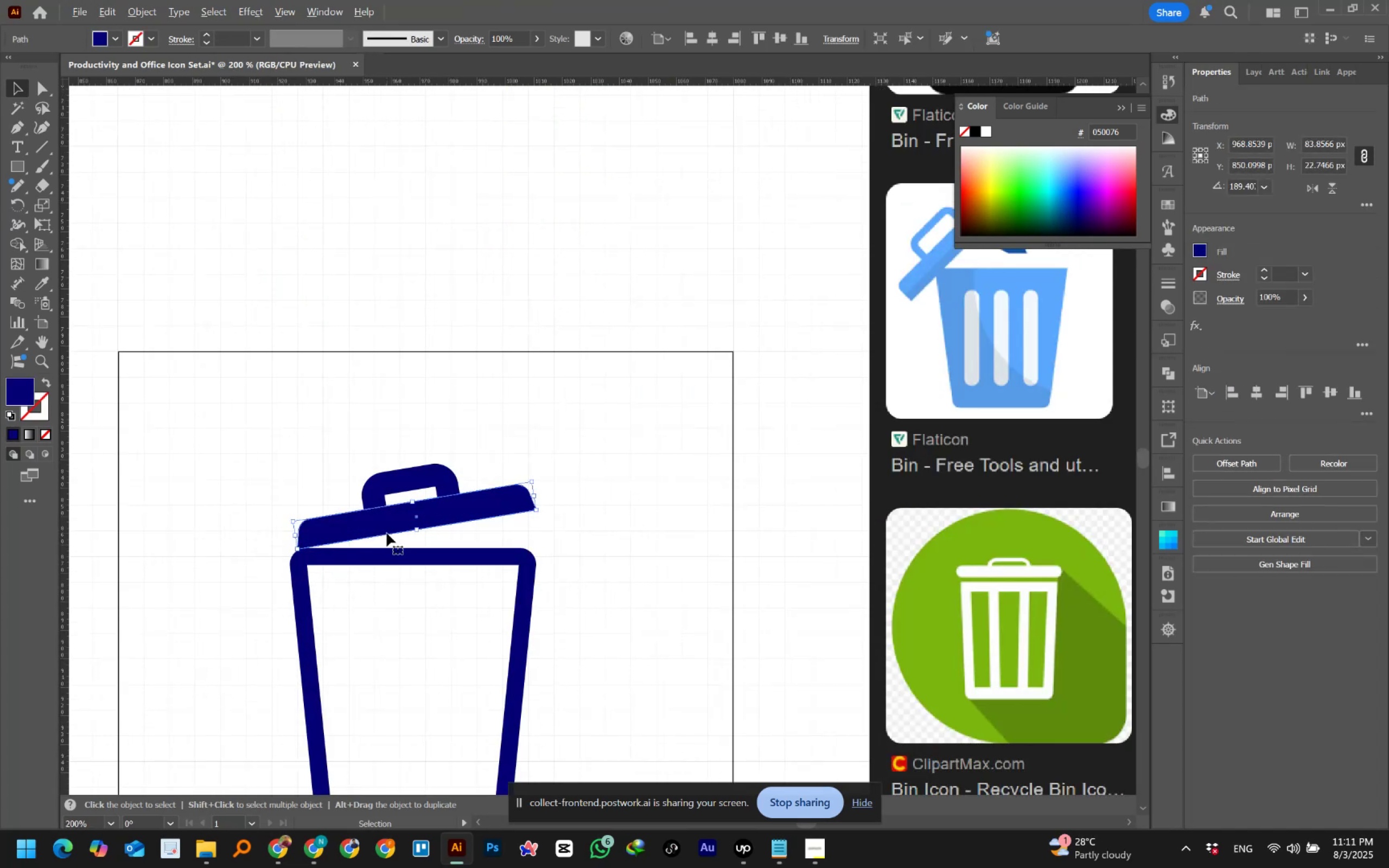 
hold_key(key=AltLeft, duration=0.57)
scroll: coordinate [387, 533], scroll_direction: up, amount: 1.0
 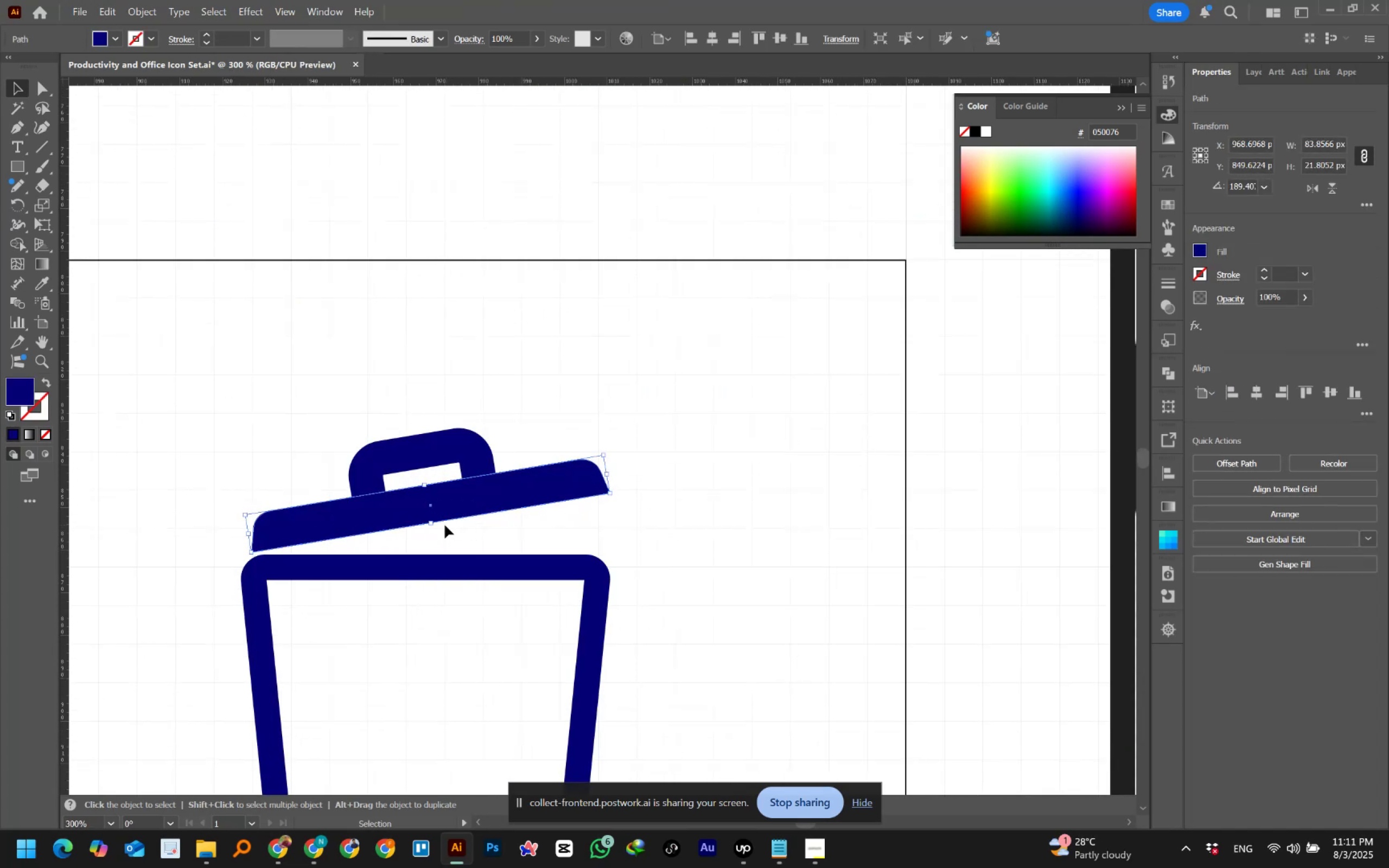 
wait(6.49)
 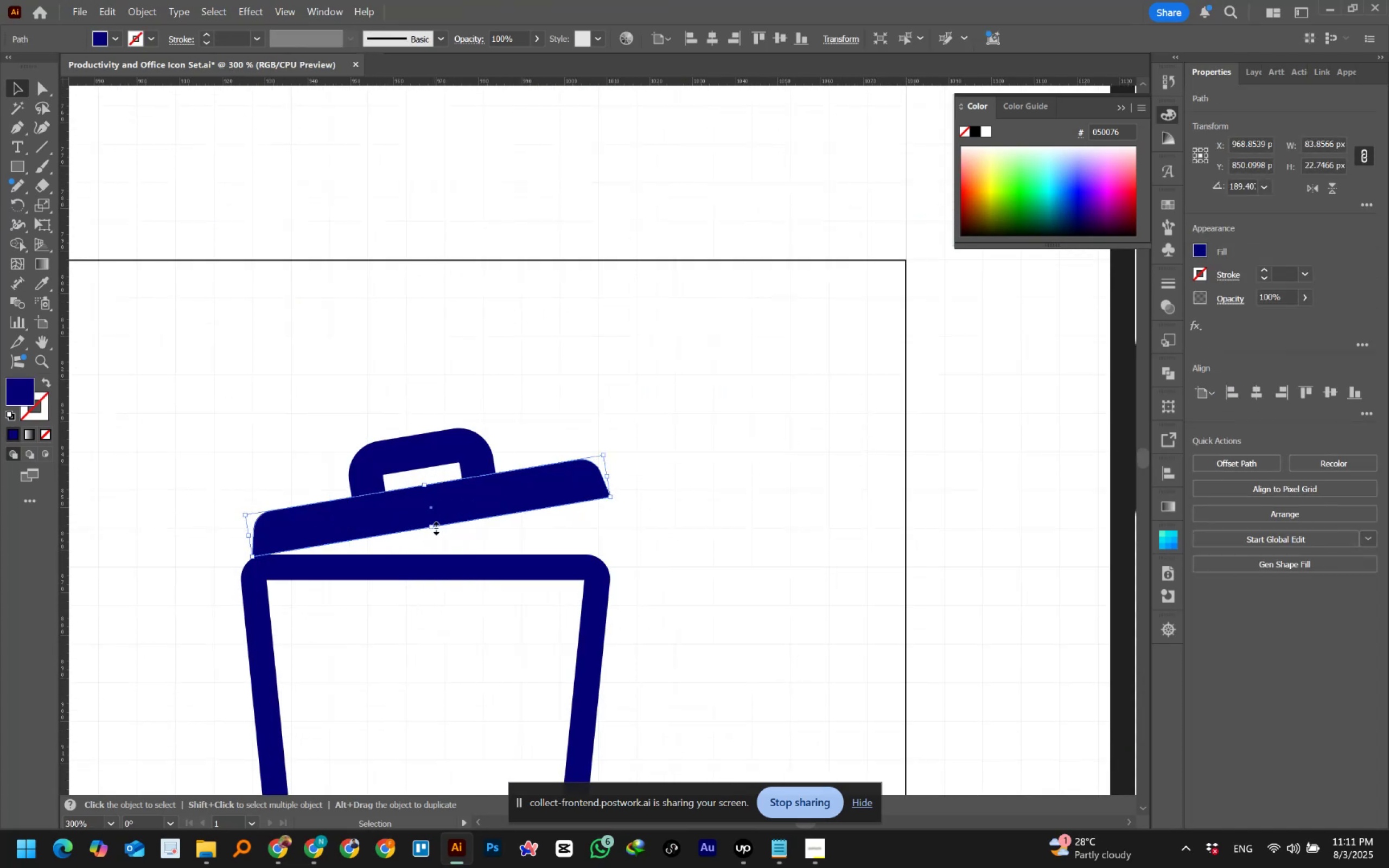 
left_click([511, 535])
 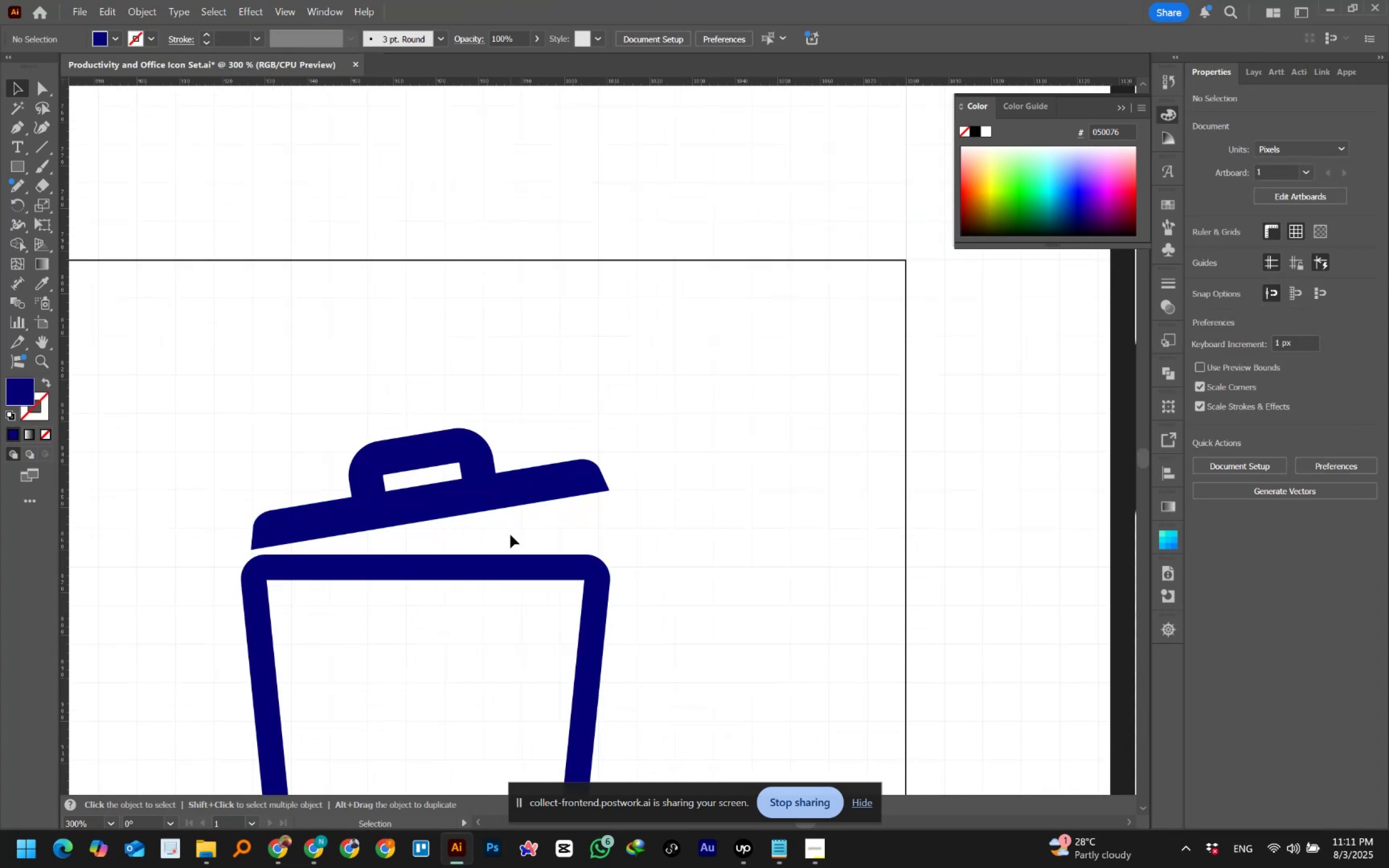 
hold_key(key=AltLeft, duration=1.51)
scroll: coordinate [511, 535], scroll_direction: down, amount: 1.0
 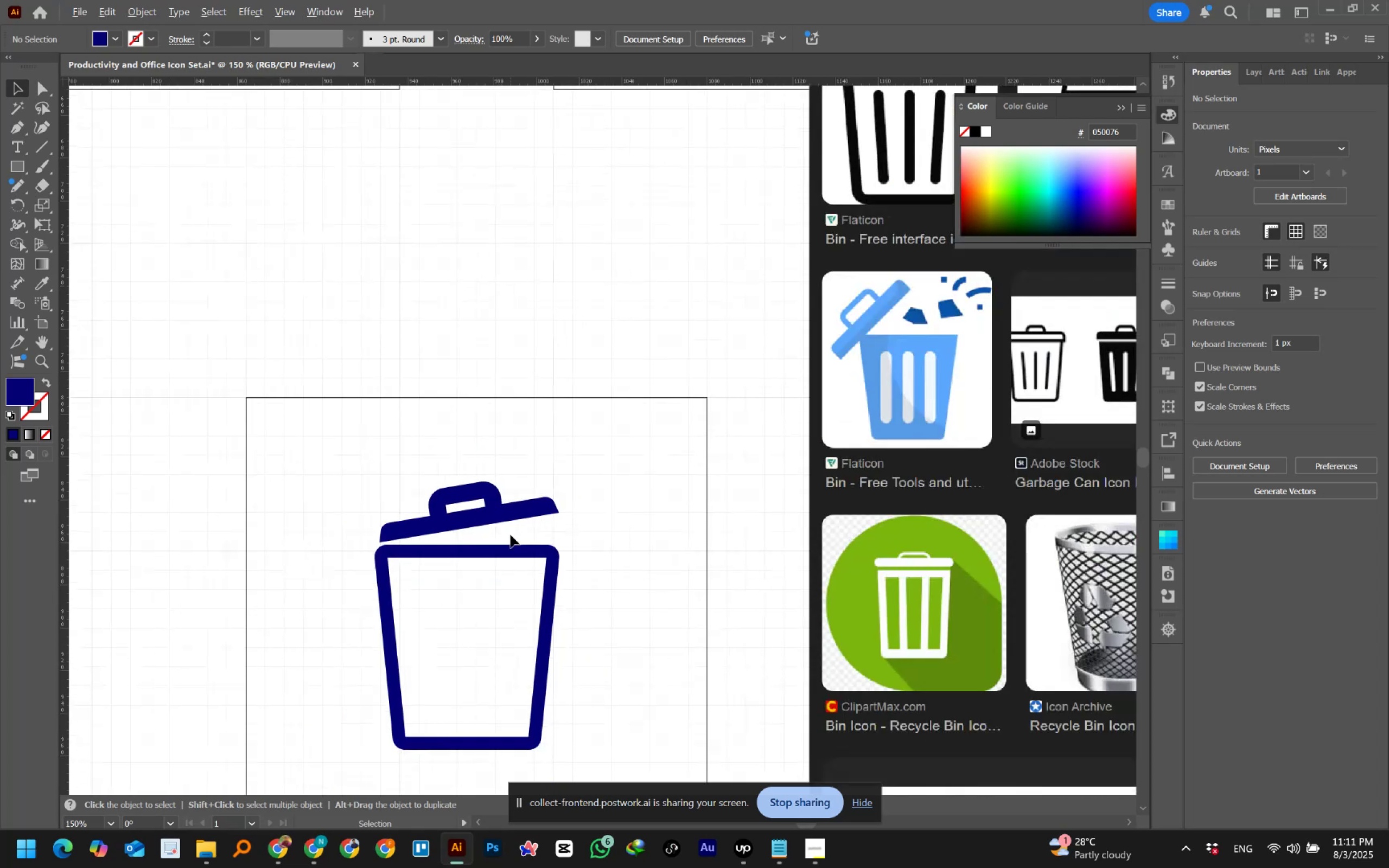 
hold_key(key=AltLeft, duration=1.51)
 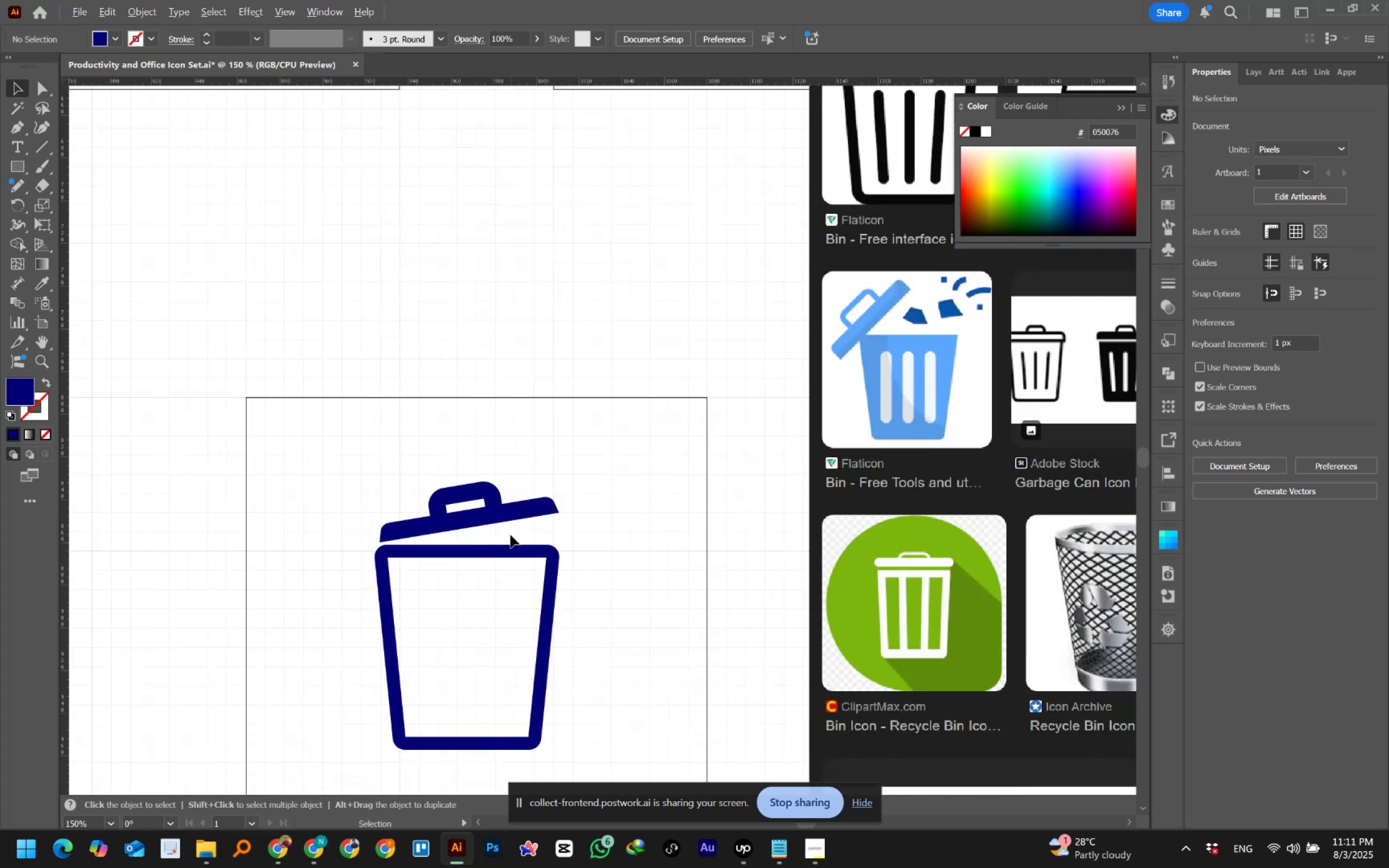 
hold_key(key=AltLeft, duration=1.14)
scroll: coordinate [511, 535], scroll_direction: up, amount: 2.0
 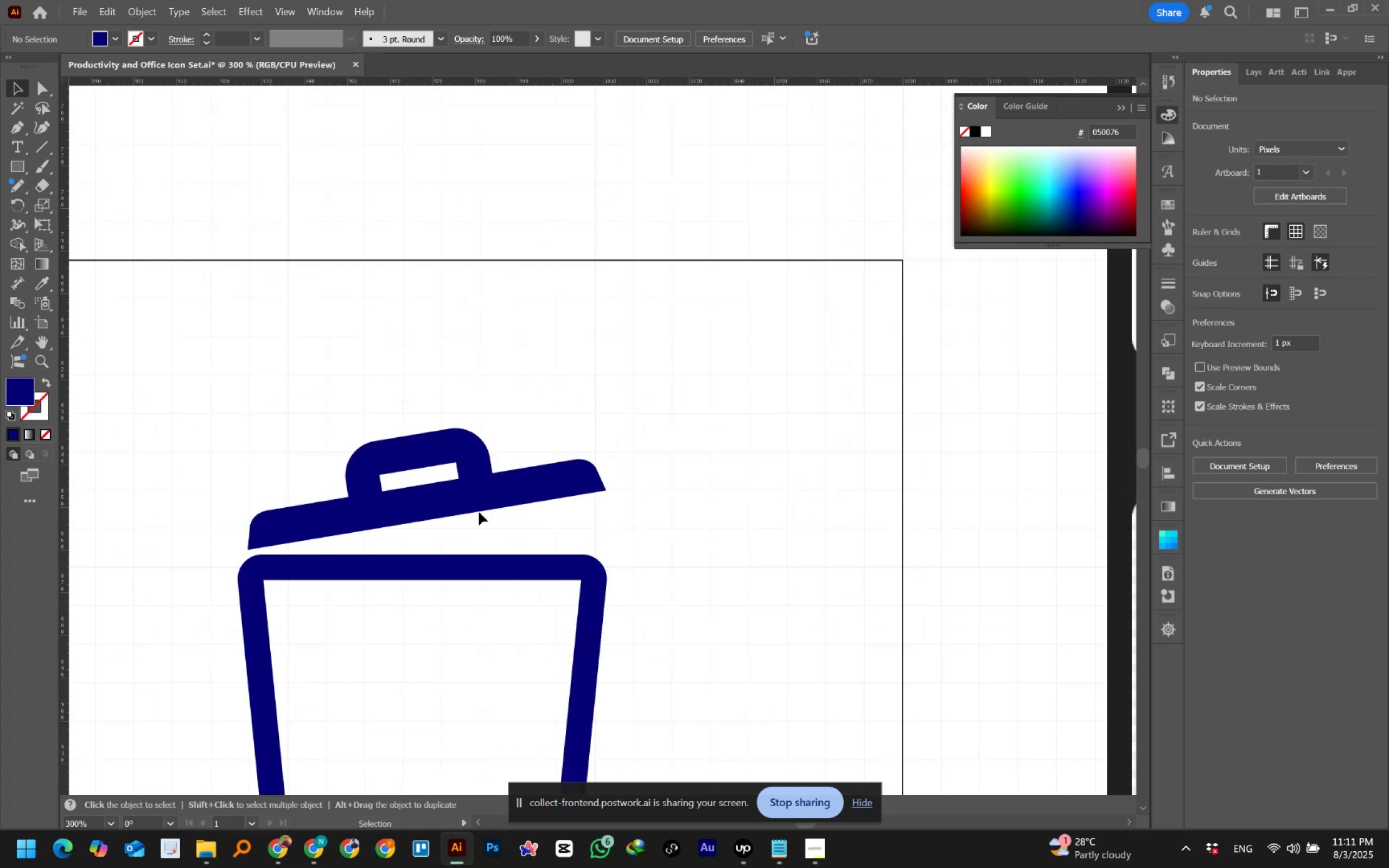 
left_click([468, 506])
 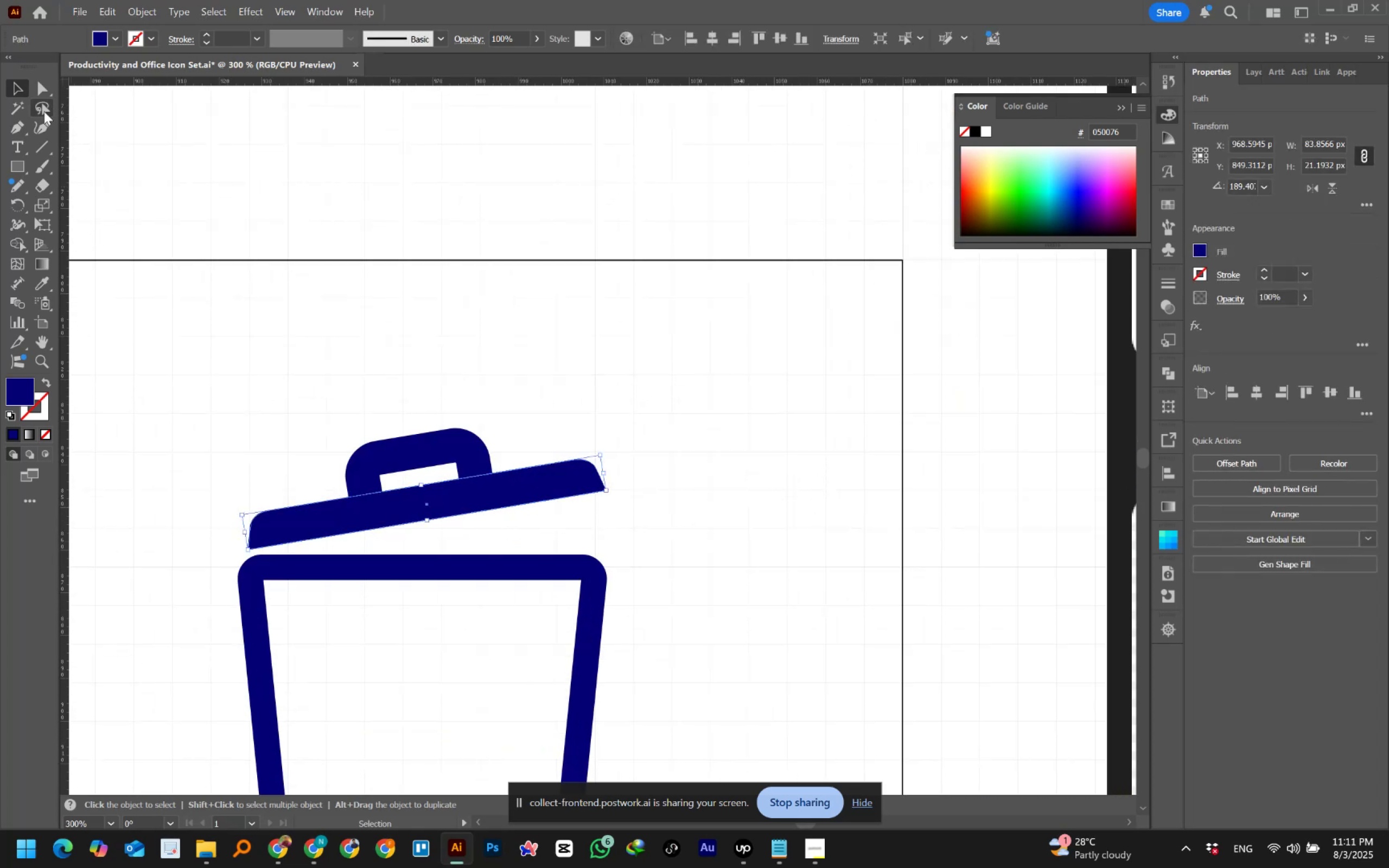 
left_click([43, 89])
 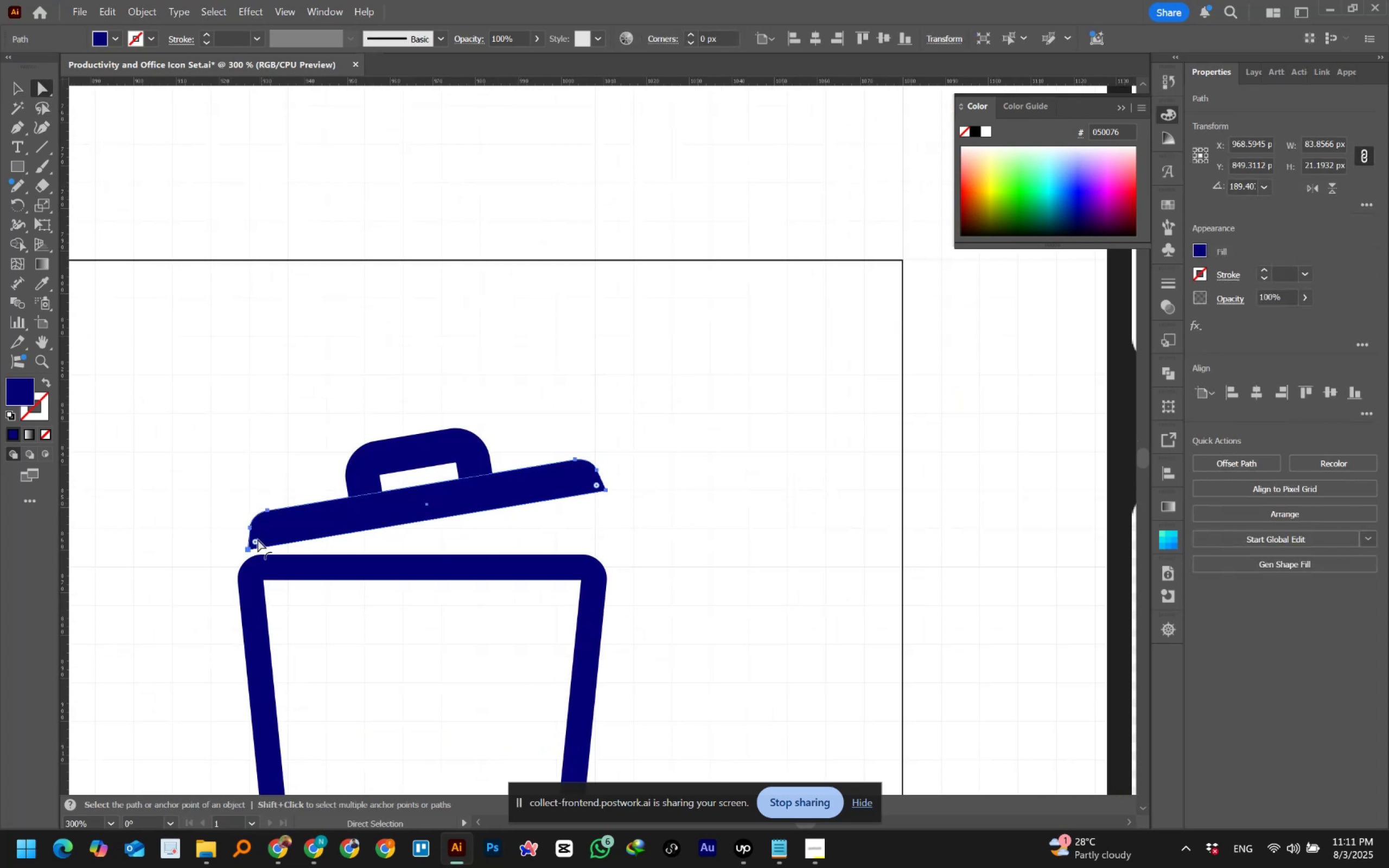 
left_click([257, 541])
 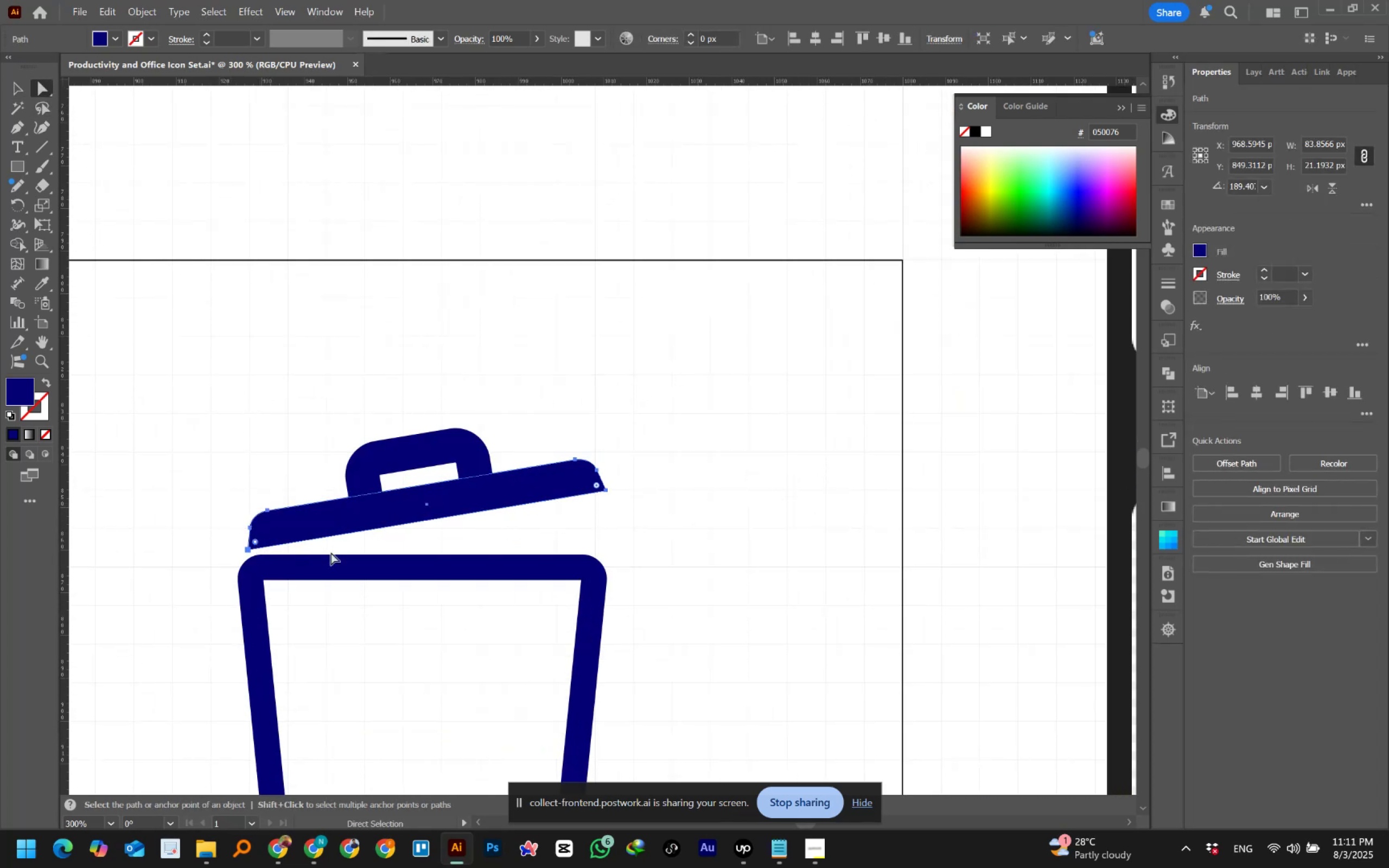 
hold_key(key=ShiftLeft, duration=1.41)
left_click([597, 486])
 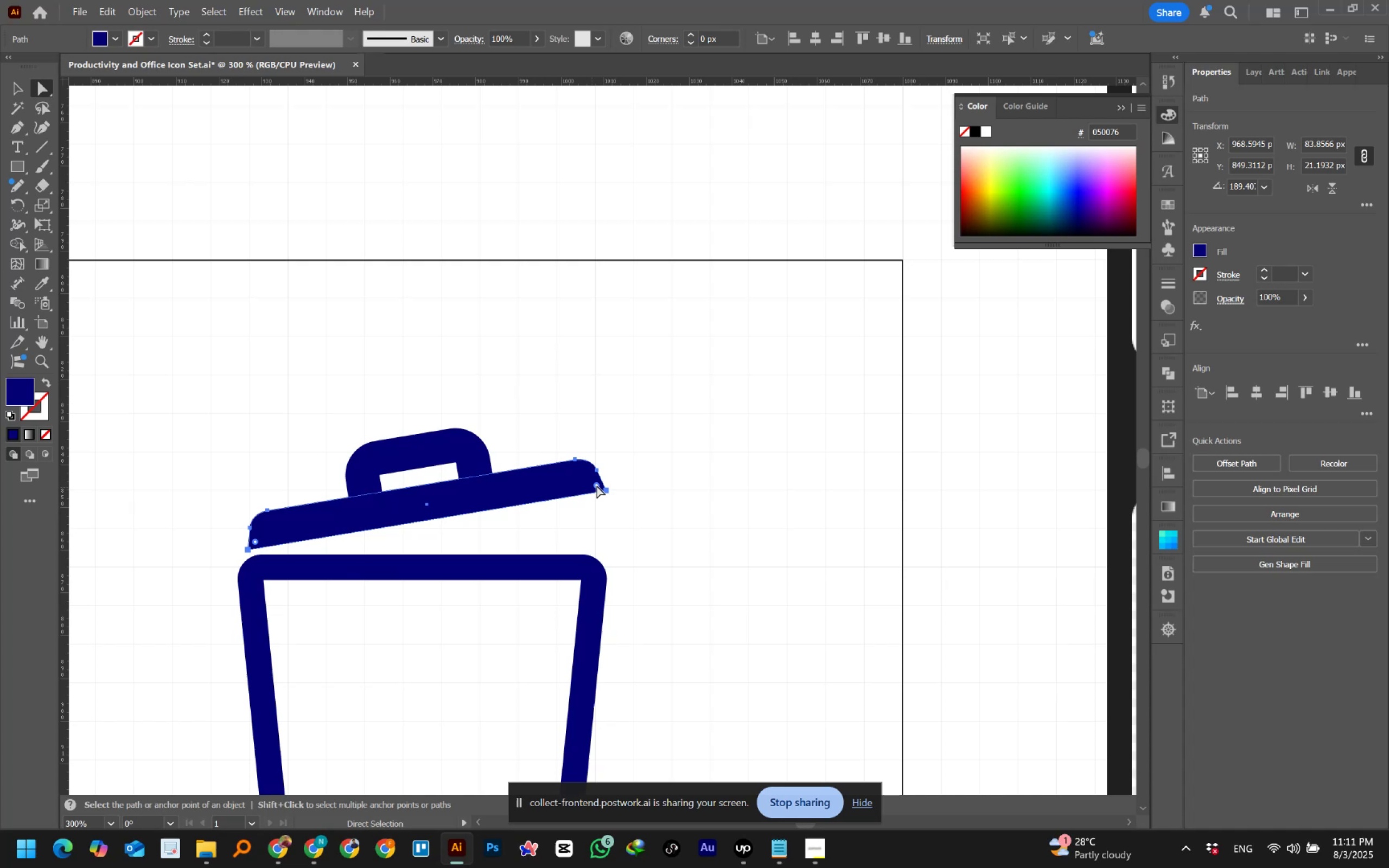 
hold_key(key=AltLeft, duration=0.71)
scroll: coordinate [597, 486], scroll_direction: up, amount: 5.0
 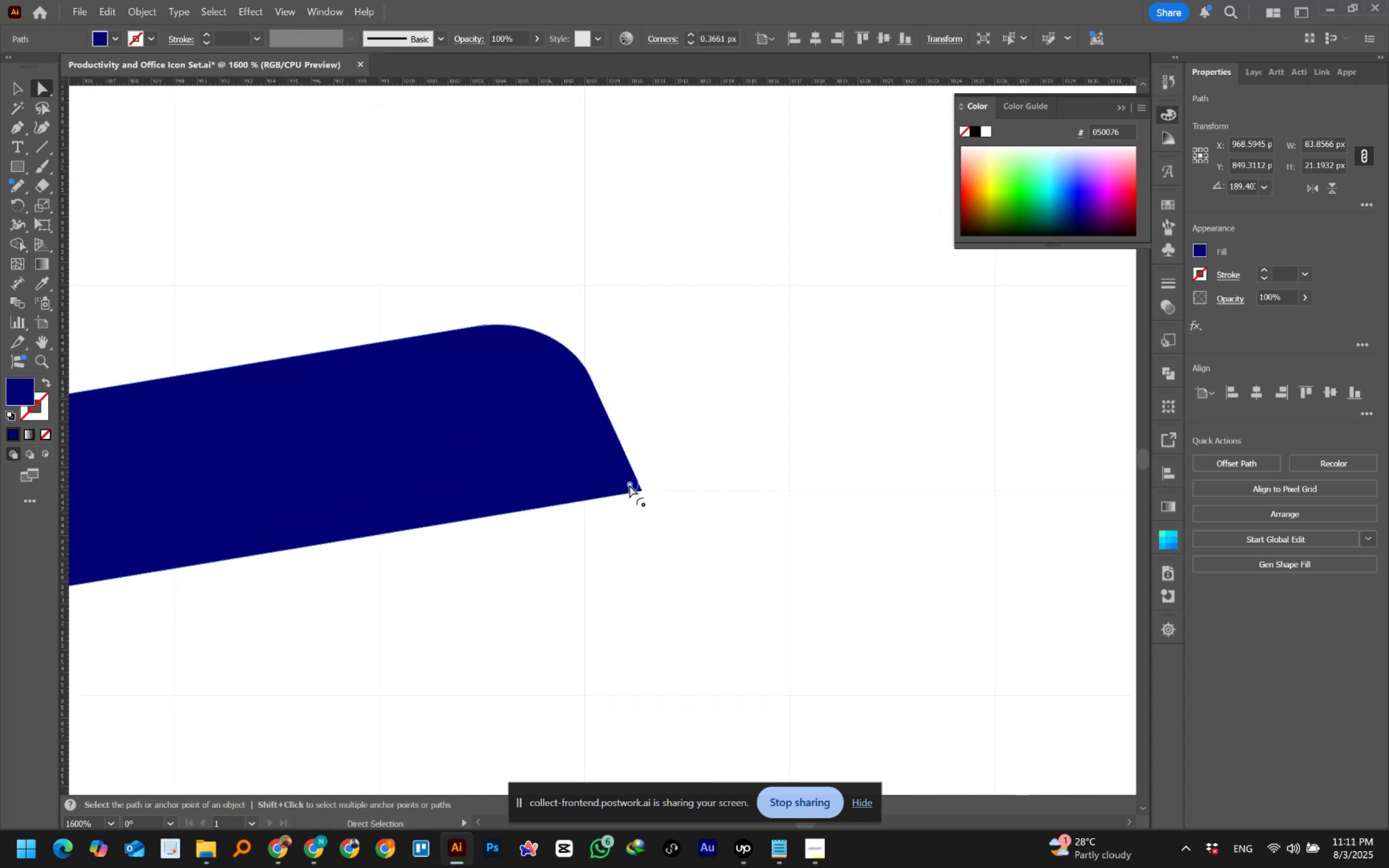 
left_click([669, 531])
 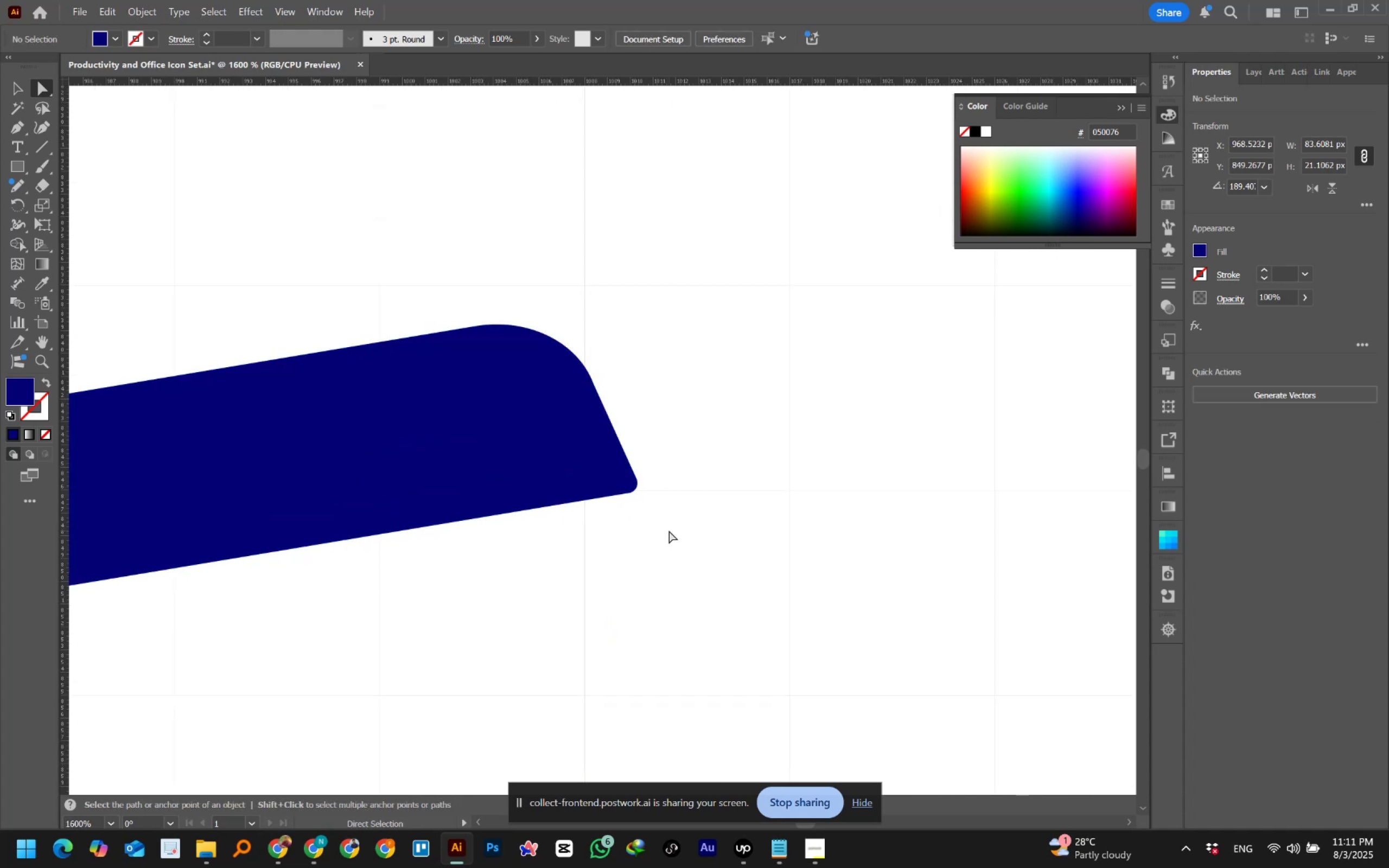 
hold_key(key=AltLeft, duration=1.53)
scroll: coordinate [669, 531], scroll_direction: down, amount: 5.0
 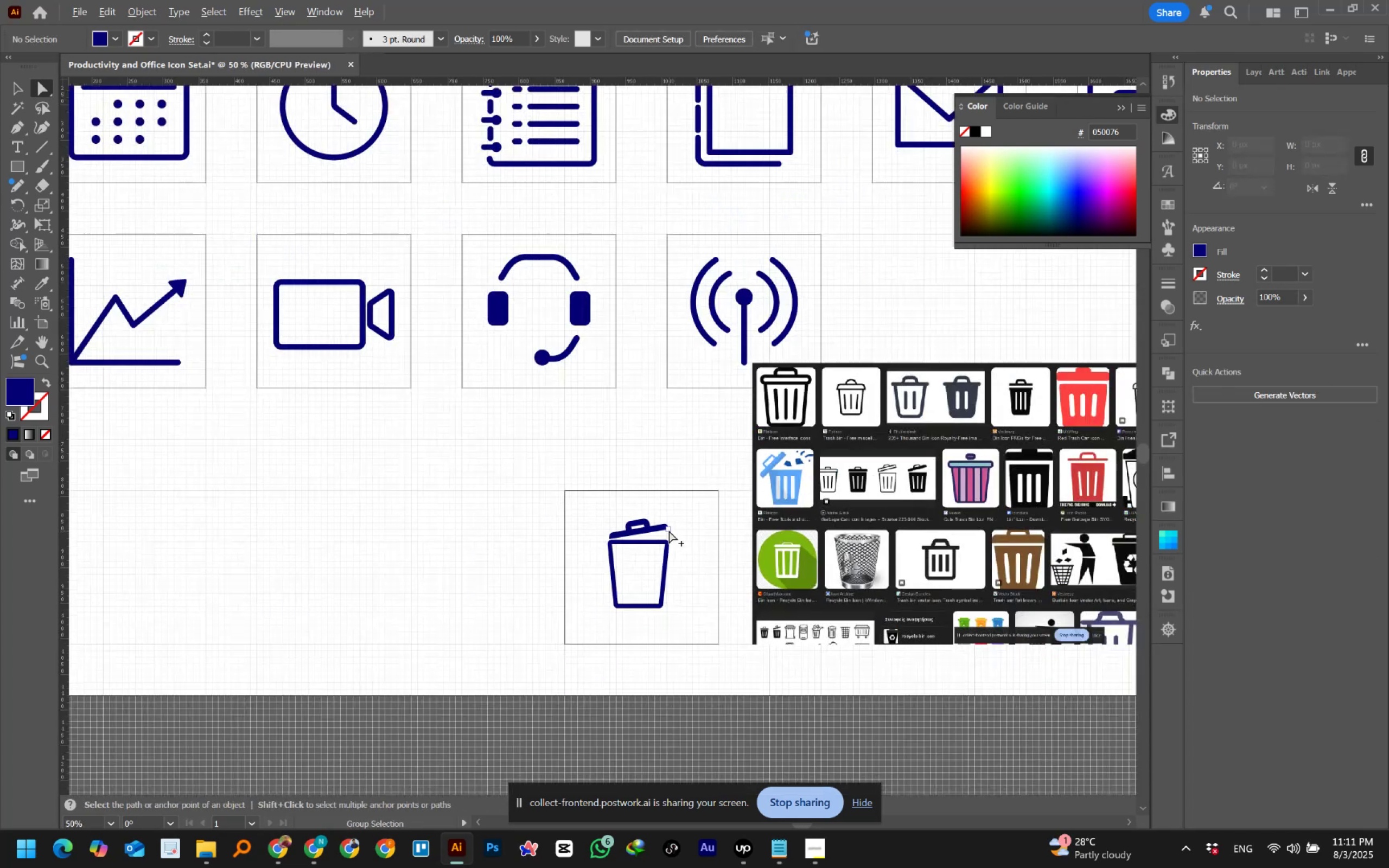 
hold_key(key=AltLeft, duration=1.51)
 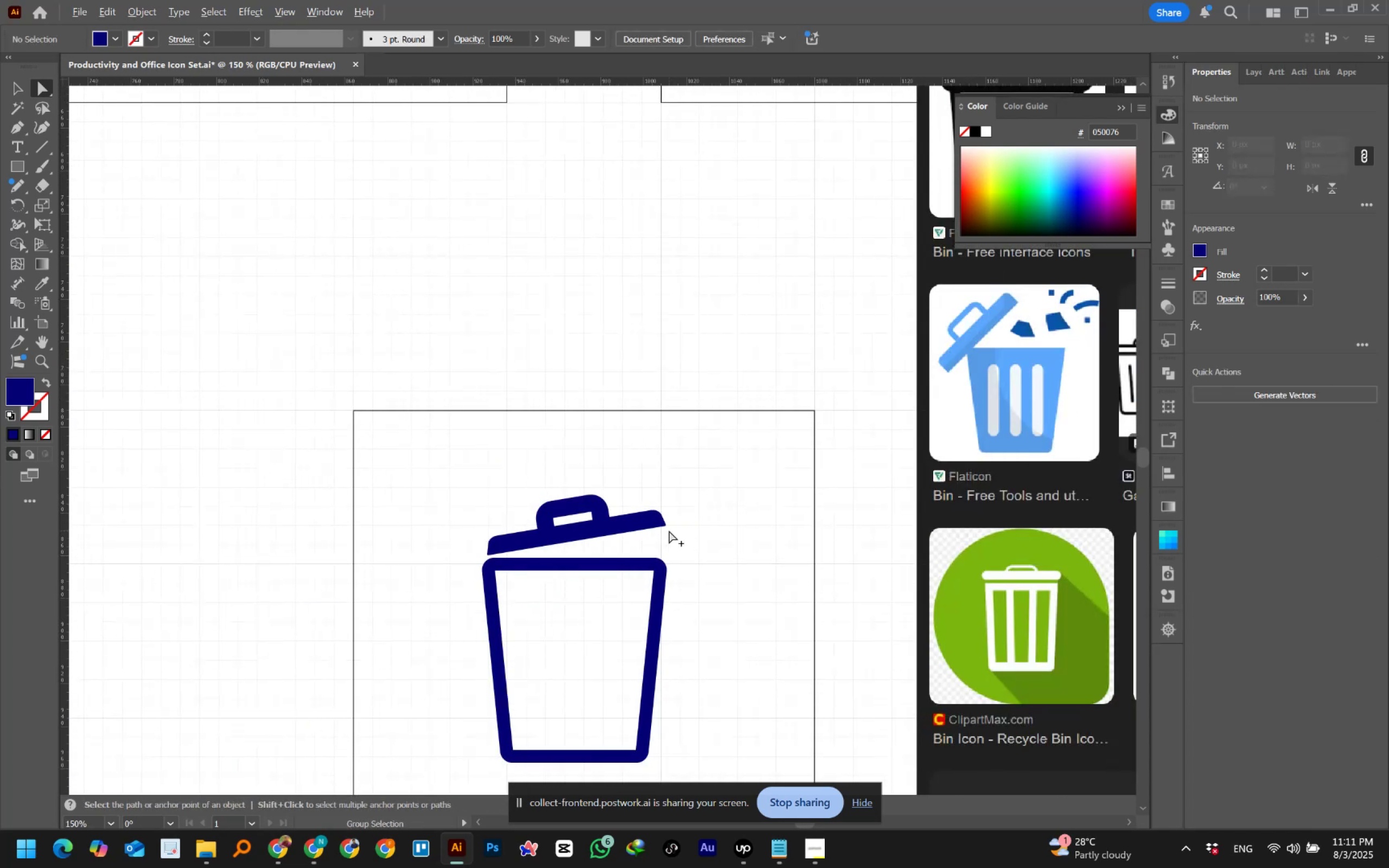 
hold_key(key=AltLeft, duration=1.53)
 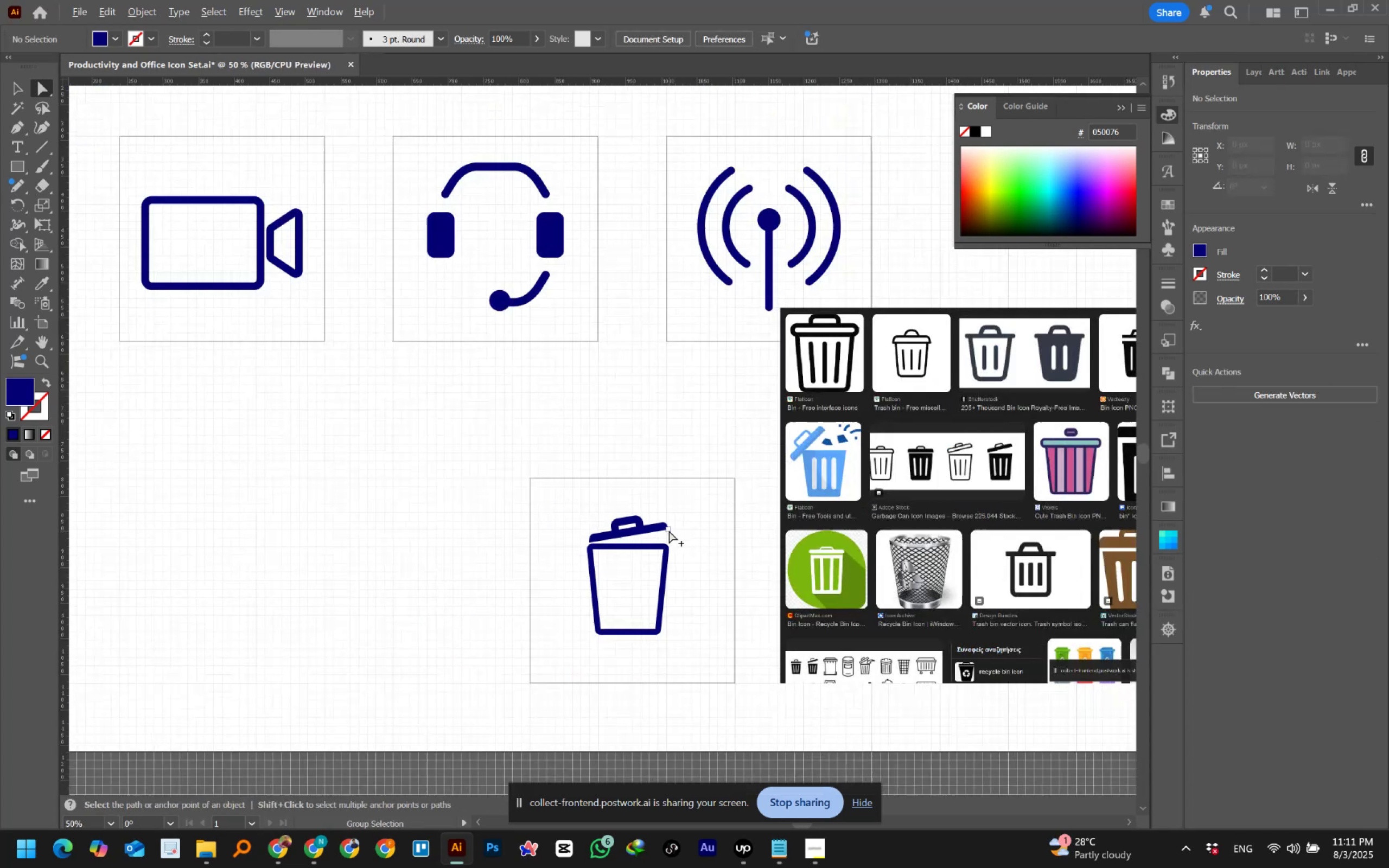 
hold_key(key=AltLeft, duration=0.64)
 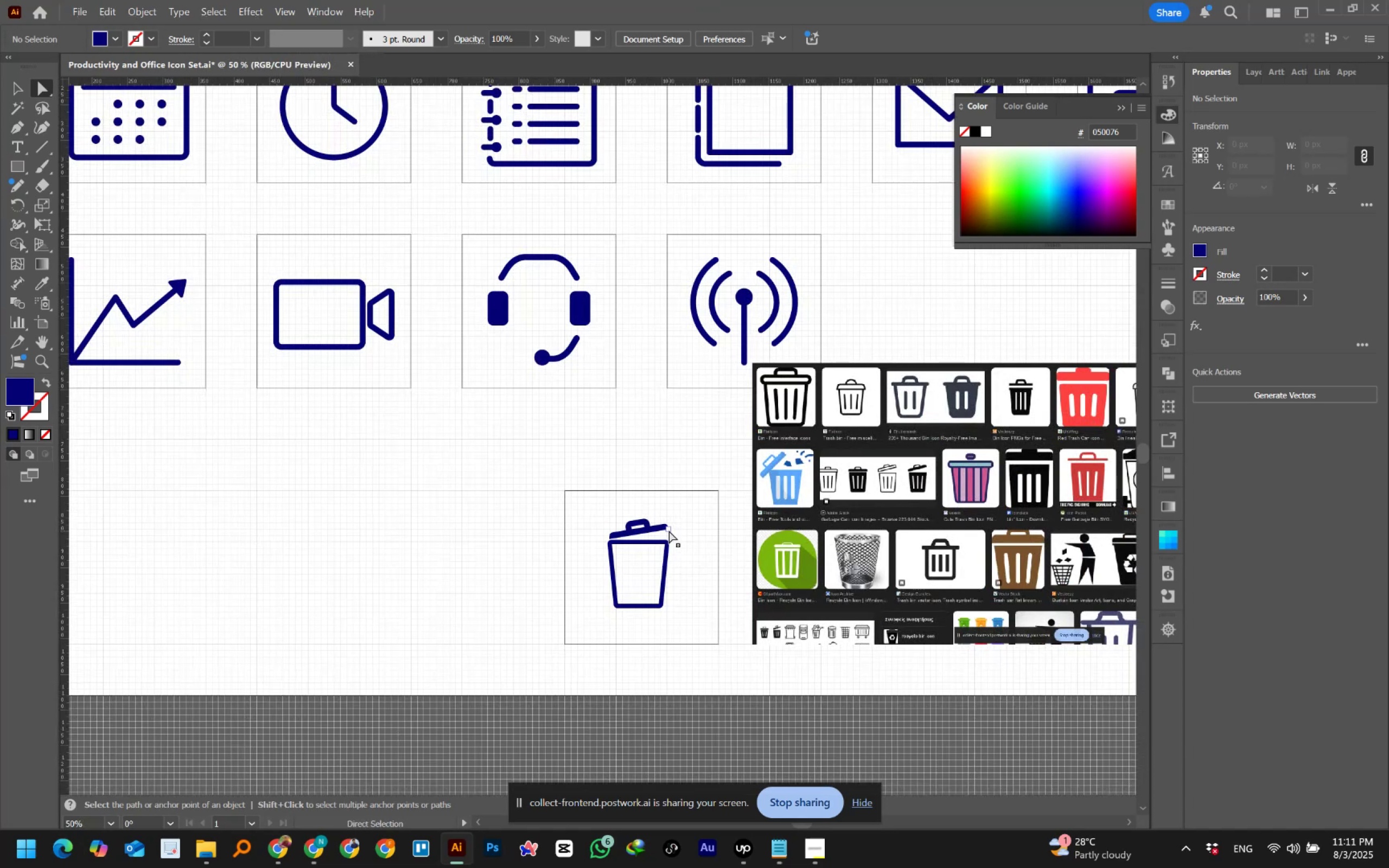 
hold_key(key=Space, duration=1.01)
 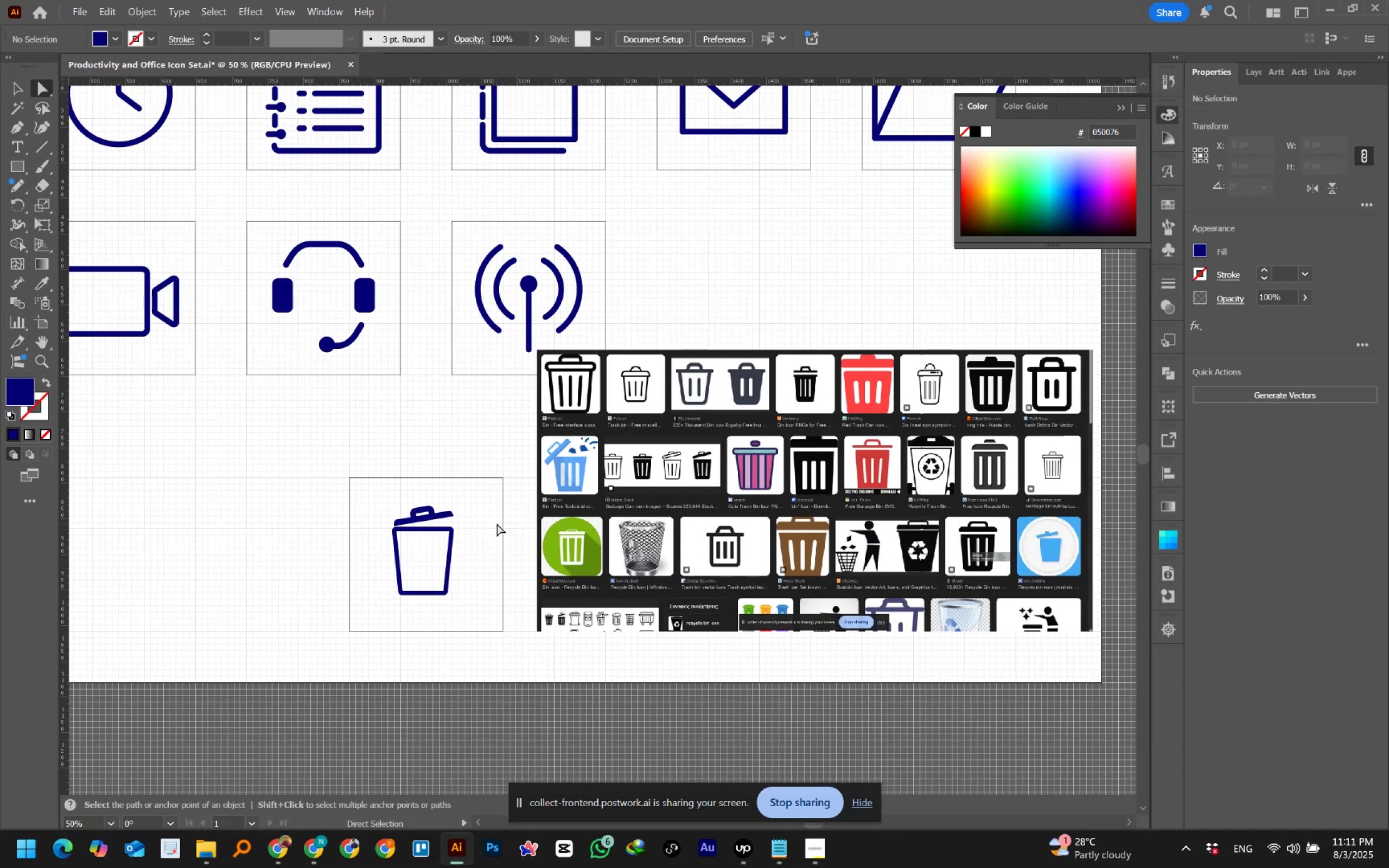 
wait(8.04)
 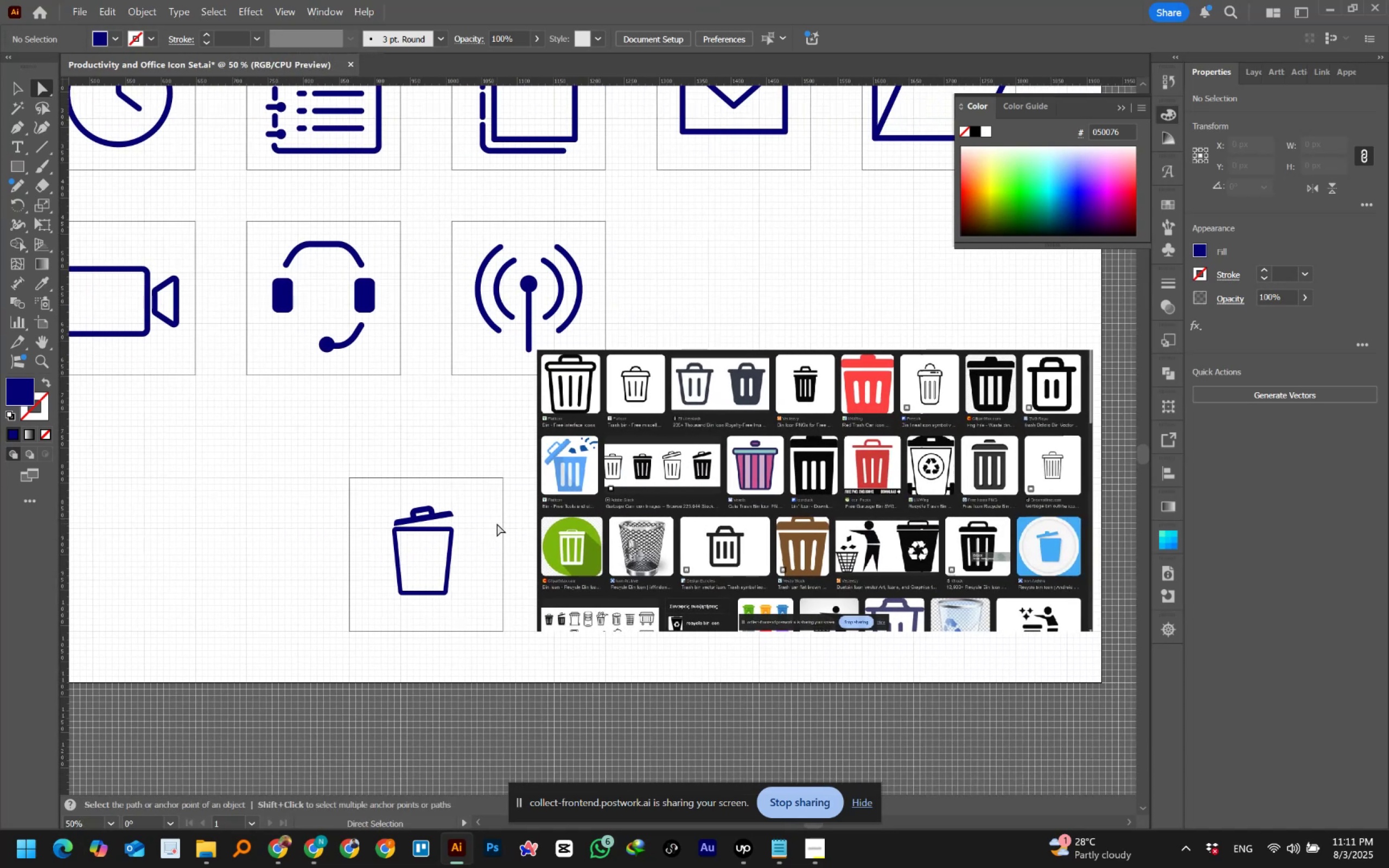 
hold_key(key=AltLeft, duration=0.44)
scroll: coordinate [383, 533], scroll_direction: up, amount: 3.0
 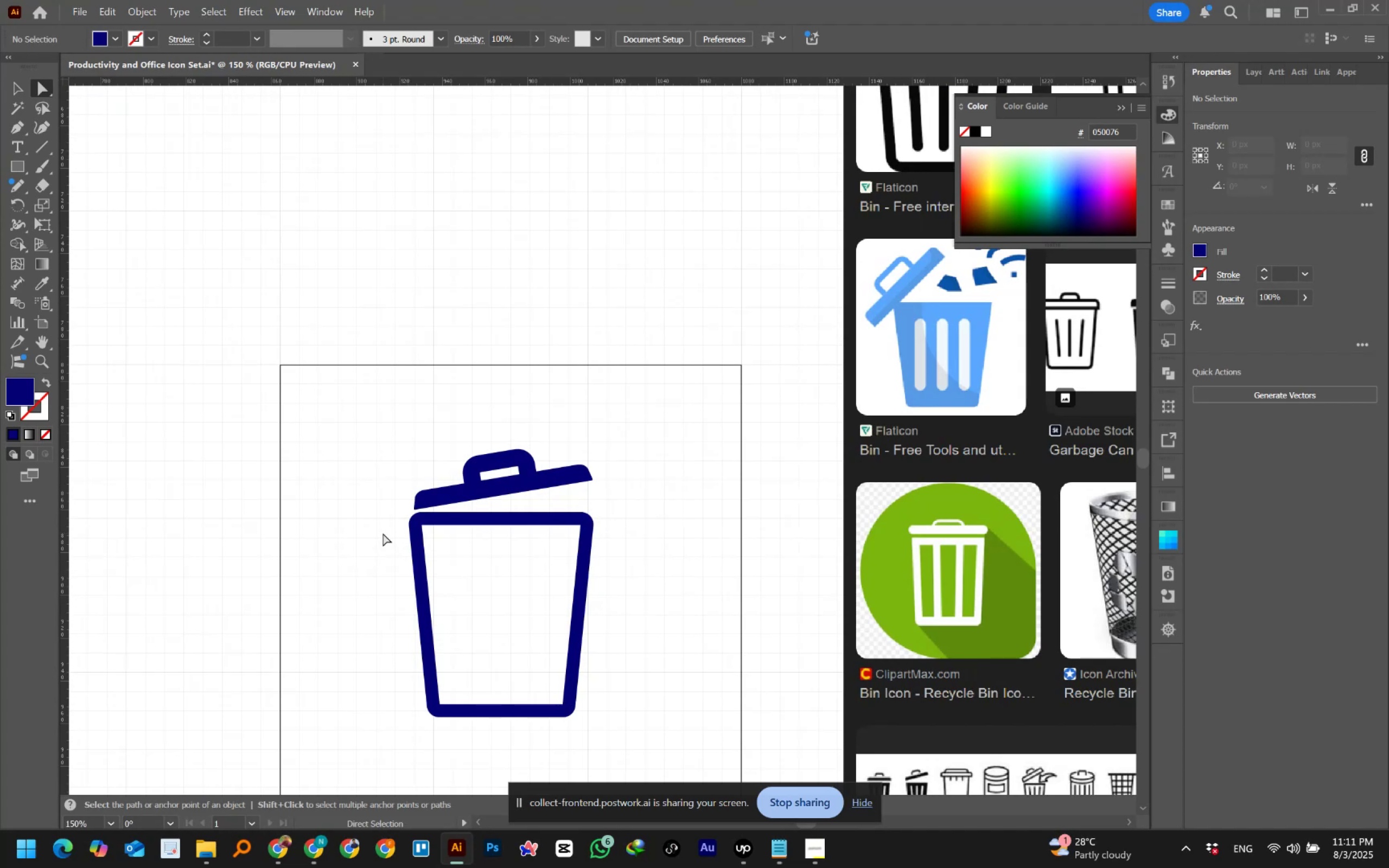 
hold_key(key=AltLeft, duration=0.69)
scroll: coordinate [513, 510], scroll_direction: up, amount: 2.0
 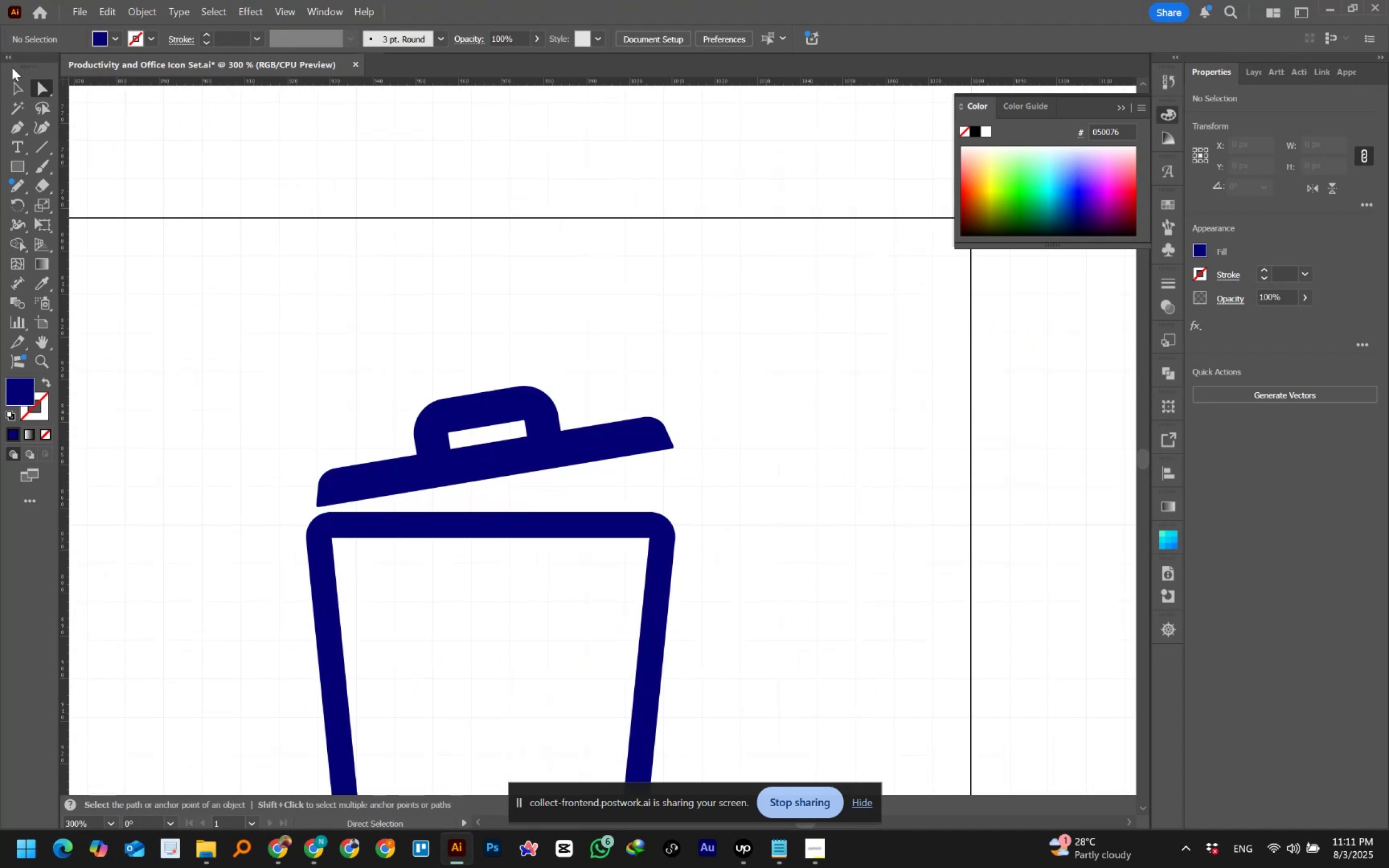 
double_click([9, 88])
 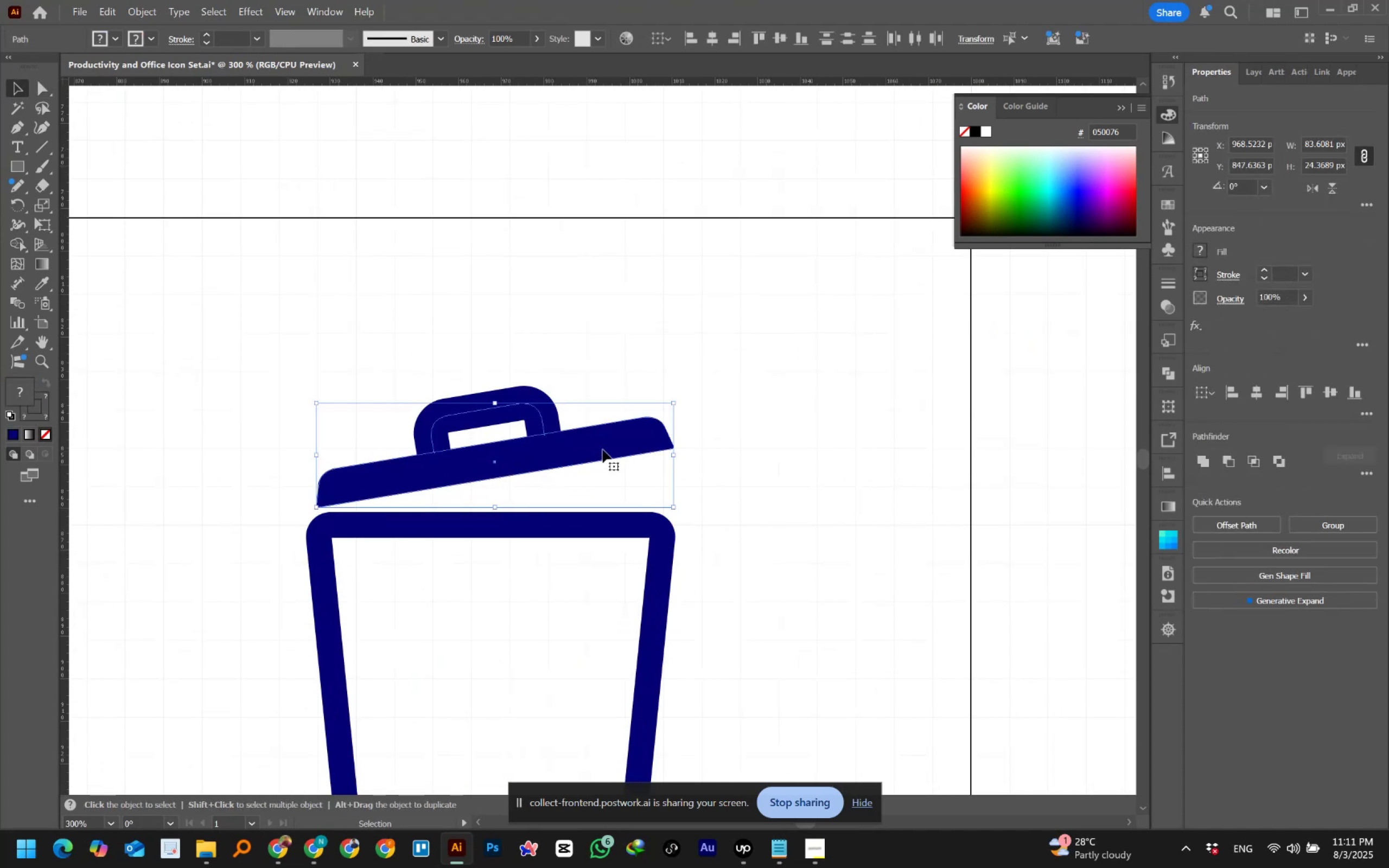 
hold_key(key=AltLeft, duration=3.06)
 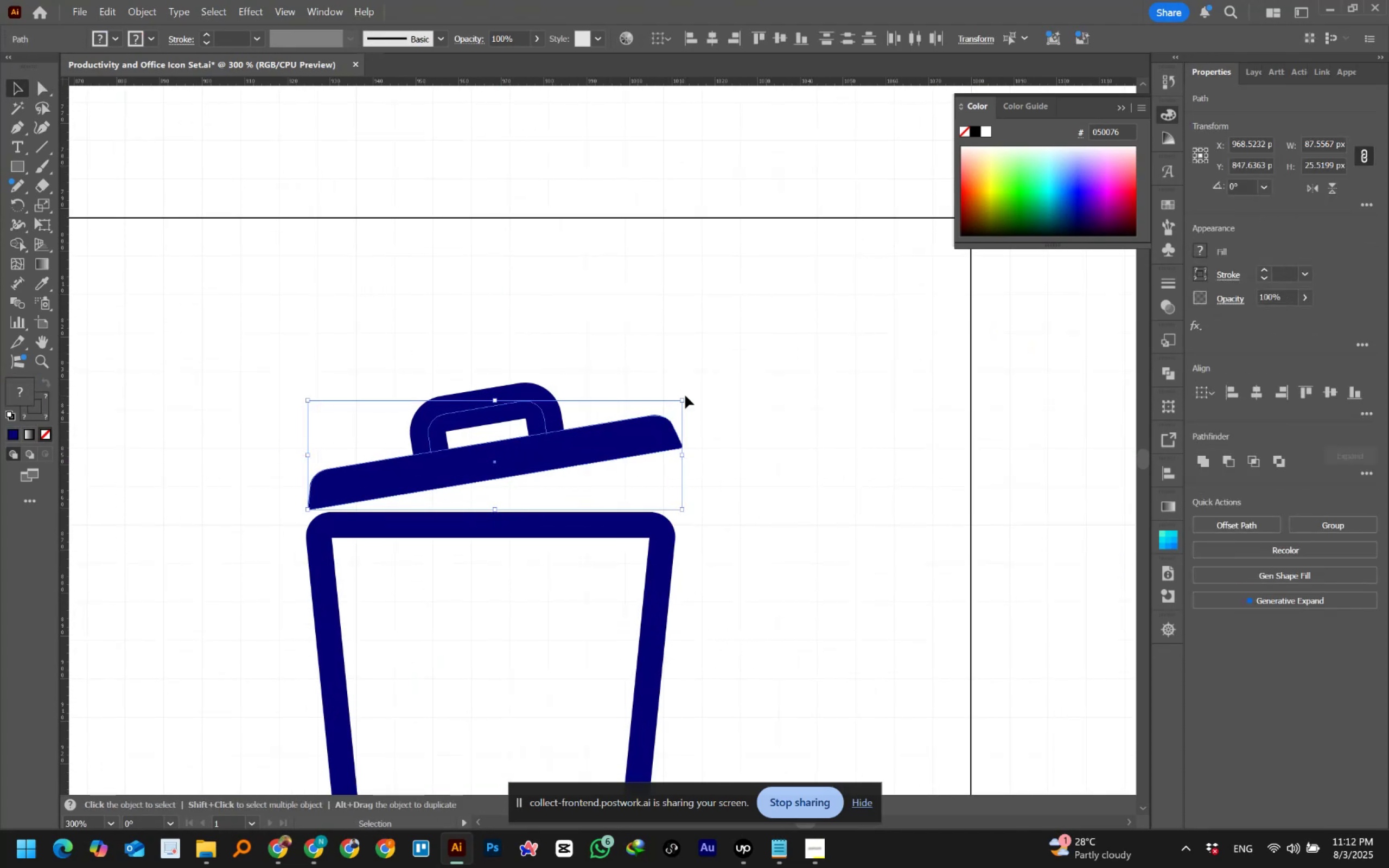 
hold_key(key=ShiftLeft, duration=1.53)
 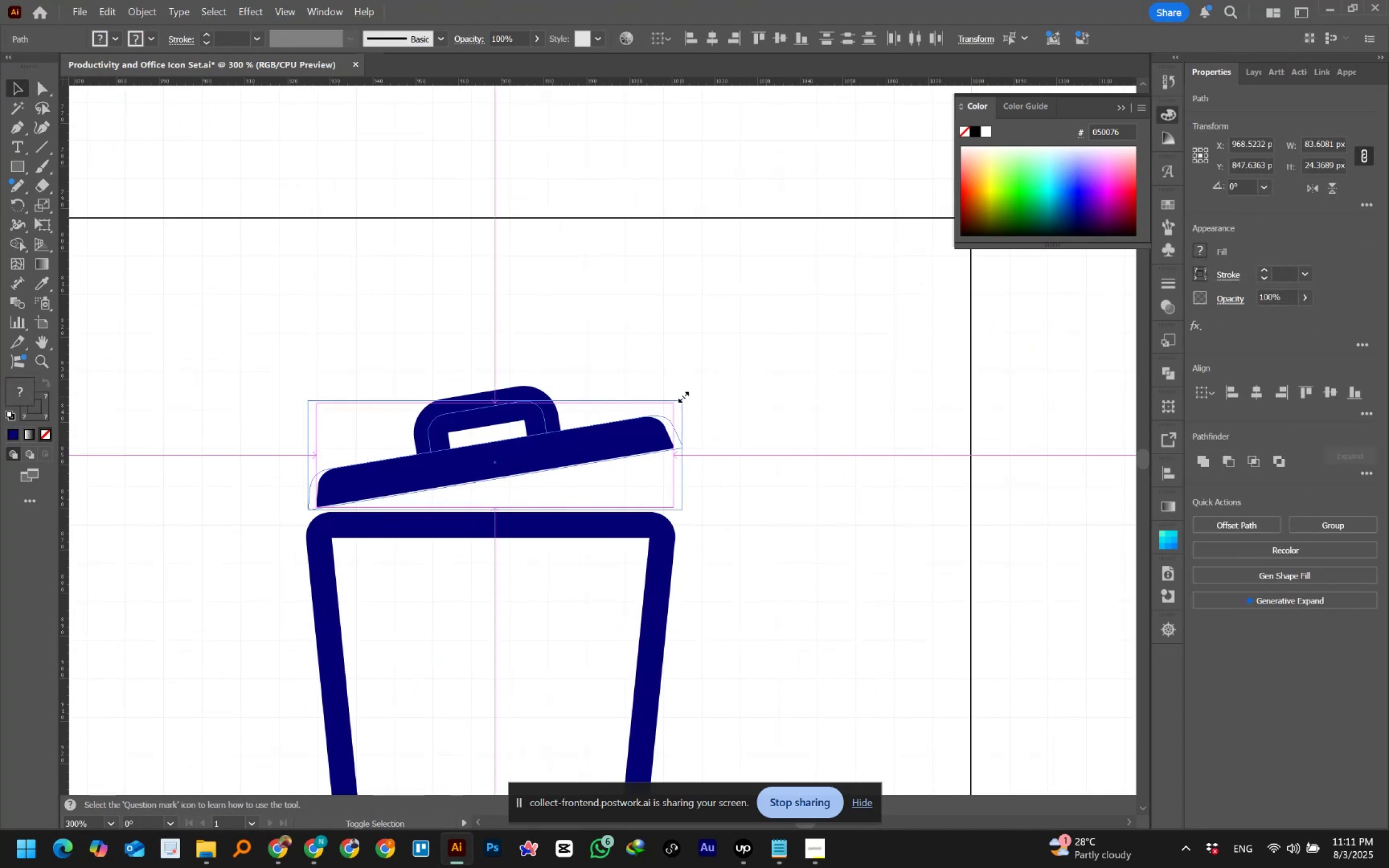 
hold_key(key=ShiftLeft, duration=1.51)
 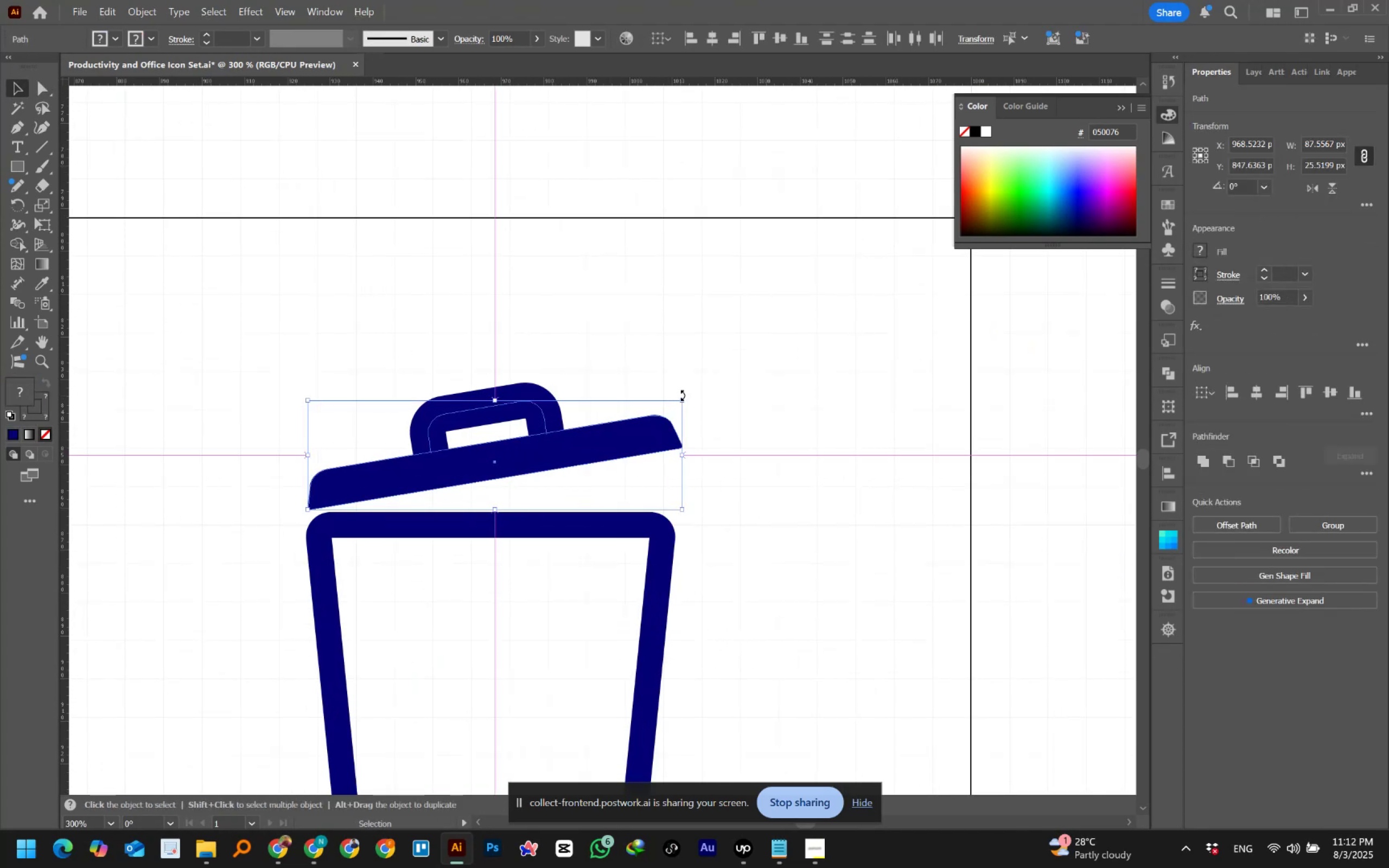 
left_click([685, 395])
 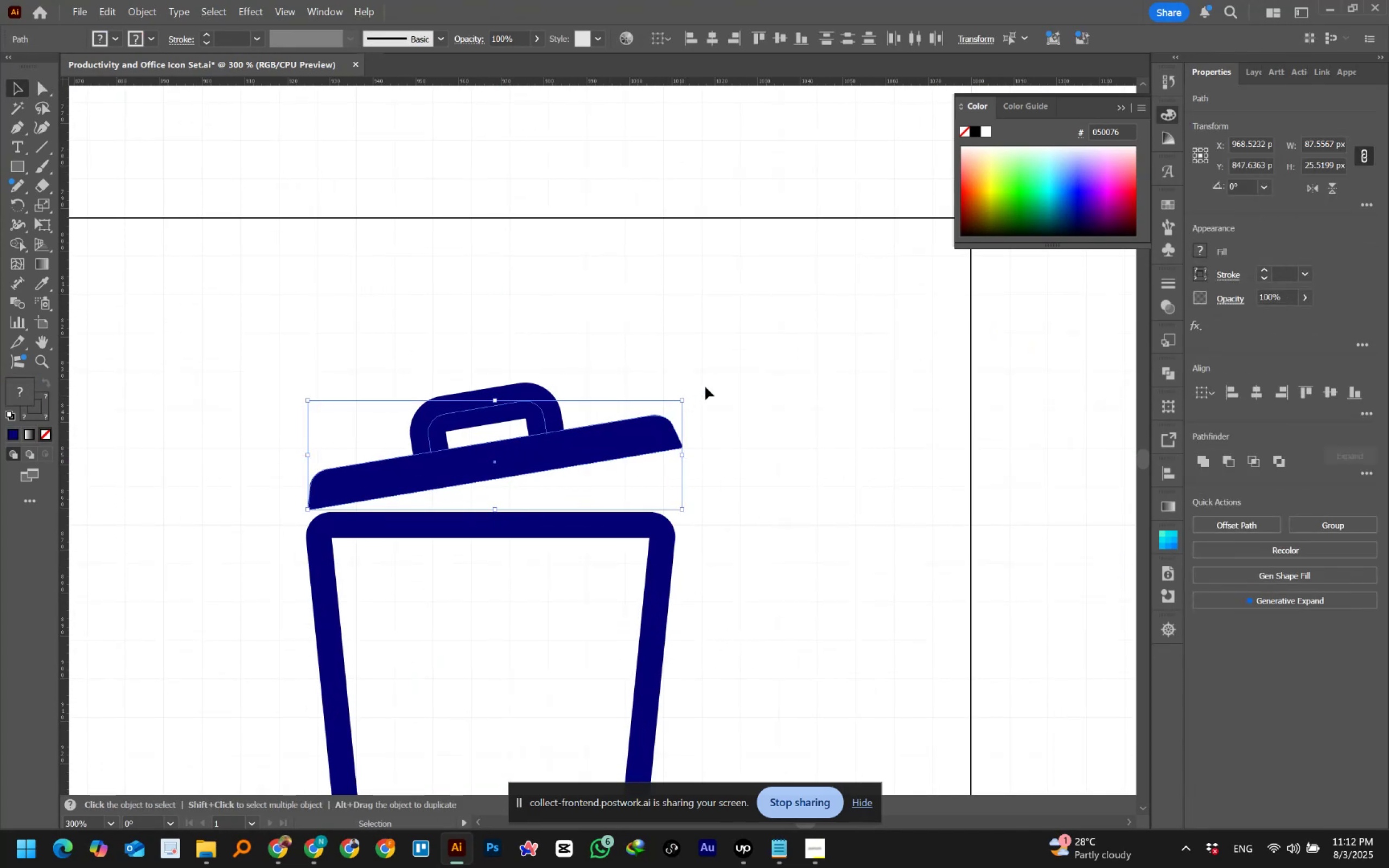 
left_click([720, 386])
 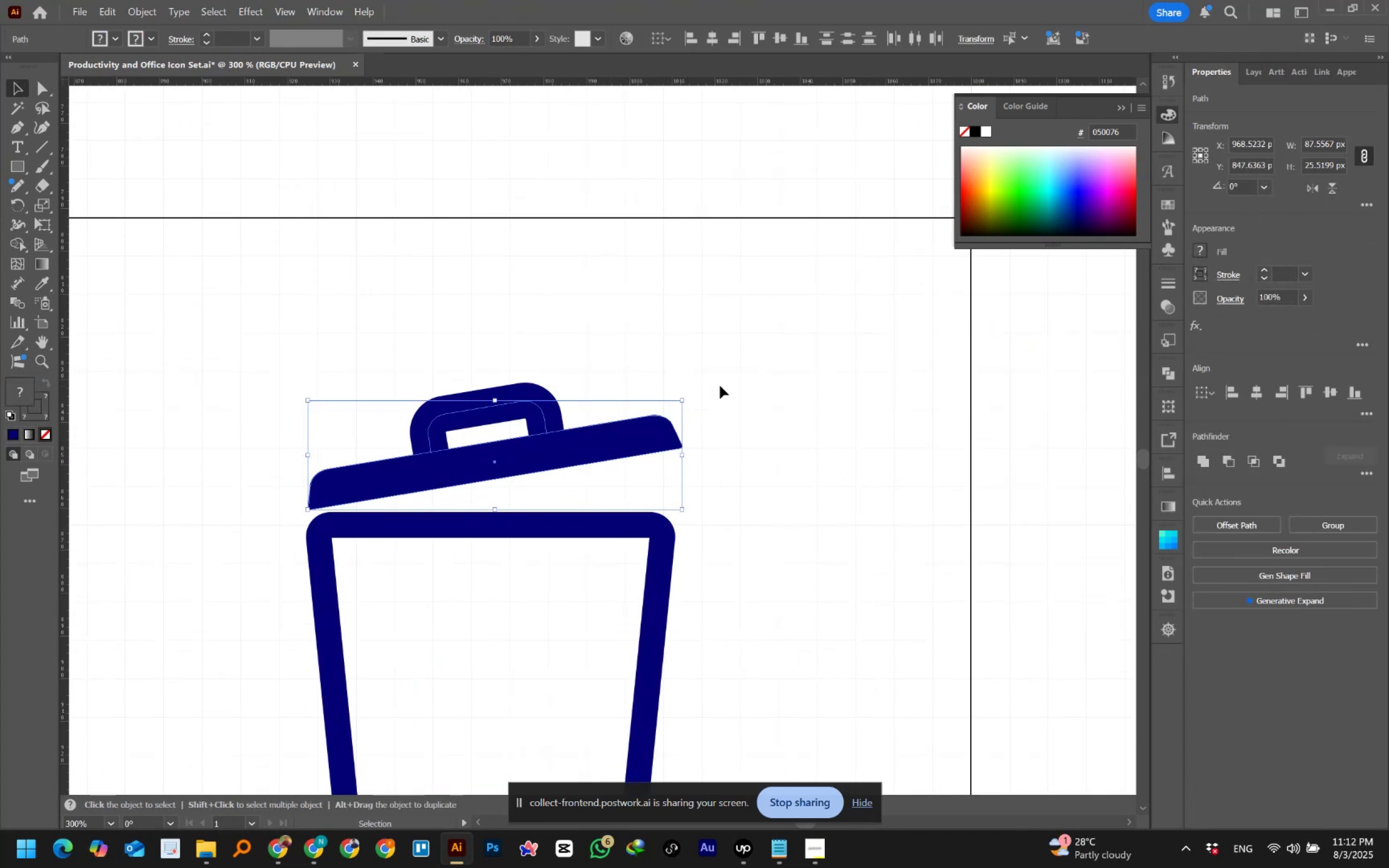 
hold_key(key=AltLeft, duration=0.74)
scroll: coordinate [720, 386], scroll_direction: down, amount: 3.0
 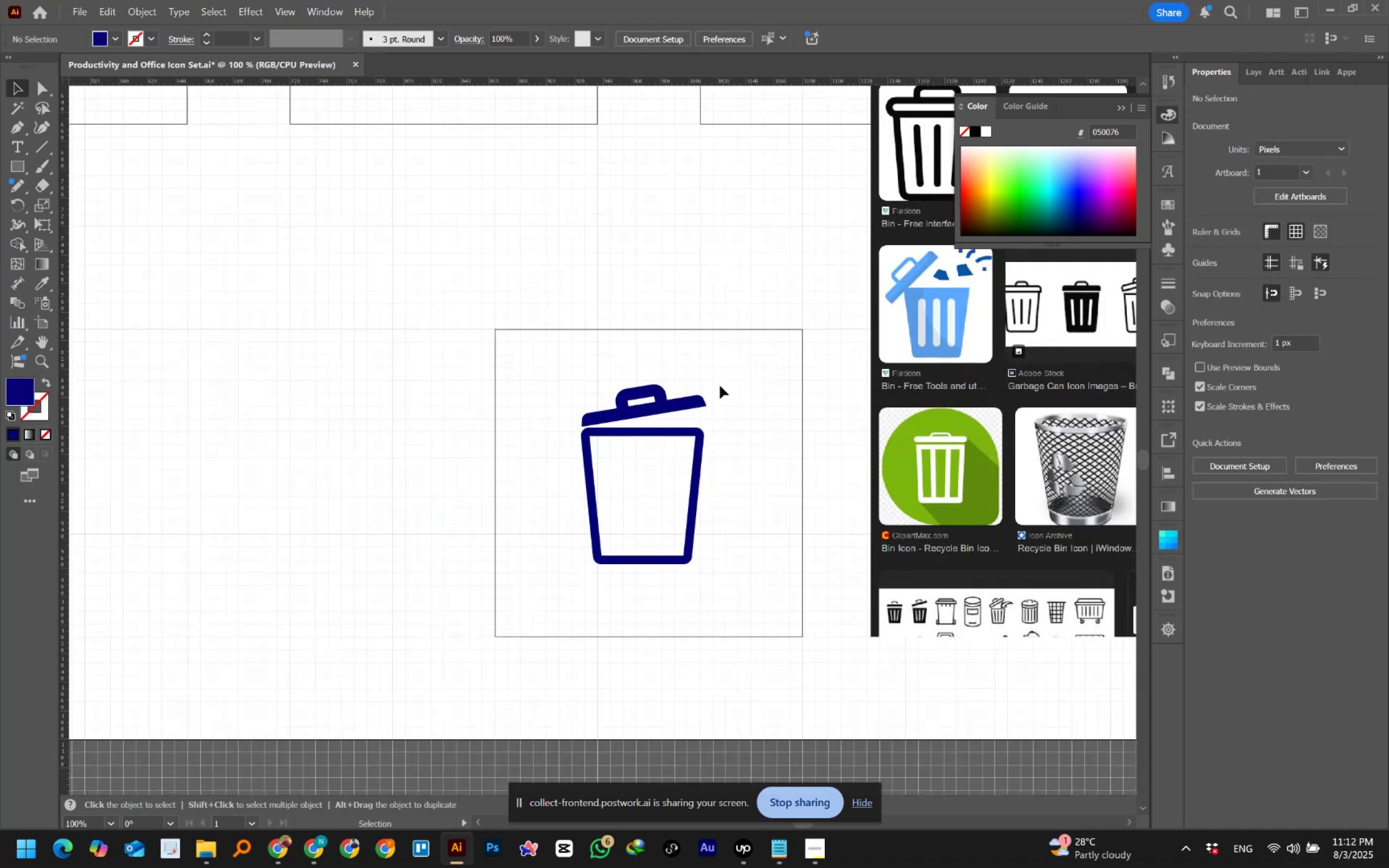 
hold_key(key=AltLeft, duration=1.06)
scroll: coordinate [720, 386], scroll_direction: down, amount: 2.0
 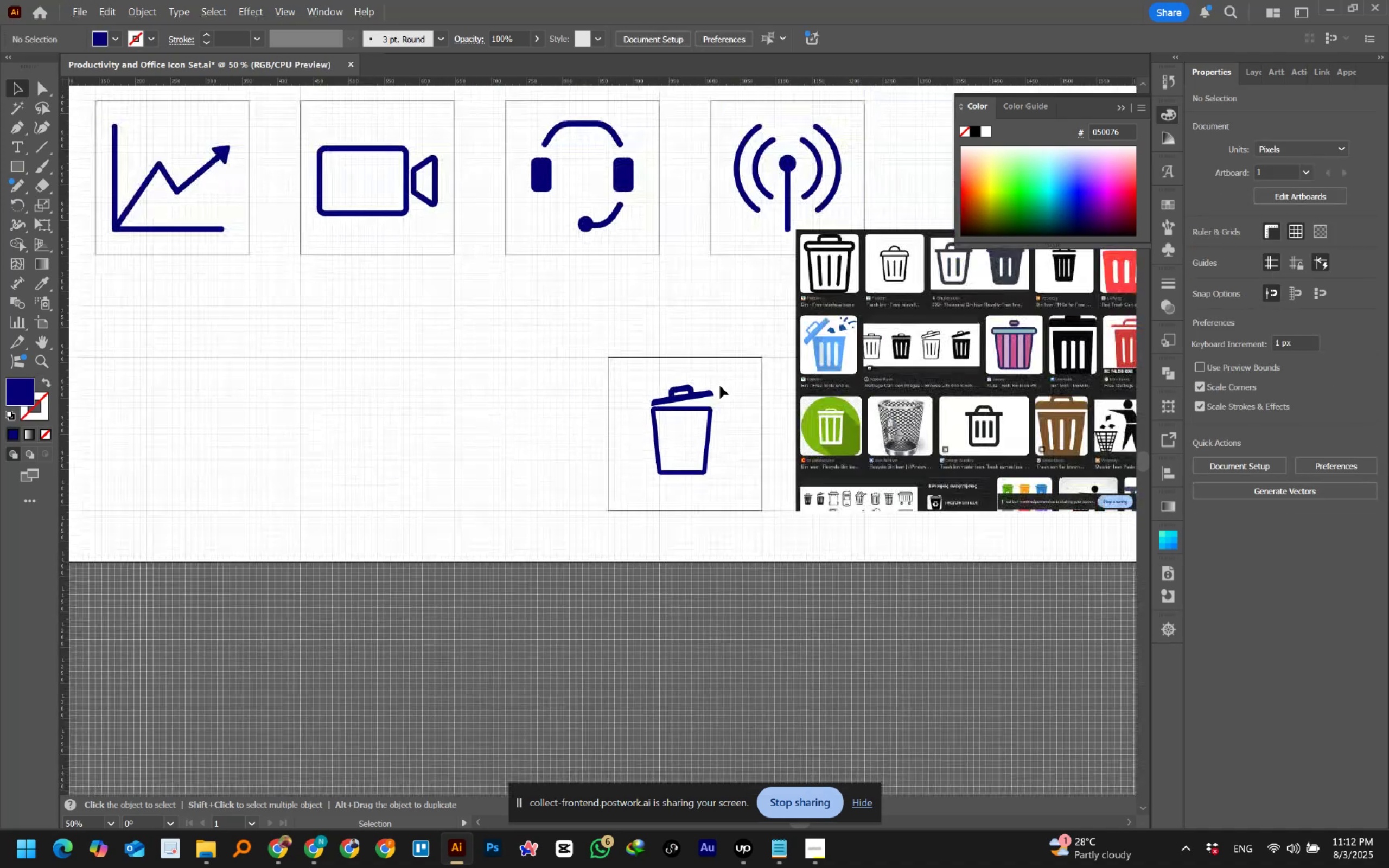 
hold_key(key=AltLeft, duration=0.48)
scroll: coordinate [720, 386], scroll_direction: up, amount: 2.0
 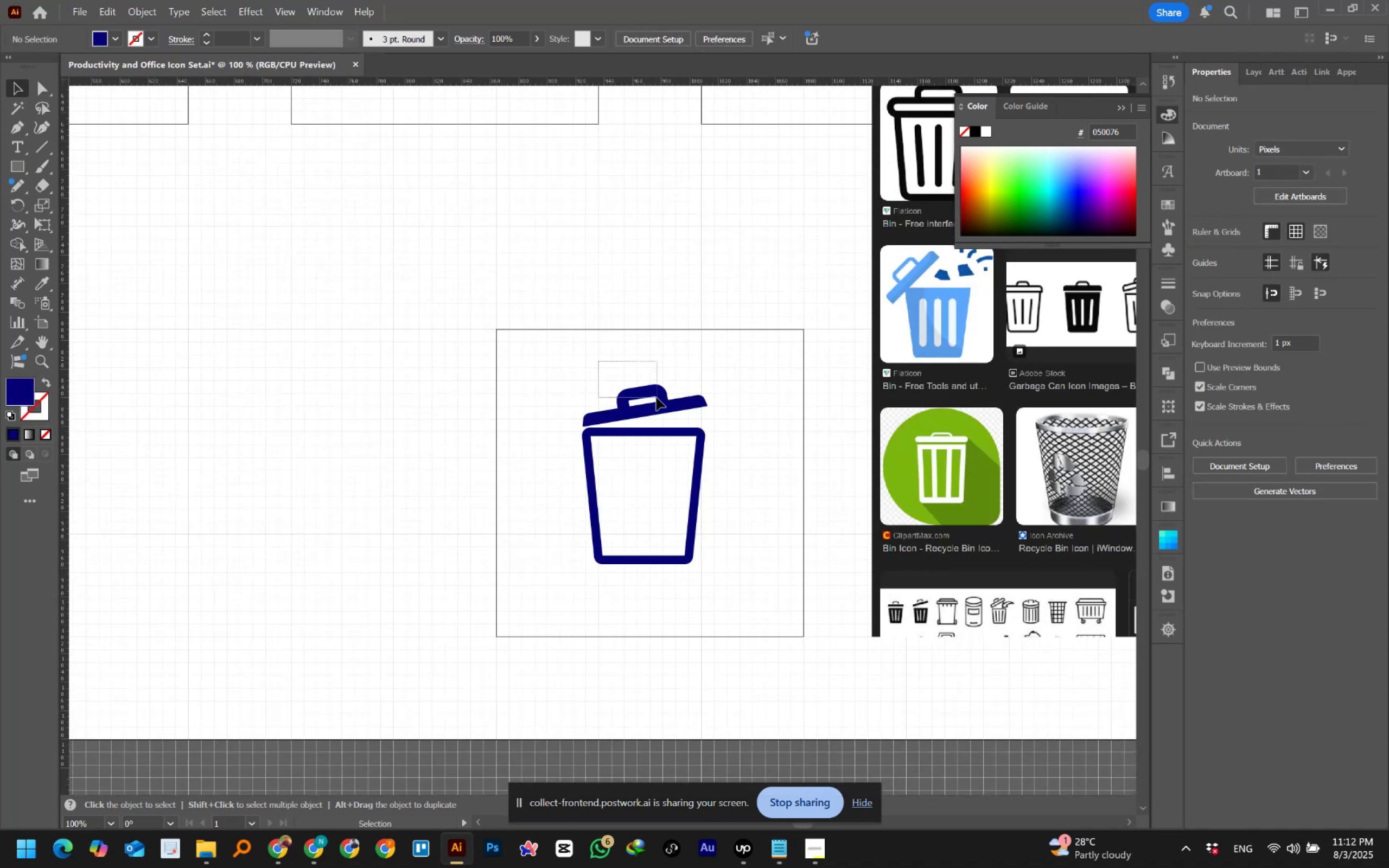 
hold_key(key=ShiftLeft, duration=0.55)
 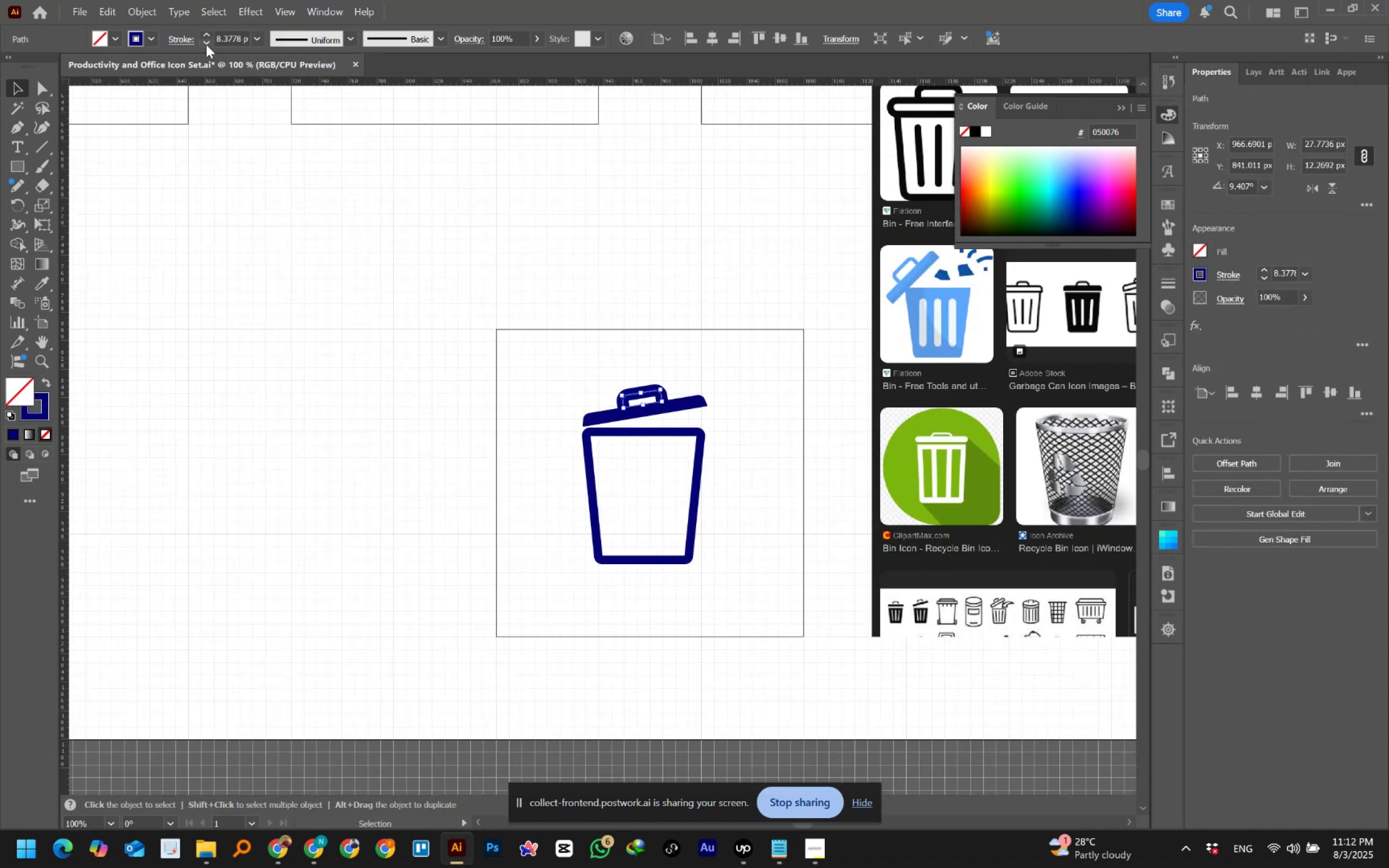 
left_click([205, 43])
 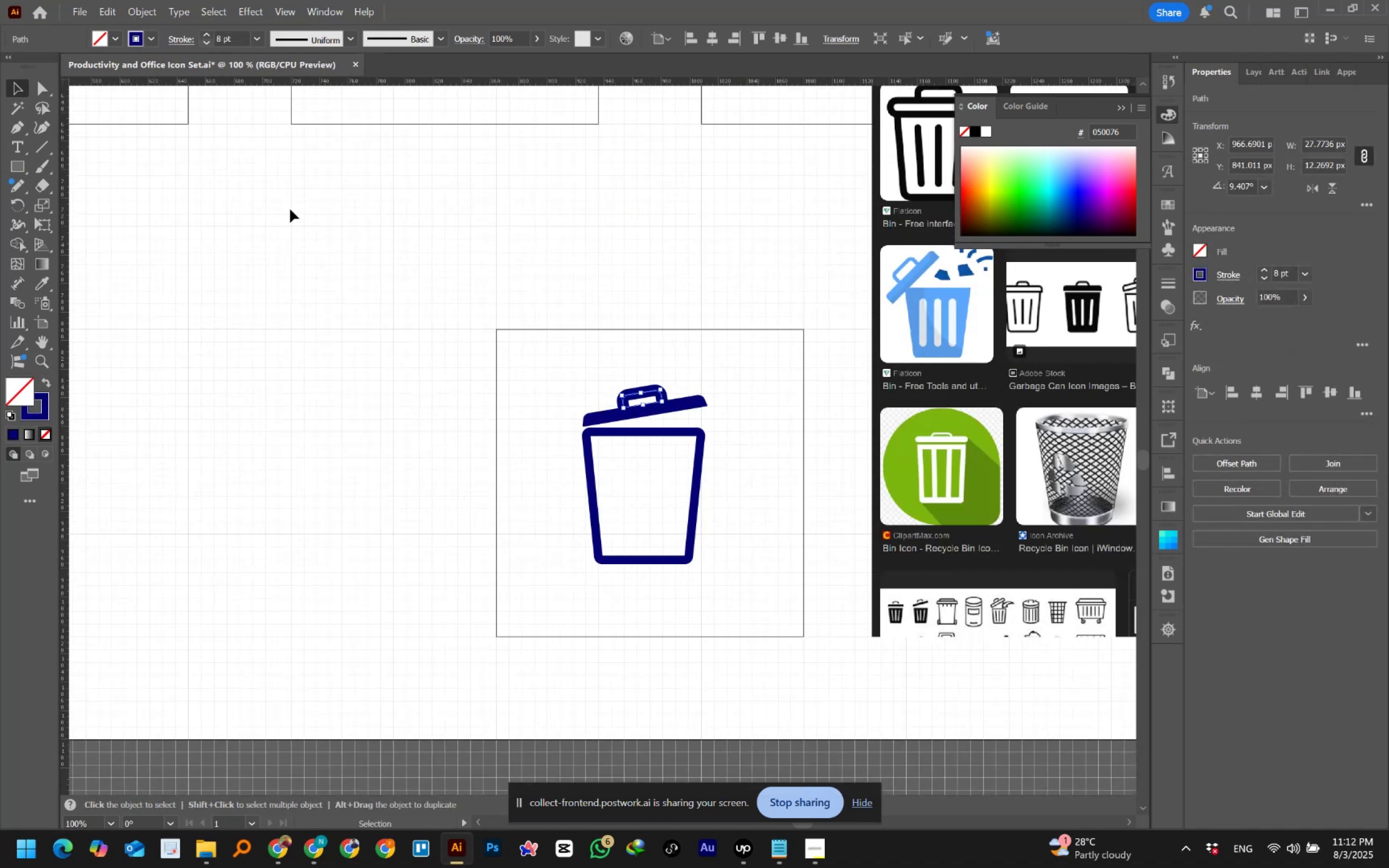 
left_click([315, 276])
 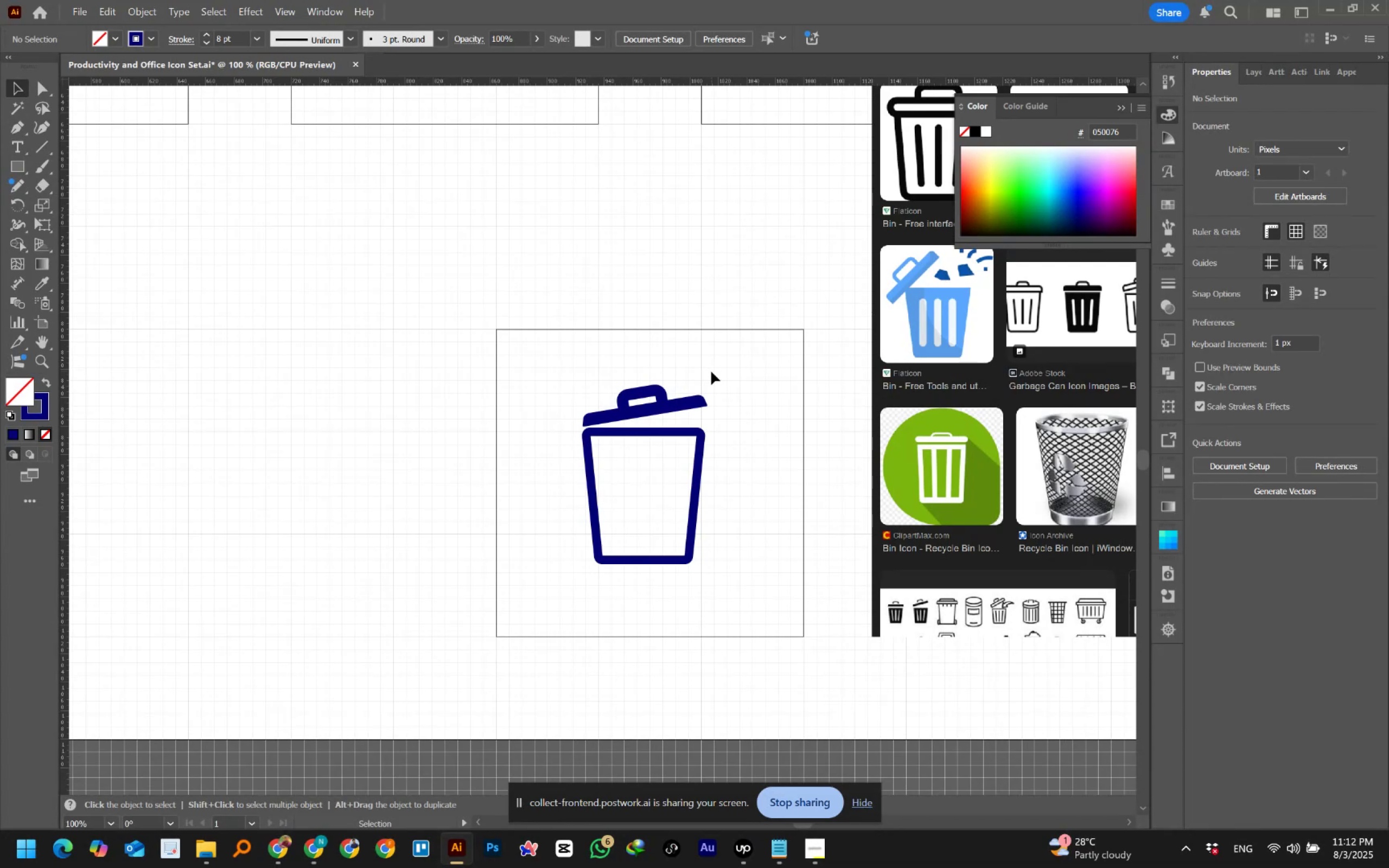 
hold_key(key=ShiftLeft, duration=1.0)
 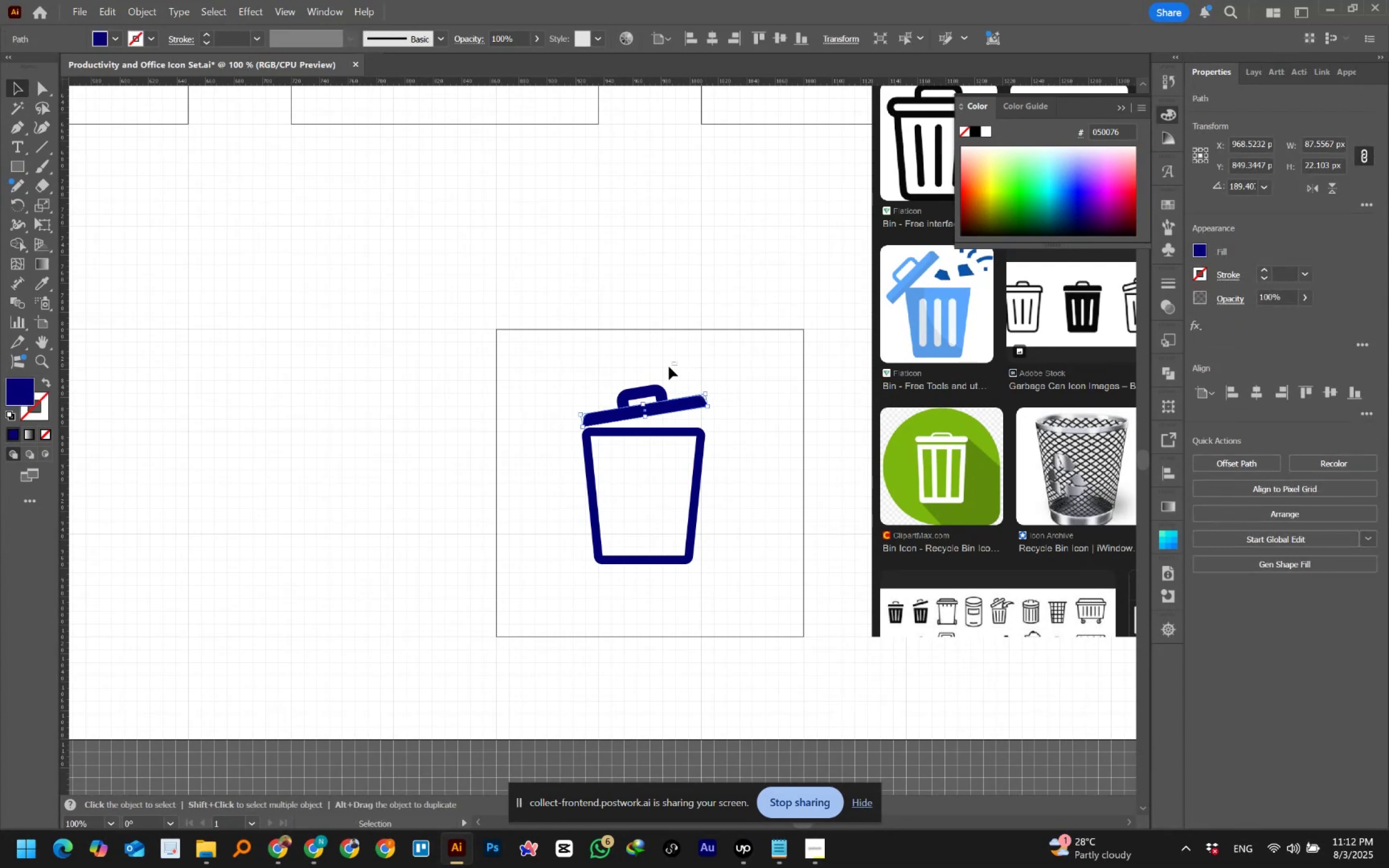 
hold_key(key=ShiftLeft, duration=1.41)
 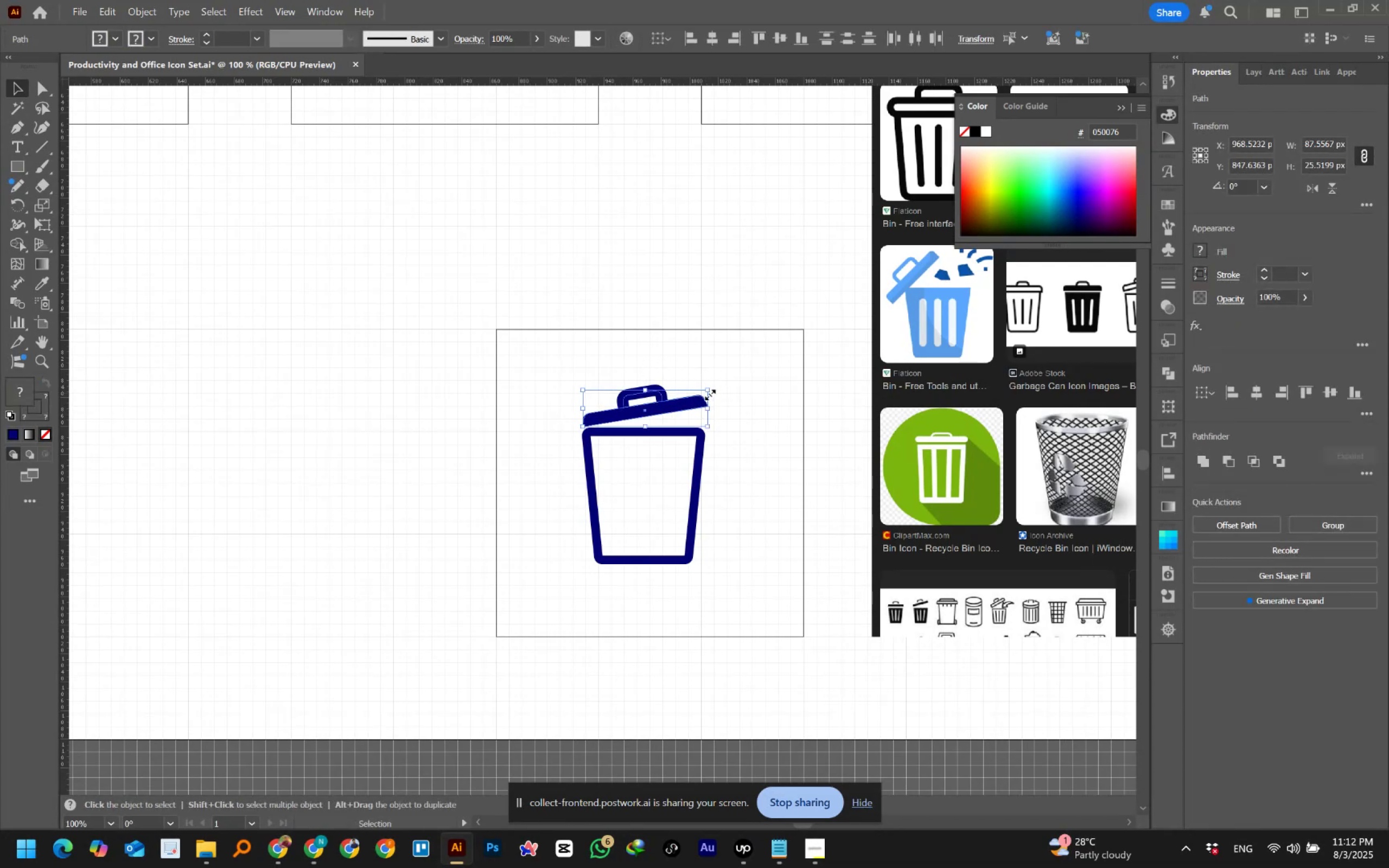 
hold_key(key=AltLeft, duration=0.61)
scroll: coordinate [707, 393], scroll_direction: up, amount: 4.0
 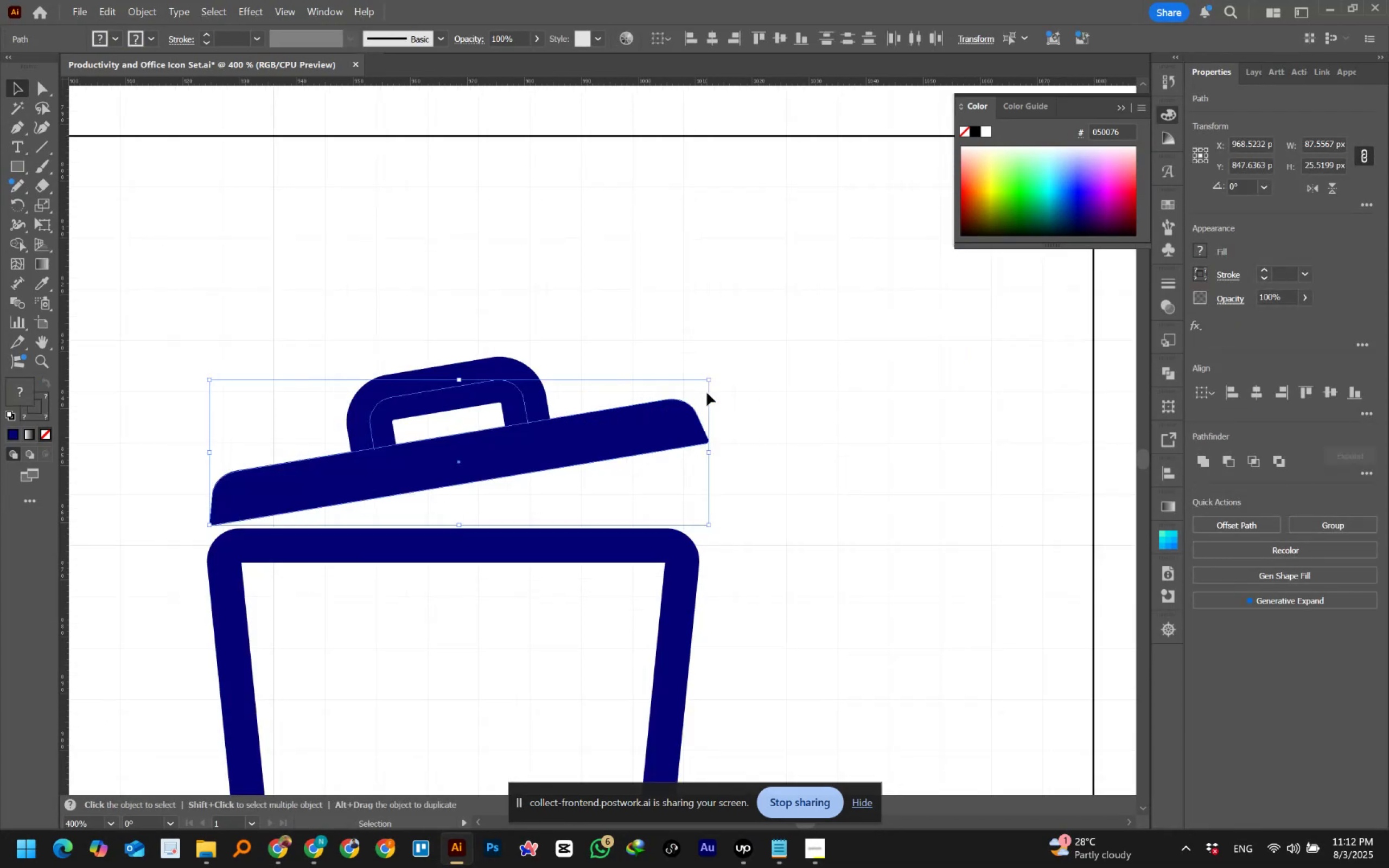 
hold_key(key=ShiftLeft, duration=1.54)
 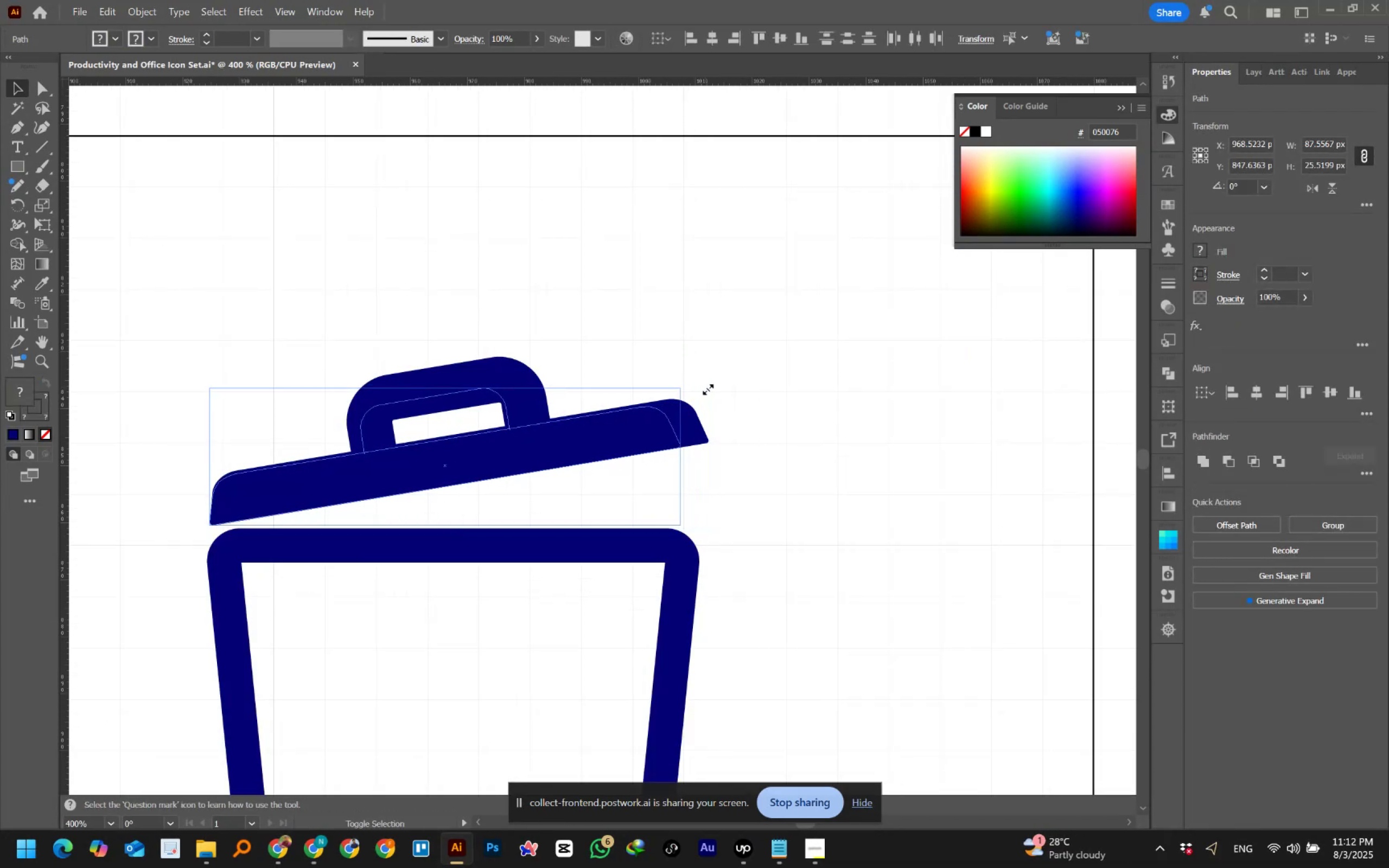 
hold_key(key=ShiftLeft, duration=1.51)
 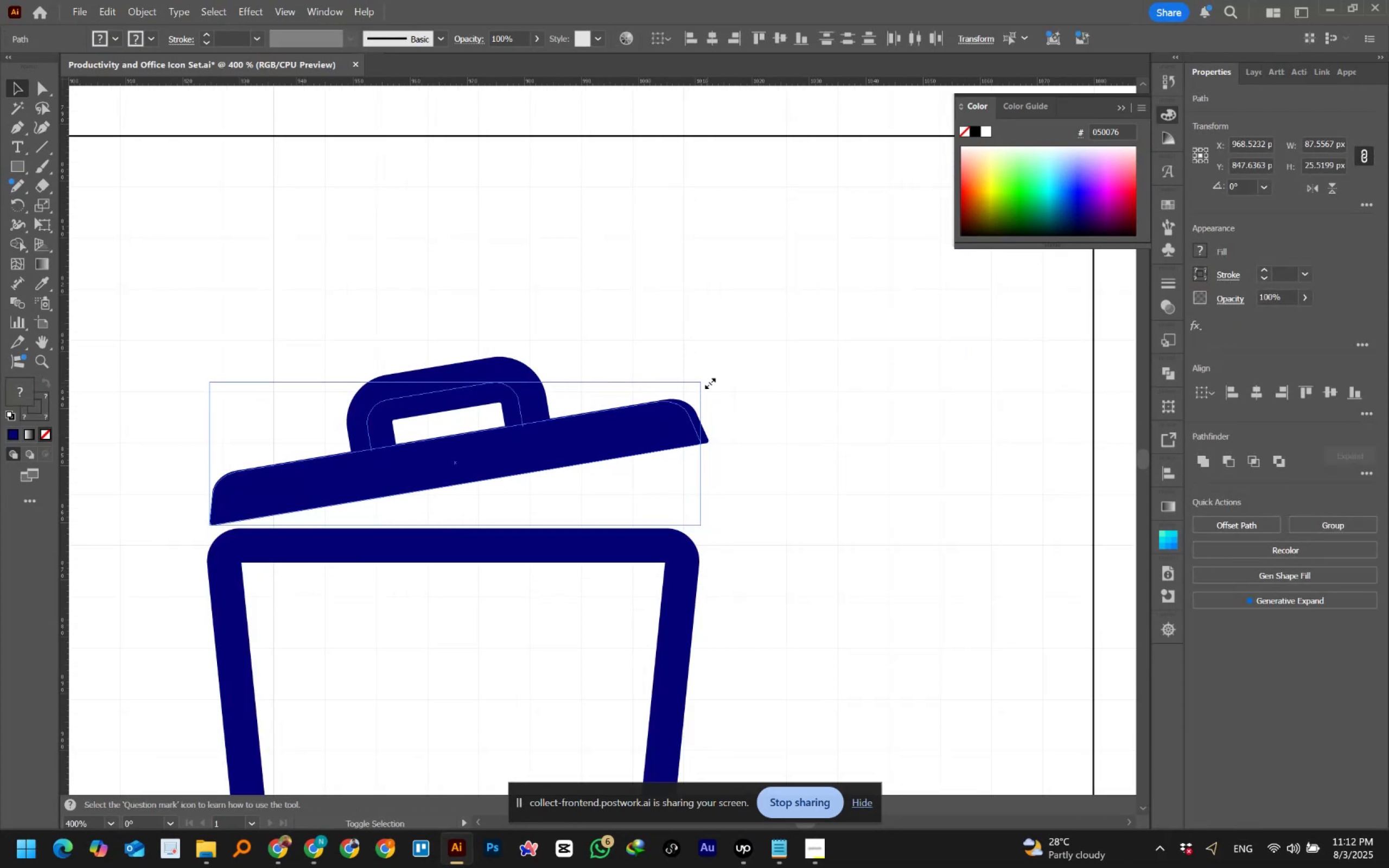 
hold_key(key=ShiftLeft, duration=0.94)
 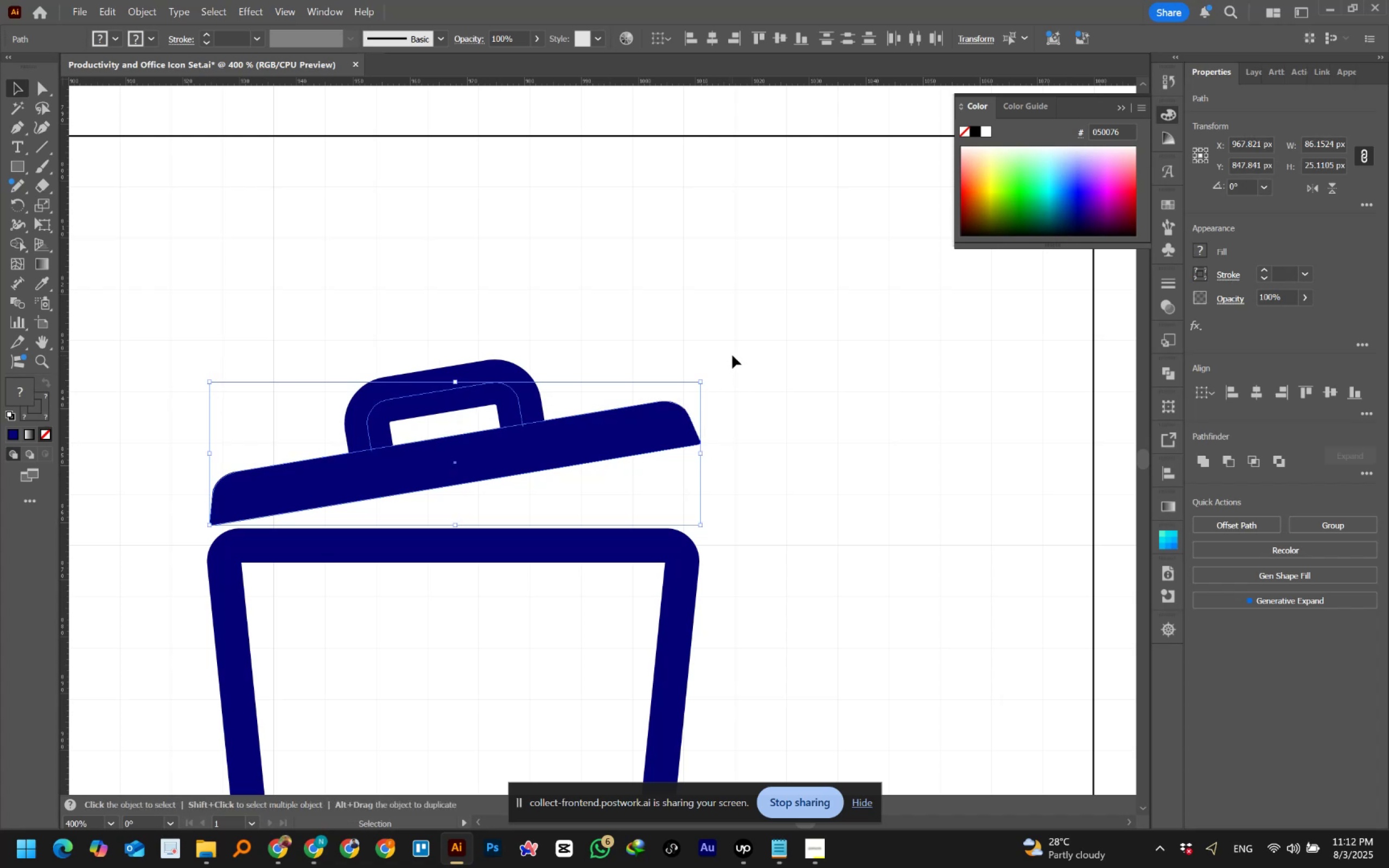 
left_click([732, 355])
 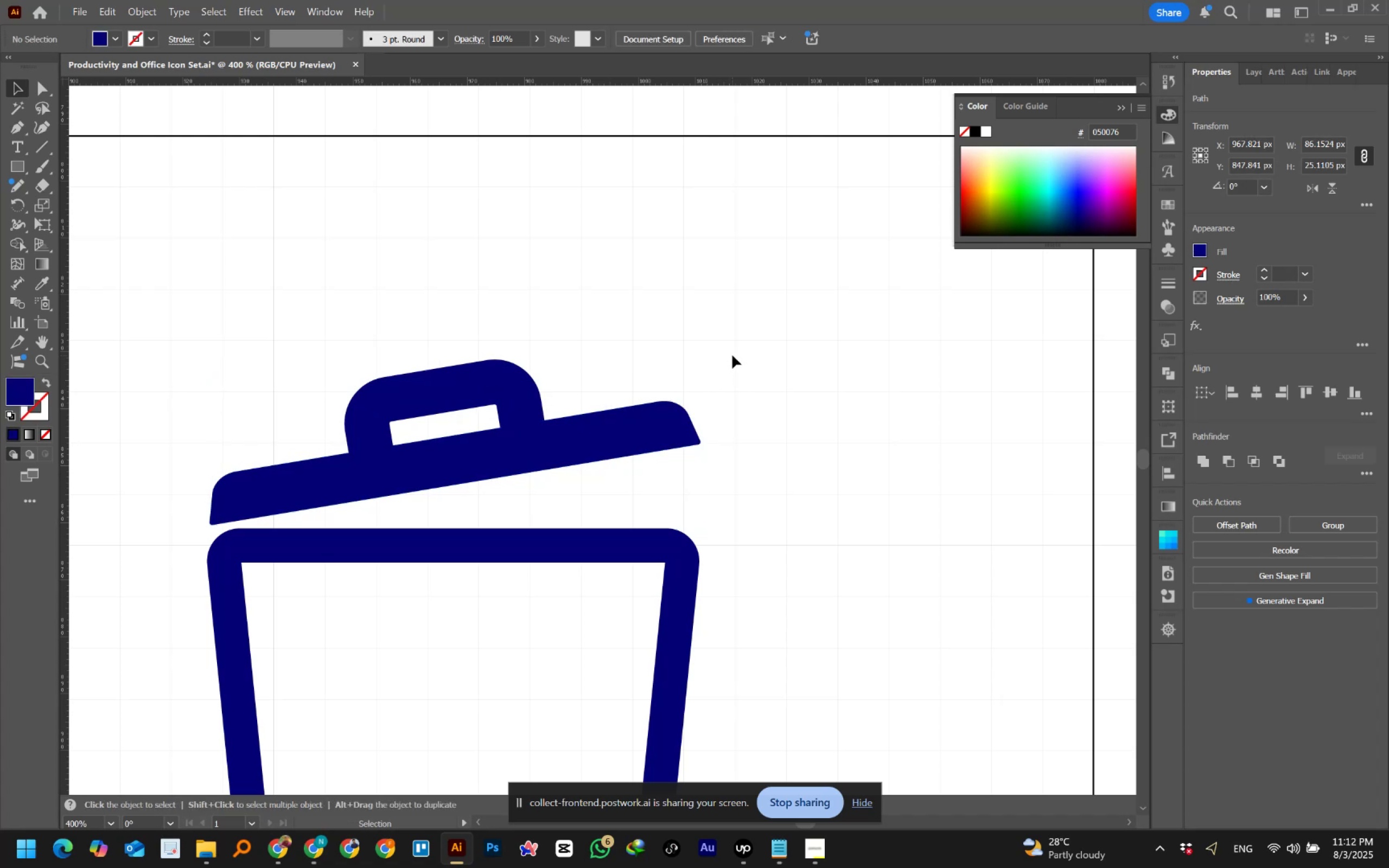 
hold_key(key=AltLeft, duration=1.52)
scroll: coordinate [732, 355], scroll_direction: down, amount: 2.0
 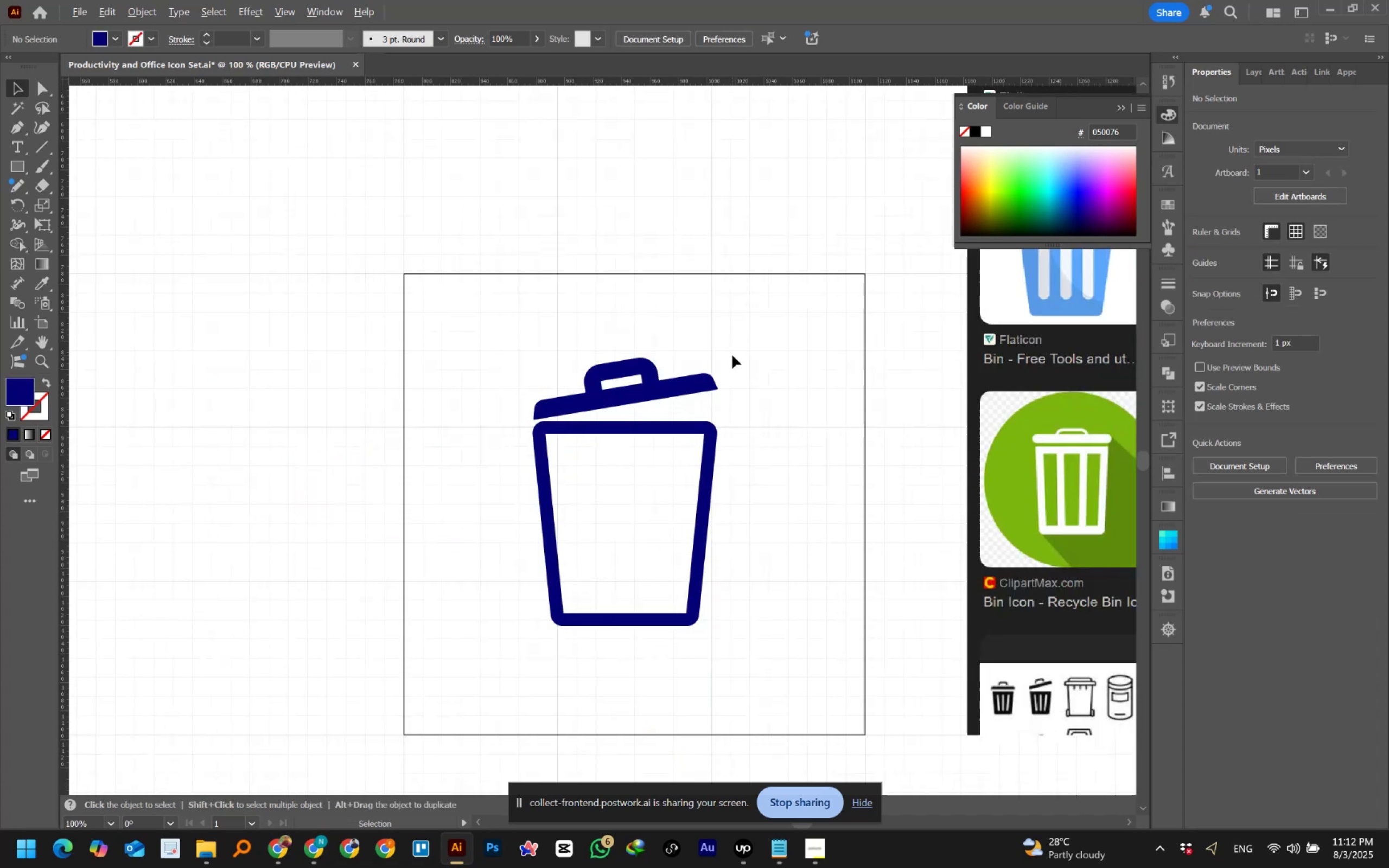 
hold_key(key=AltLeft, duration=0.33)
 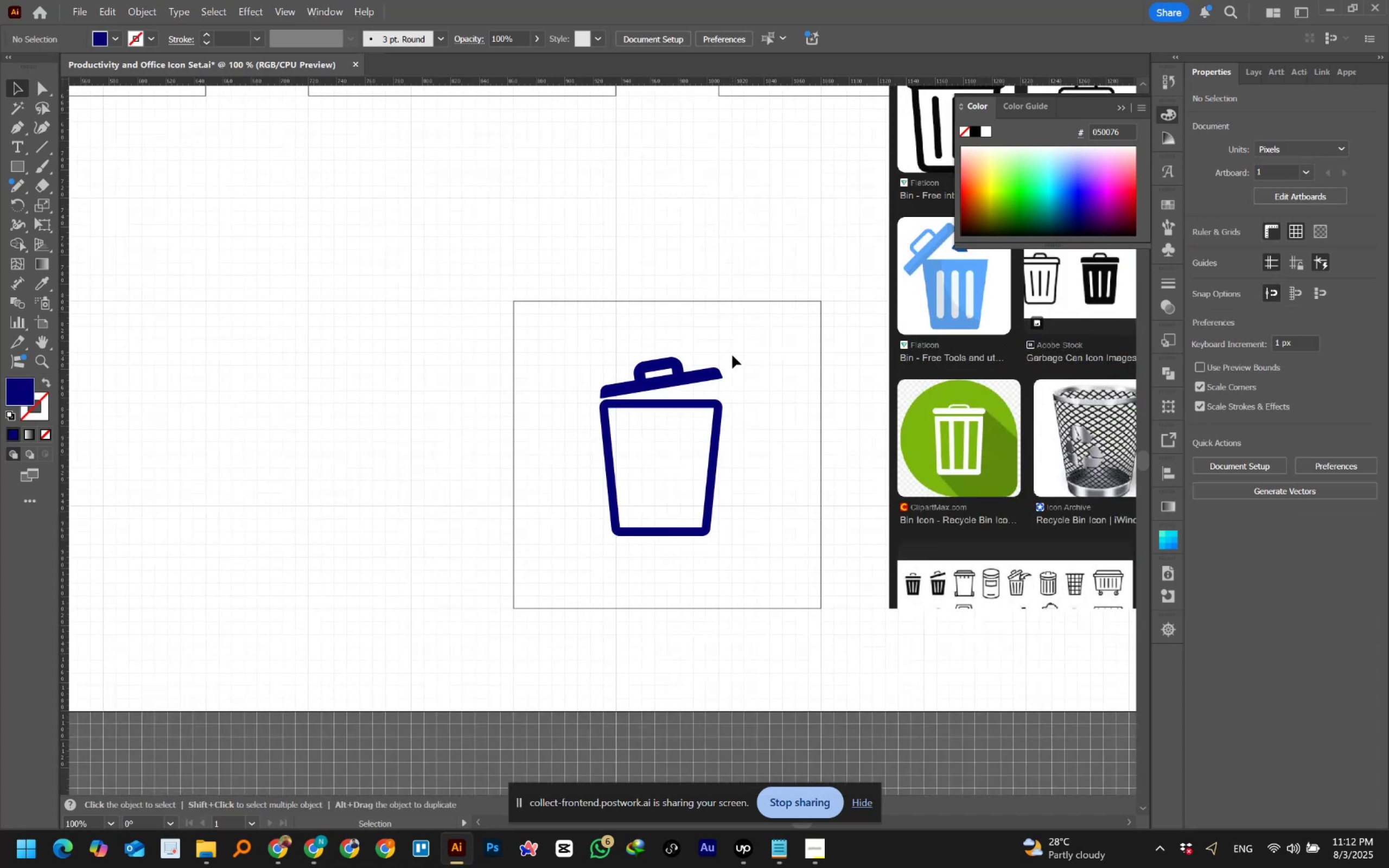 
hold_key(key=Space, duration=0.82)
 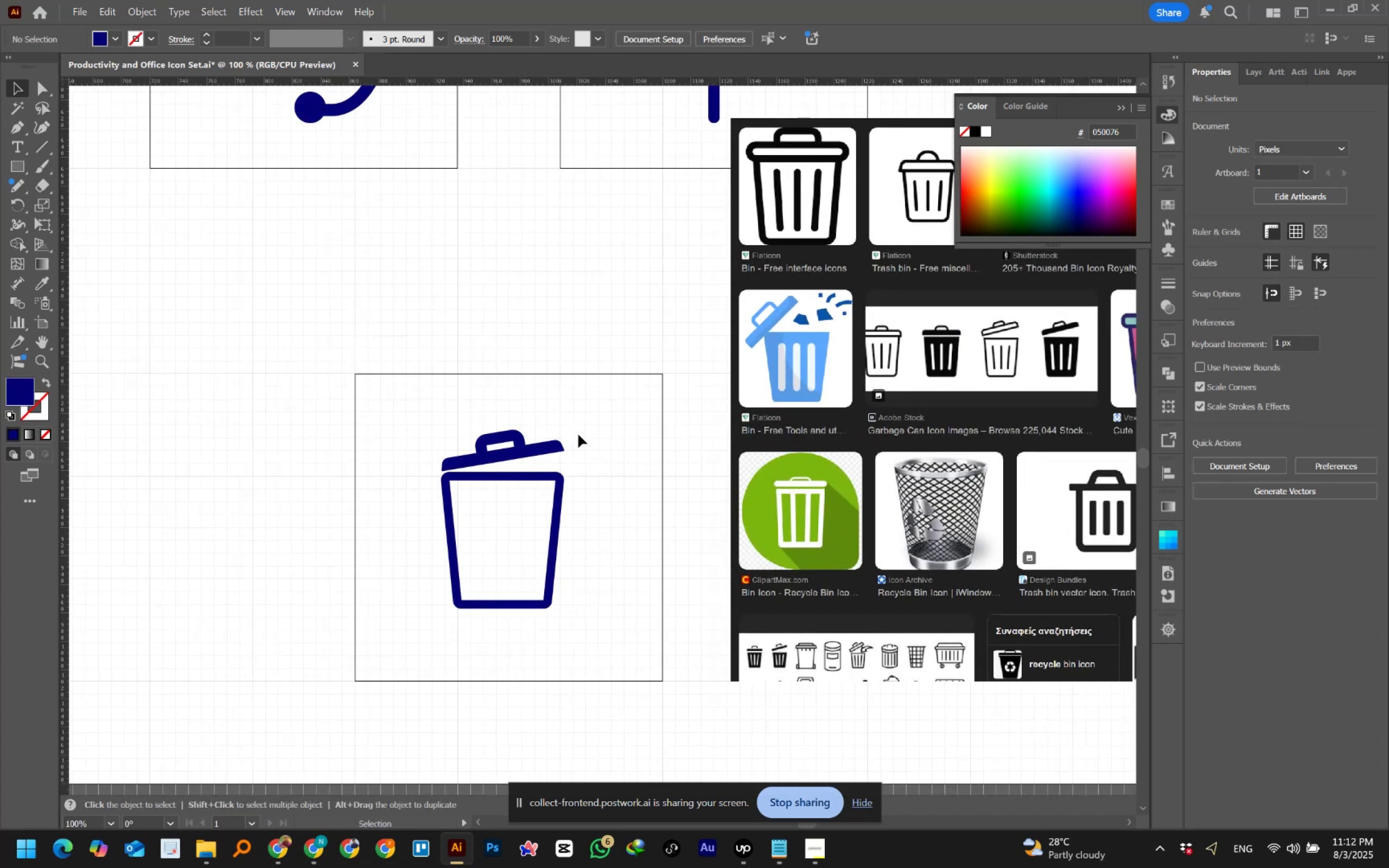 
hold_key(key=AltLeft, duration=0.49)
scroll: coordinate [578, 435], scroll_direction: down, amount: 2.0
 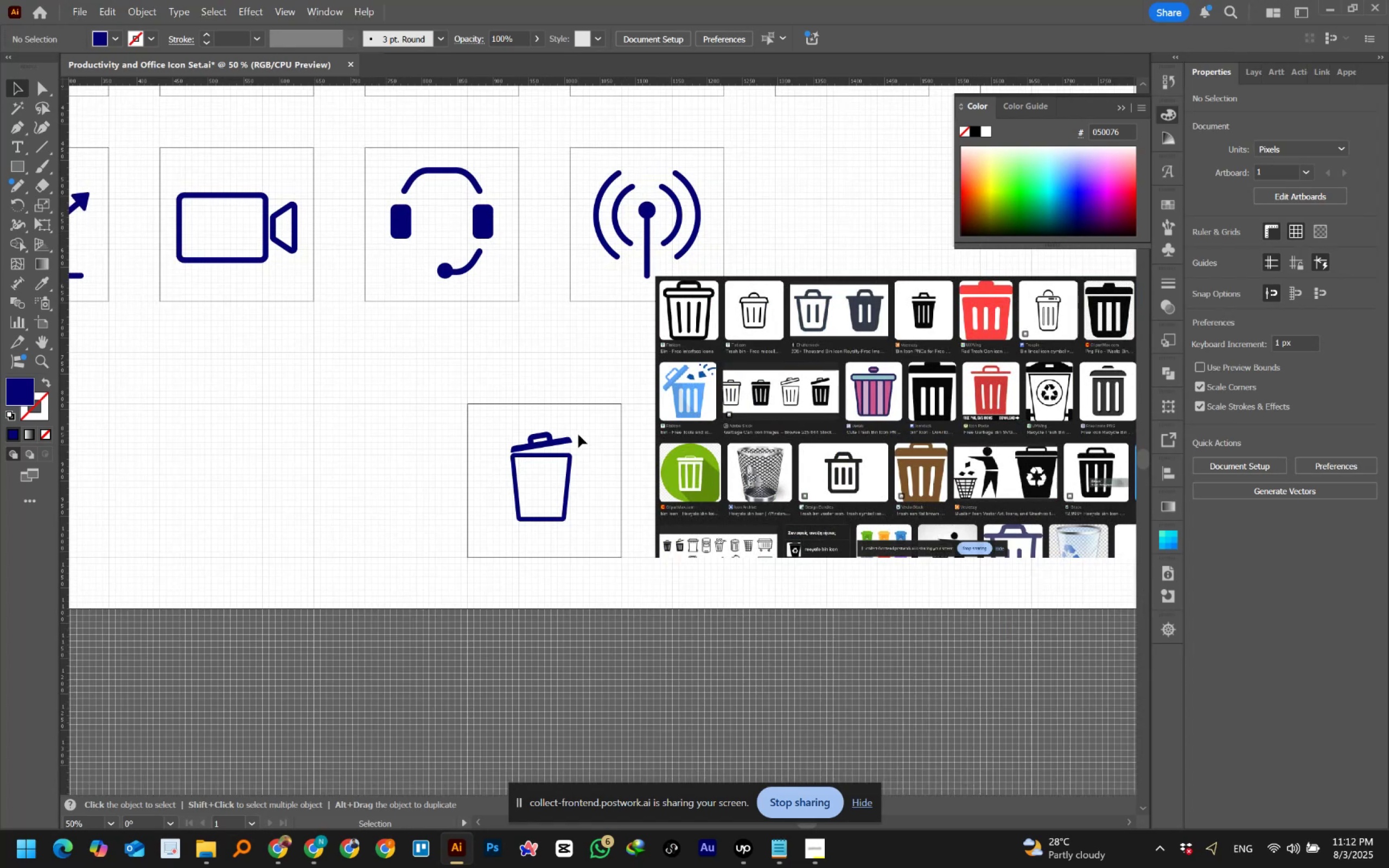 
wait(12.39)
 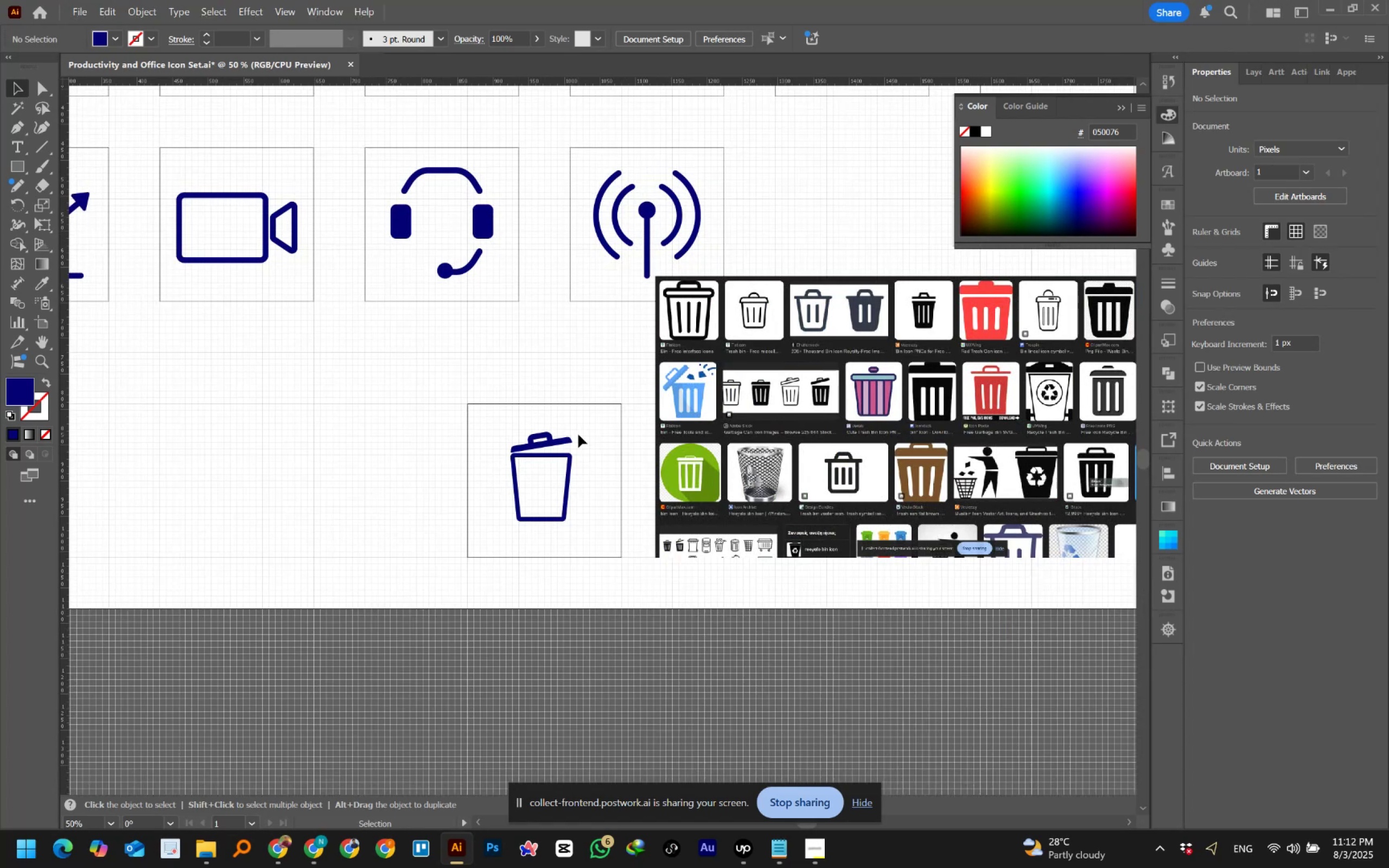 
hold_key(key=AltLeft, duration=0.59)
scroll: coordinate [540, 495], scroll_direction: up, amount: 2.0
 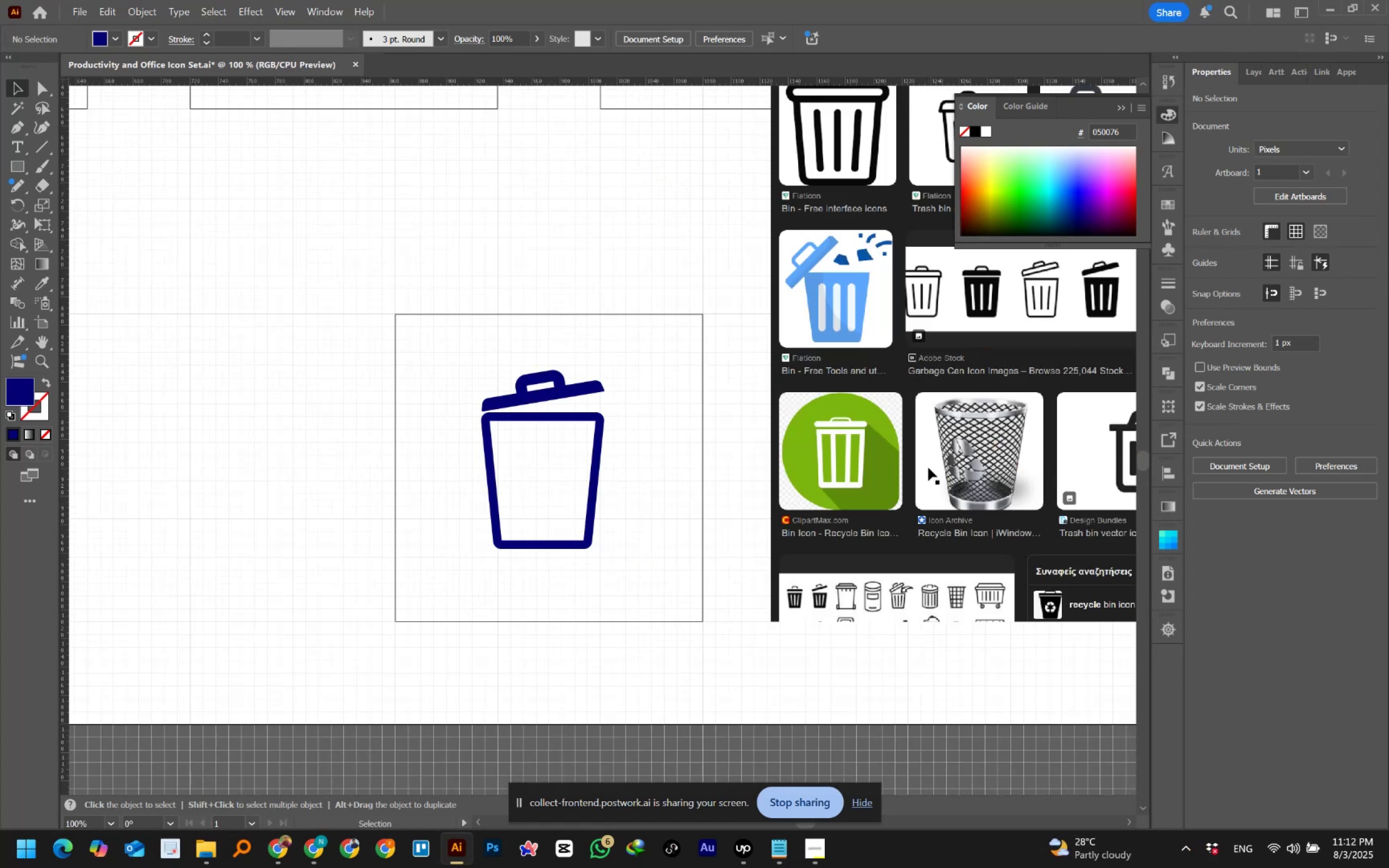 
hold_key(key=AltLeft, duration=1.03)
scroll: coordinate [589, 499], scroll_direction: up, amount: 2.0
 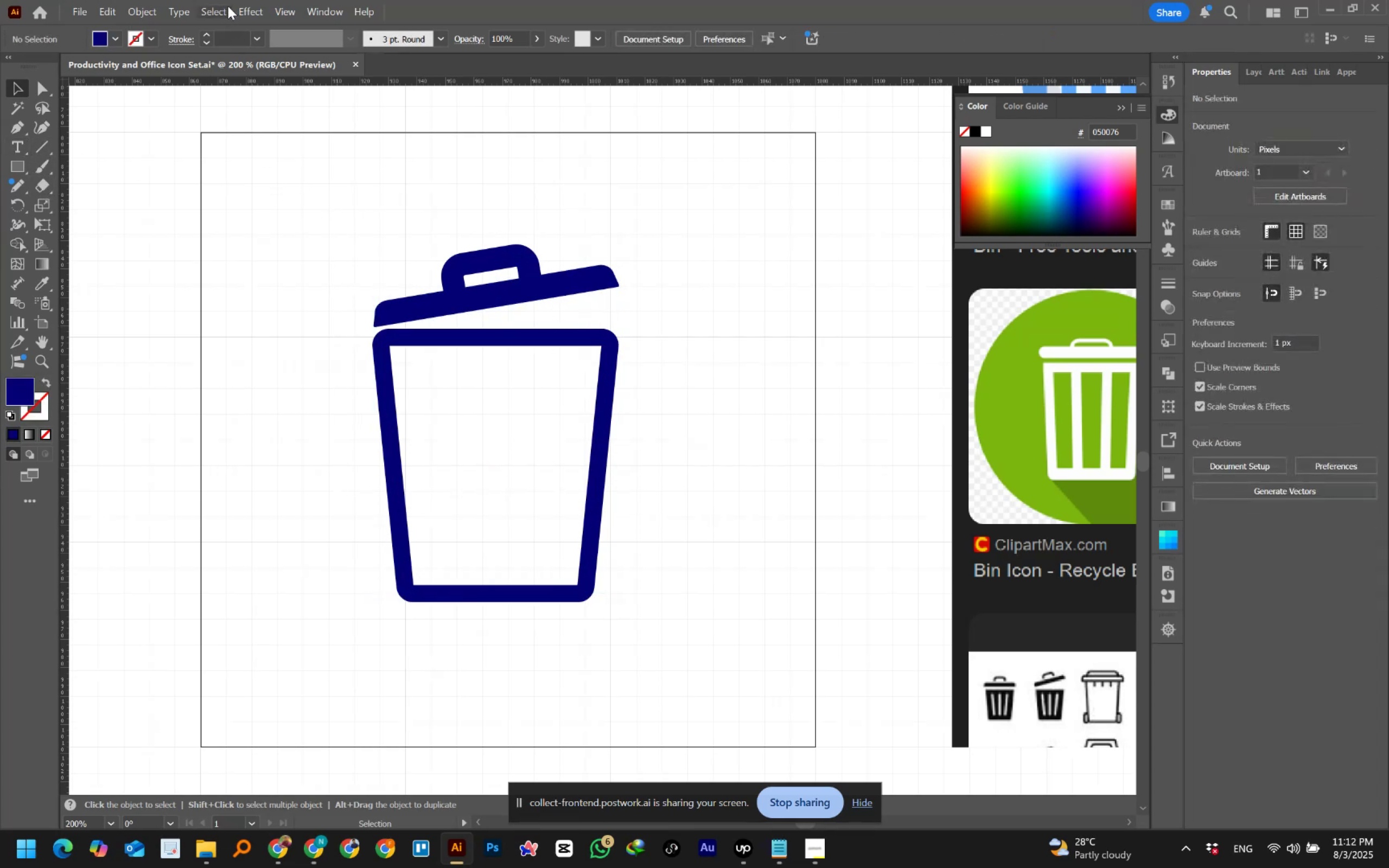 
wait(5.7)
 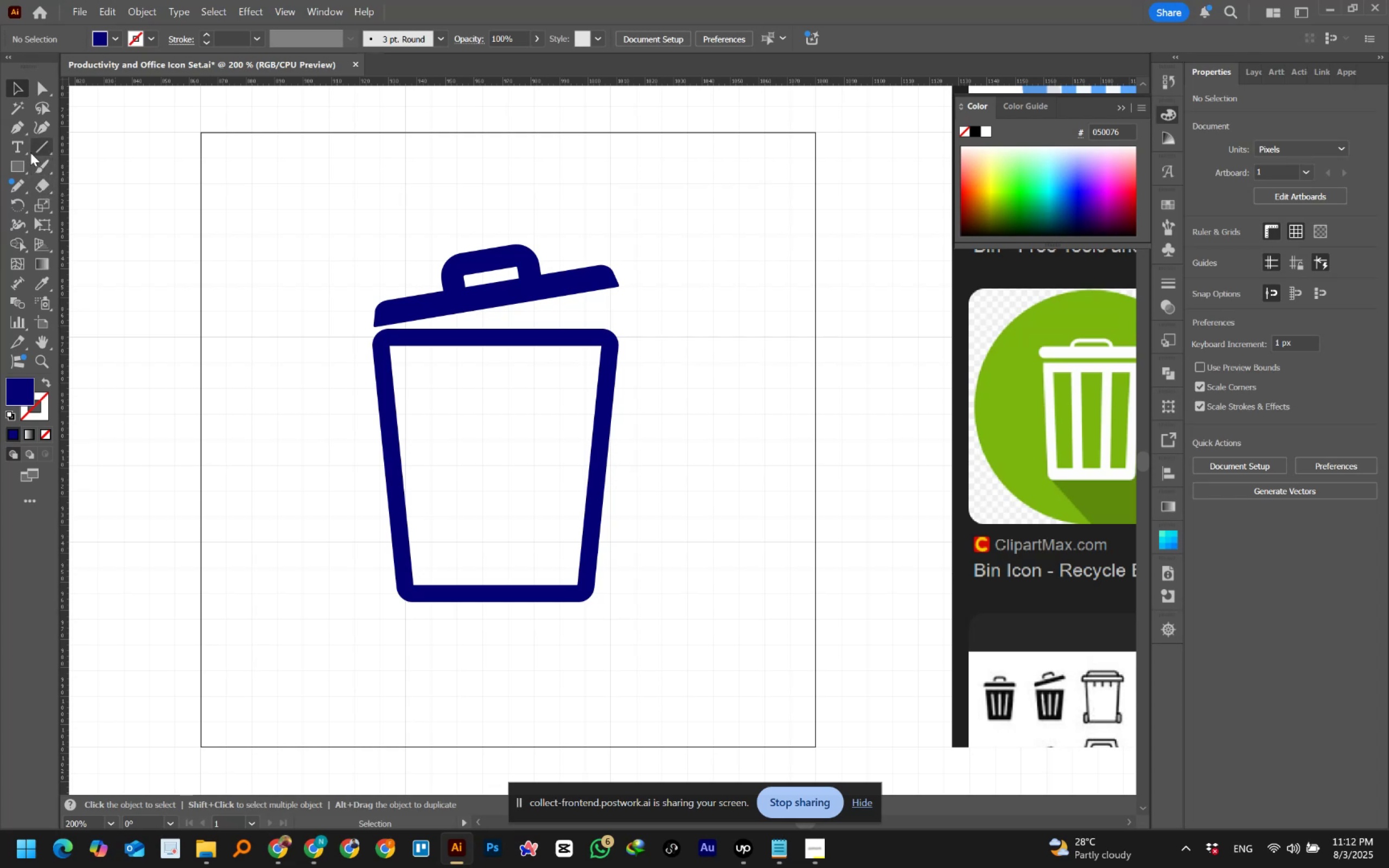 
left_click([276, 9])
 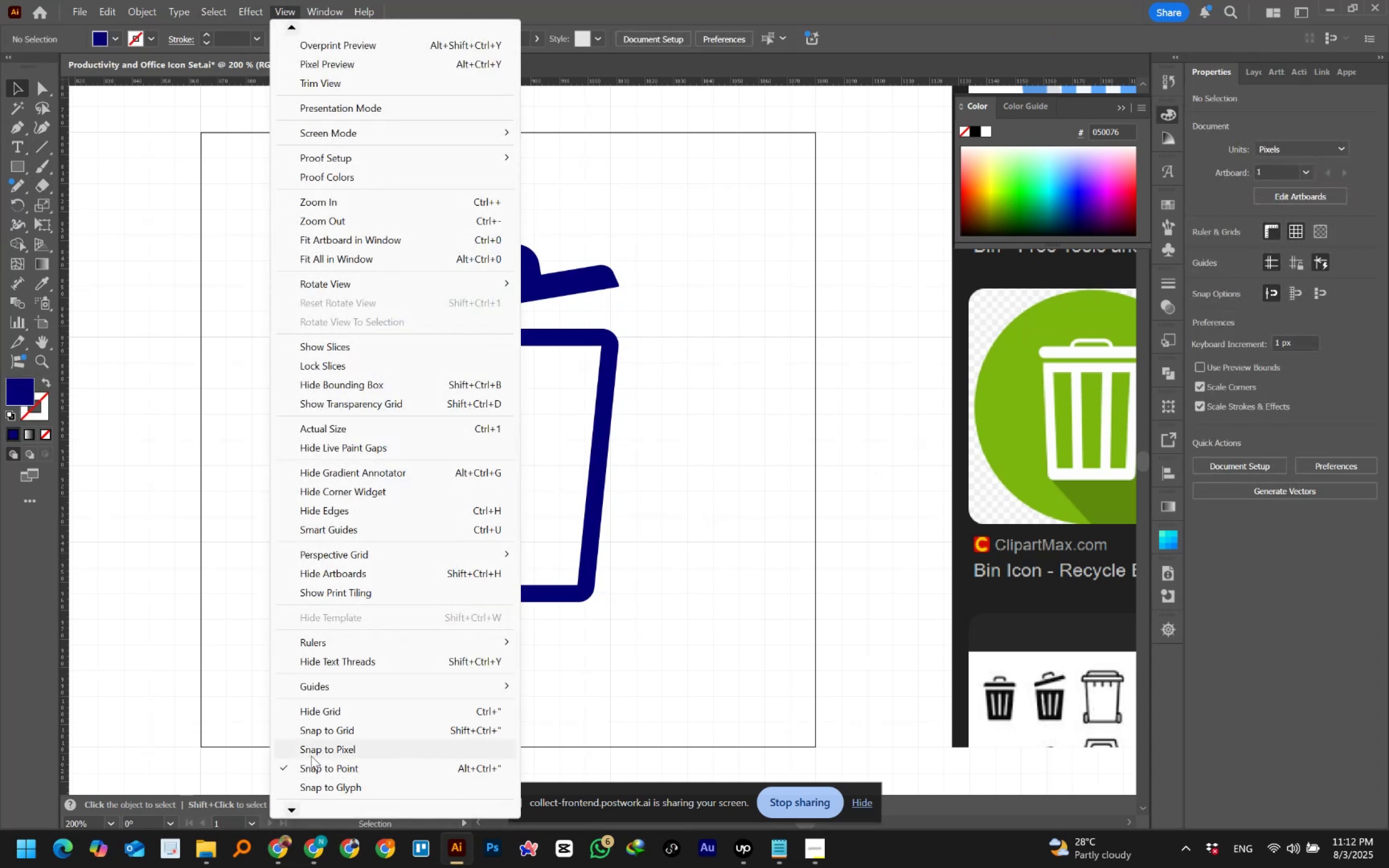 
left_click([310, 764])
 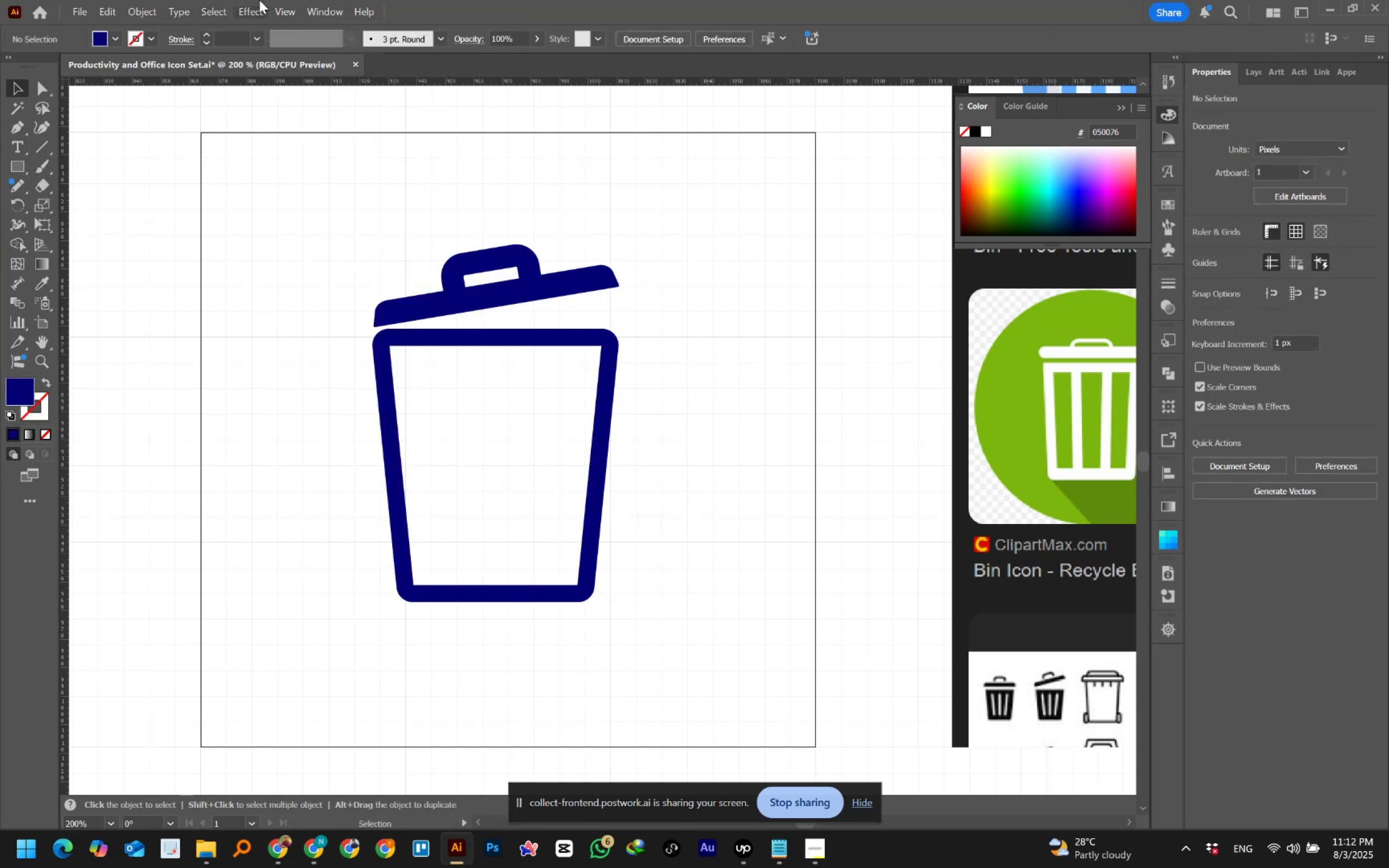 
left_click([274, 4])
 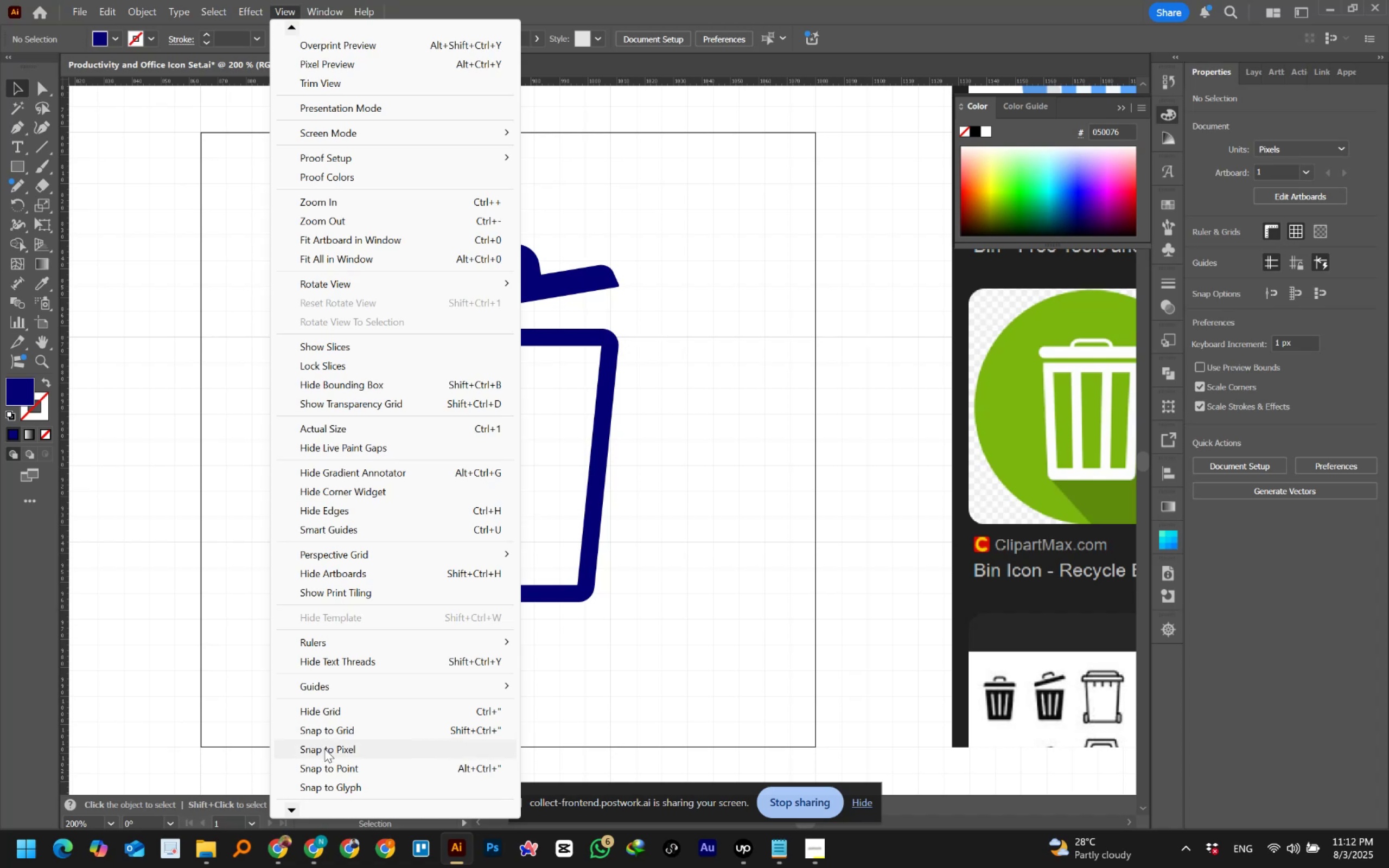 
left_click([323, 727])
 